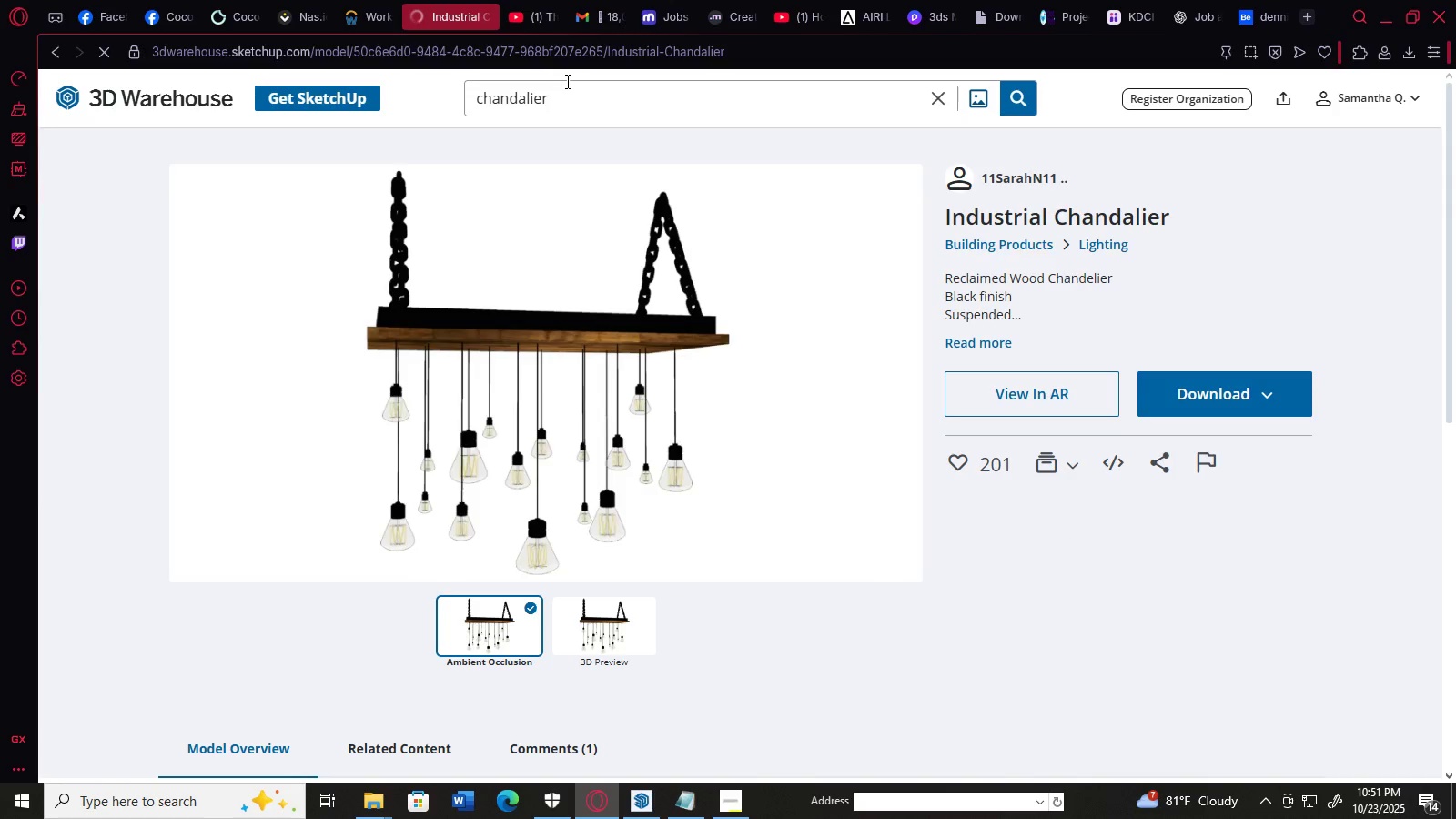 
left_click_drag(start_coordinate=[570, 95], to_coordinate=[381, 107])
 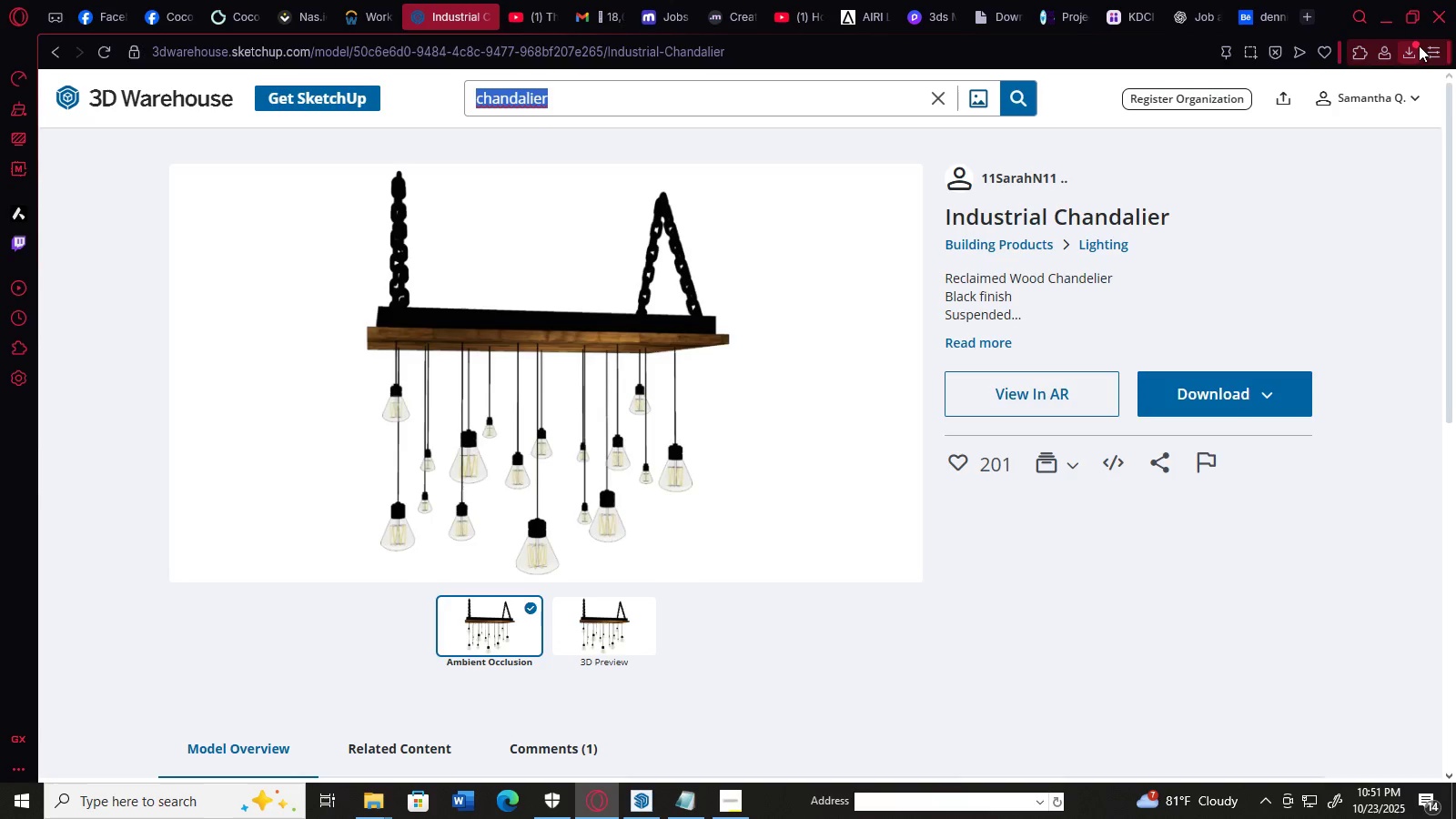 
left_click([1420, 46])
 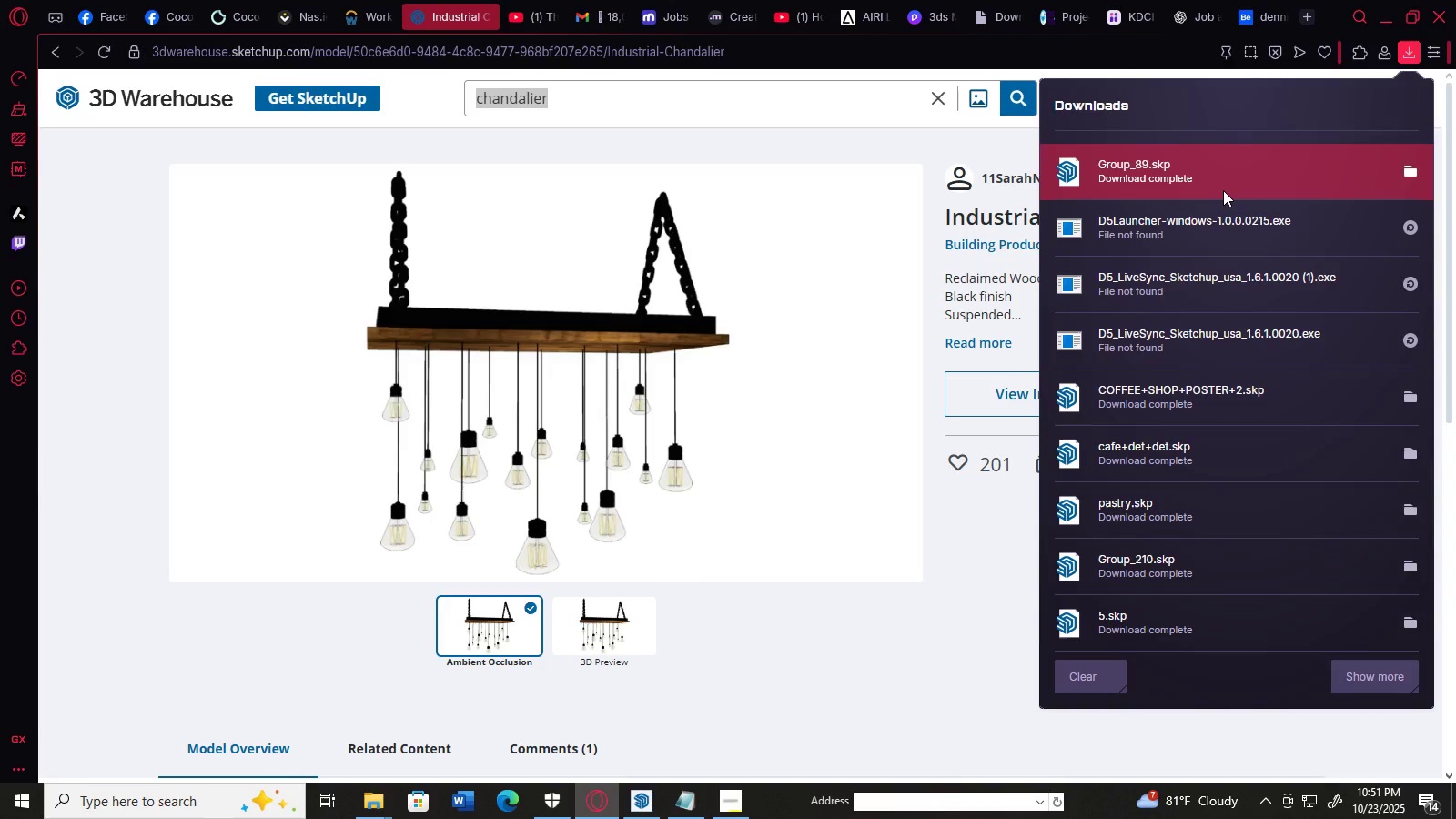 
double_click([1223, 190])
 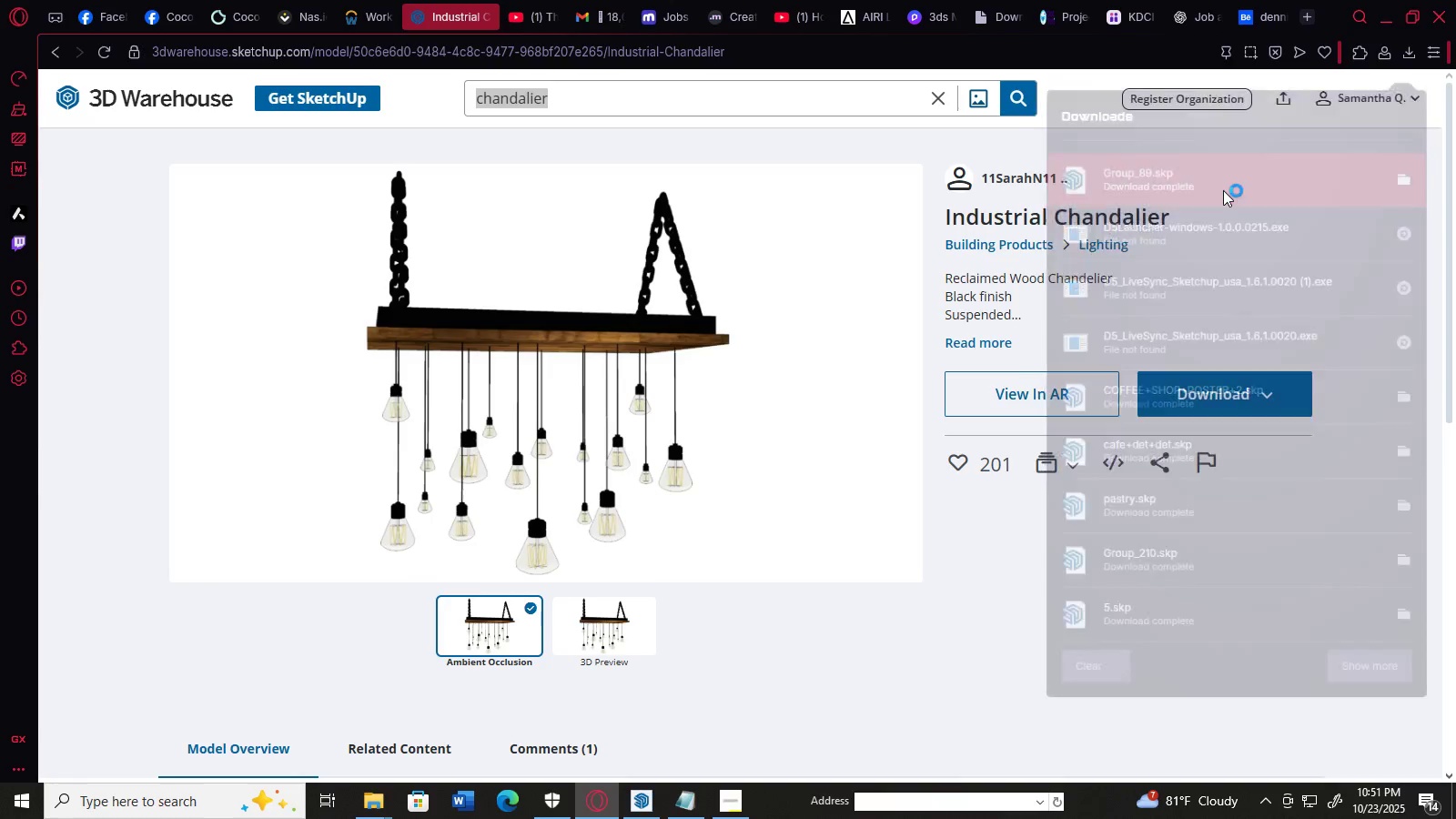 
triple_click([1223, 190])
 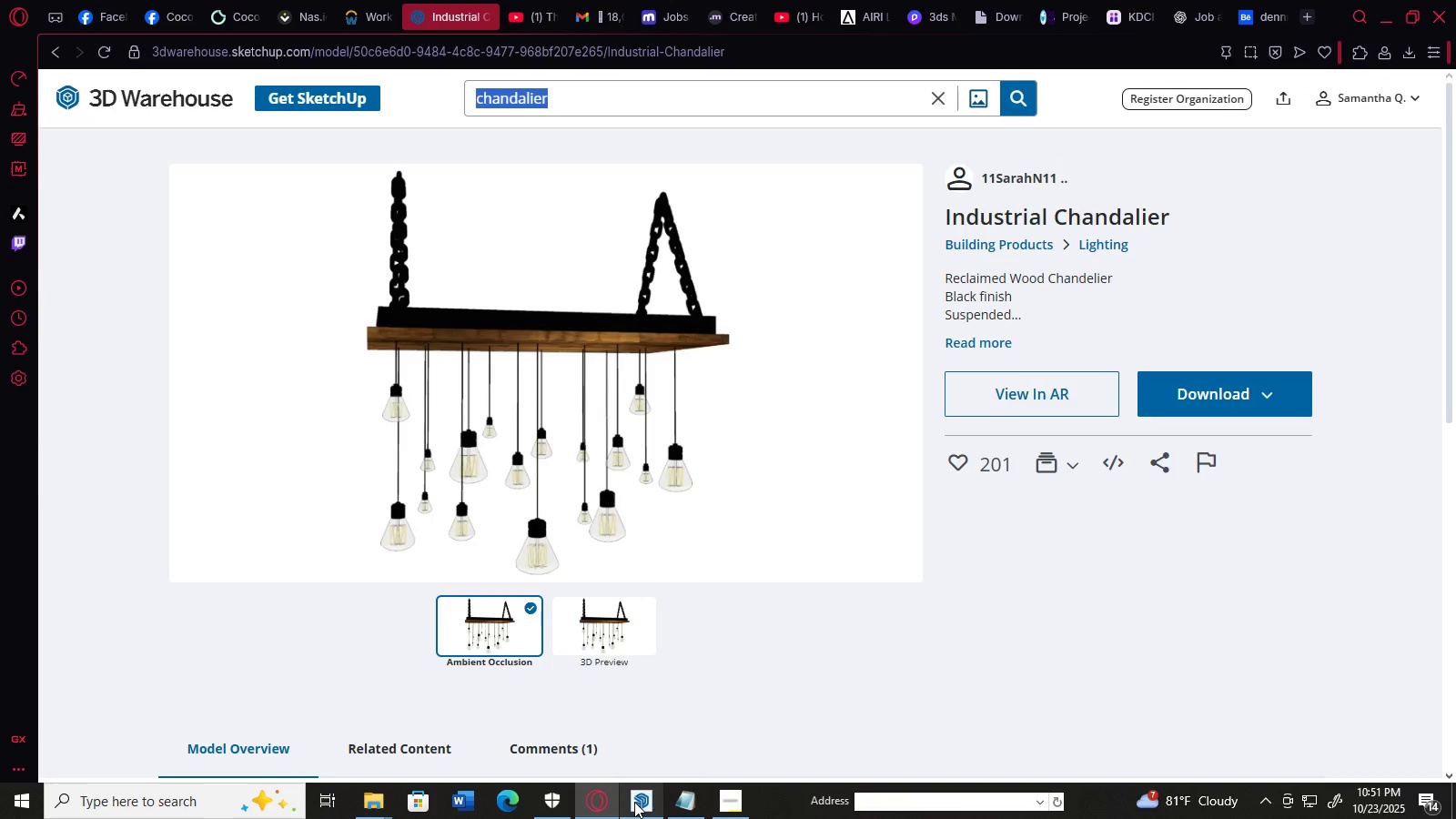 
left_click([634, 802])
 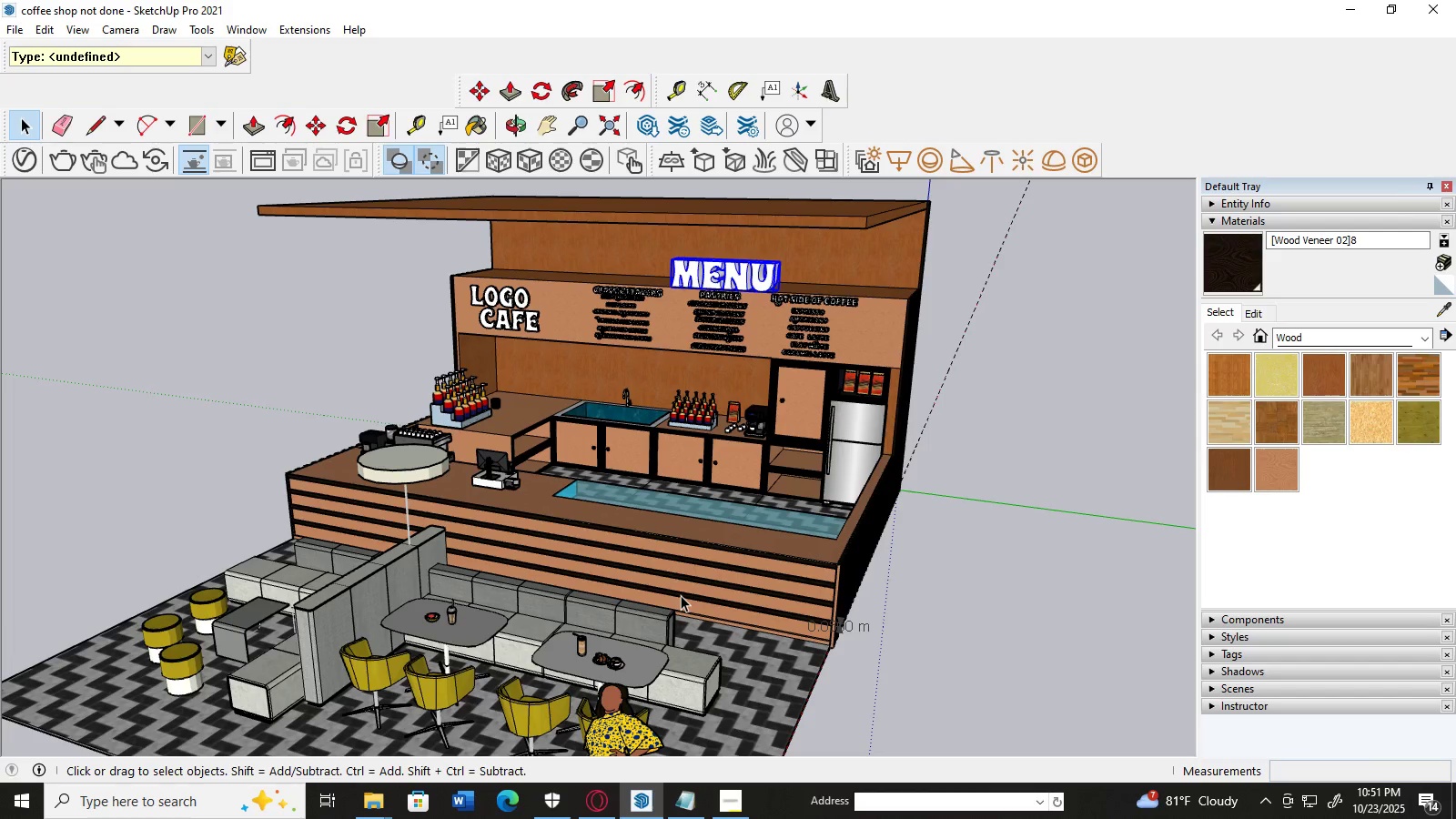 
scroll: coordinate [753, 499], scroll_direction: down, amount: 3.0
 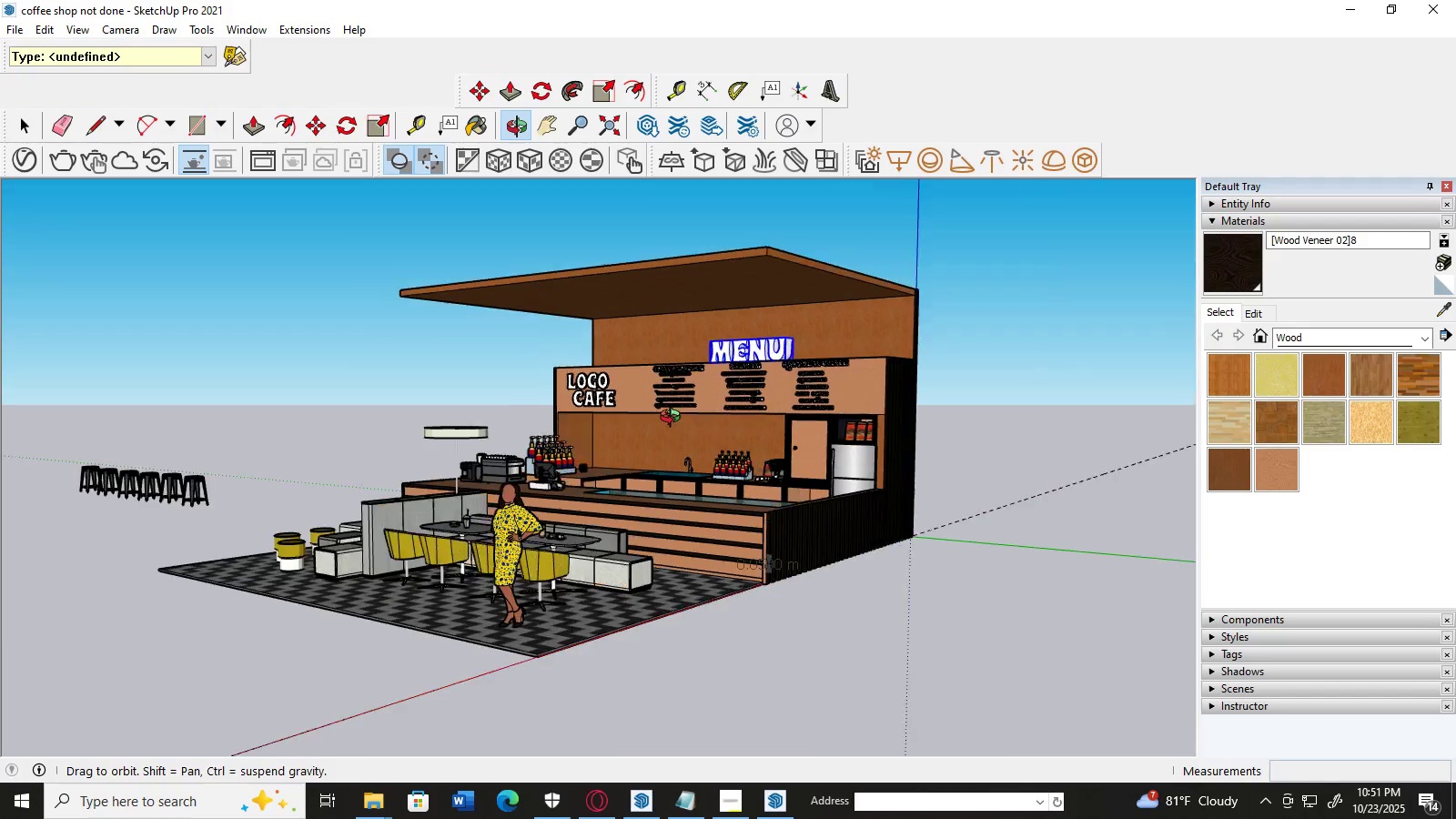 
scroll: coordinate [769, 389], scroll_direction: up, amount: 4.0
 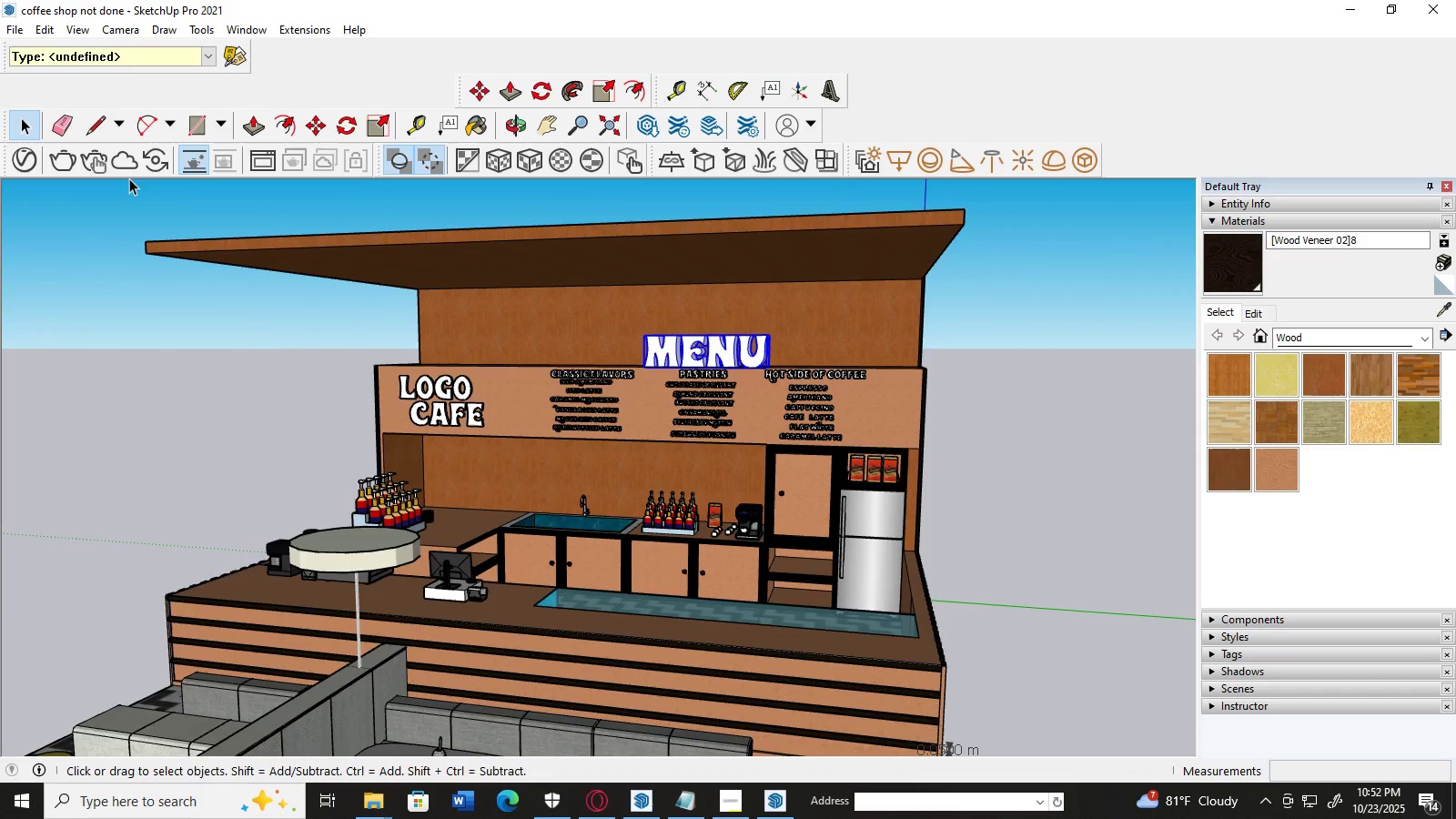 
left_click([197, 123])
 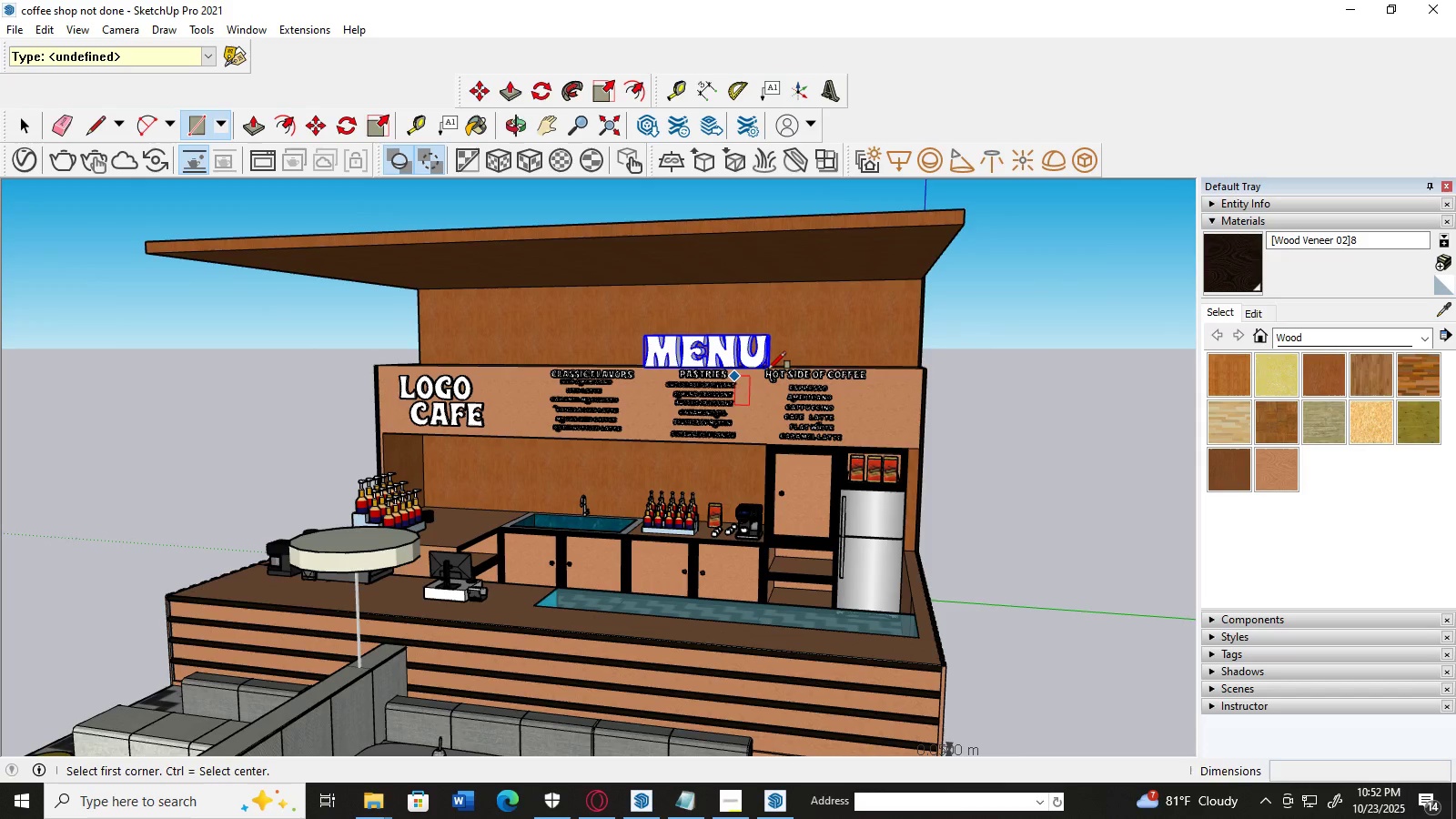 
scroll: coordinate [769, 369], scroll_direction: up, amount: 3.0
 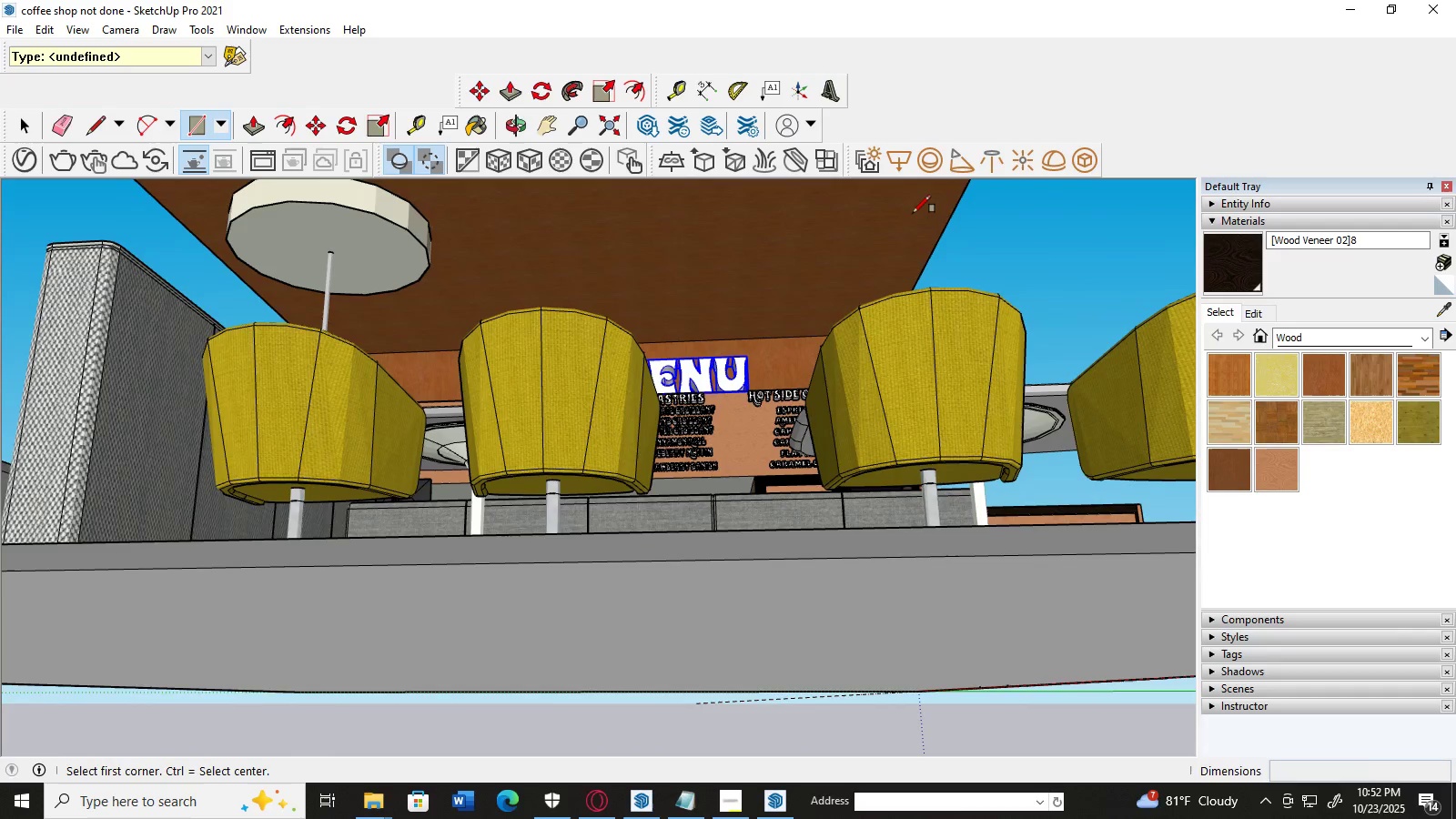 
scroll: coordinate [400, 403], scroll_direction: down, amount: 12.0
 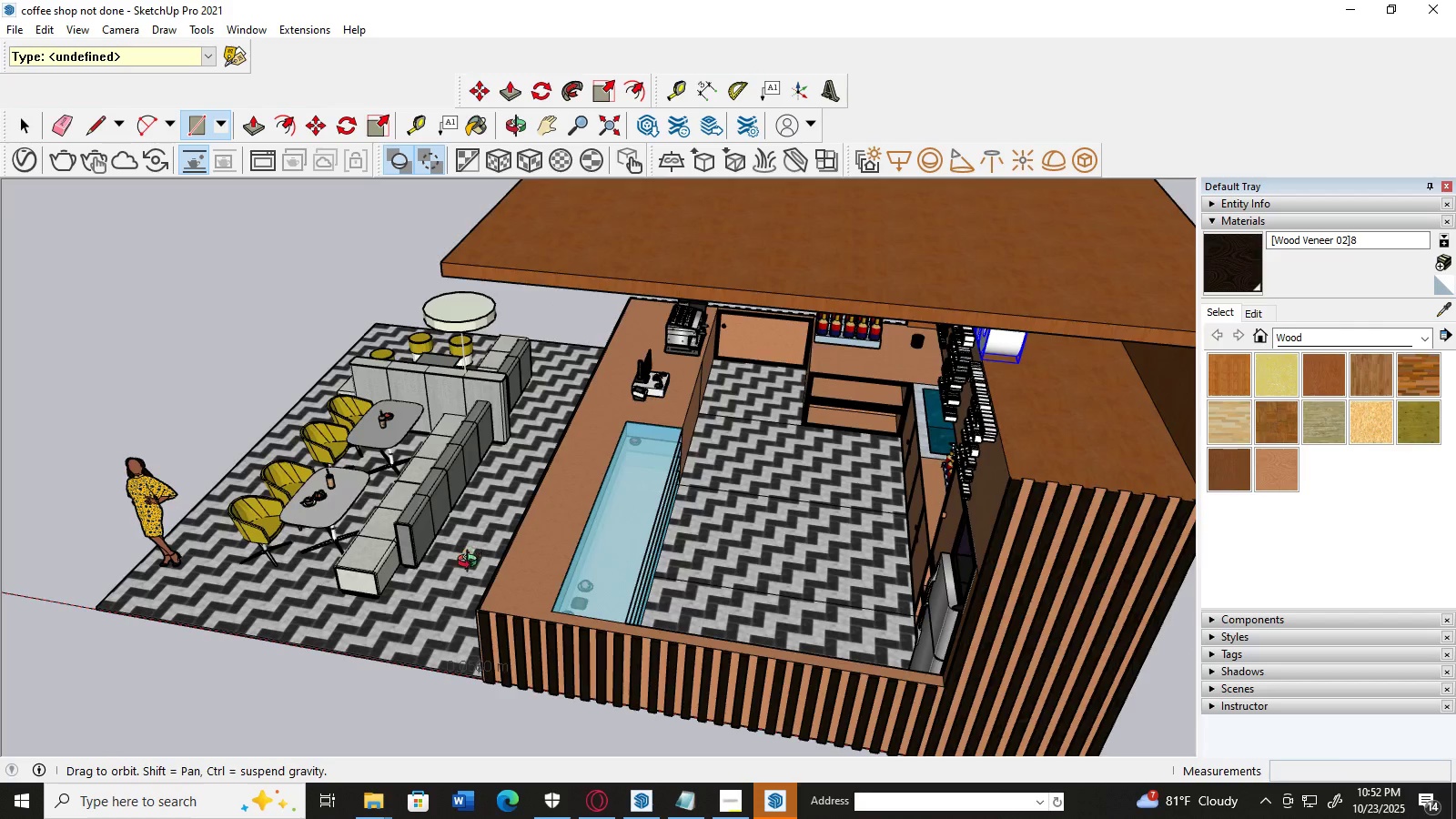 
mouse_move([533, 474])
 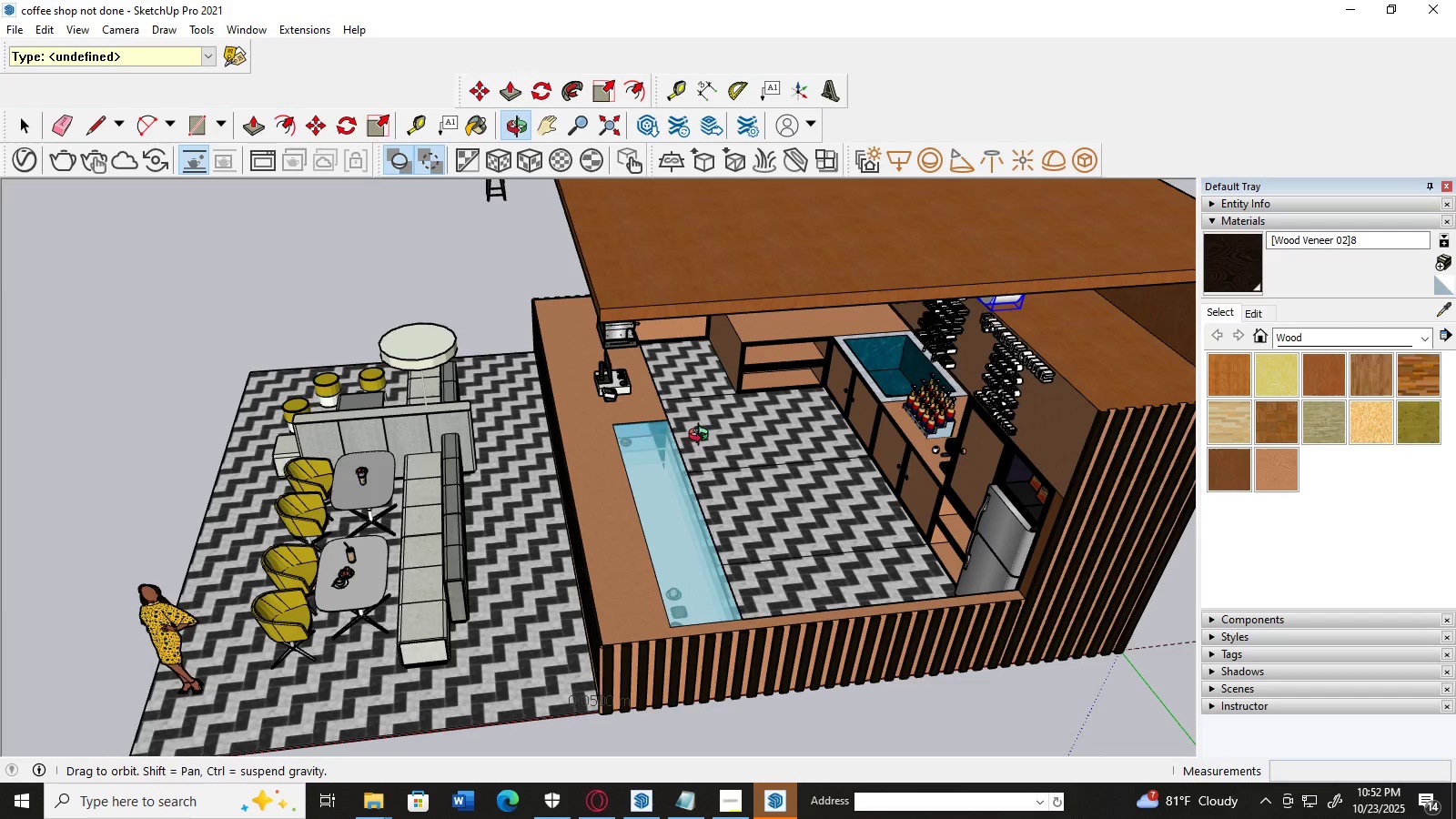 
wait(5.51)
 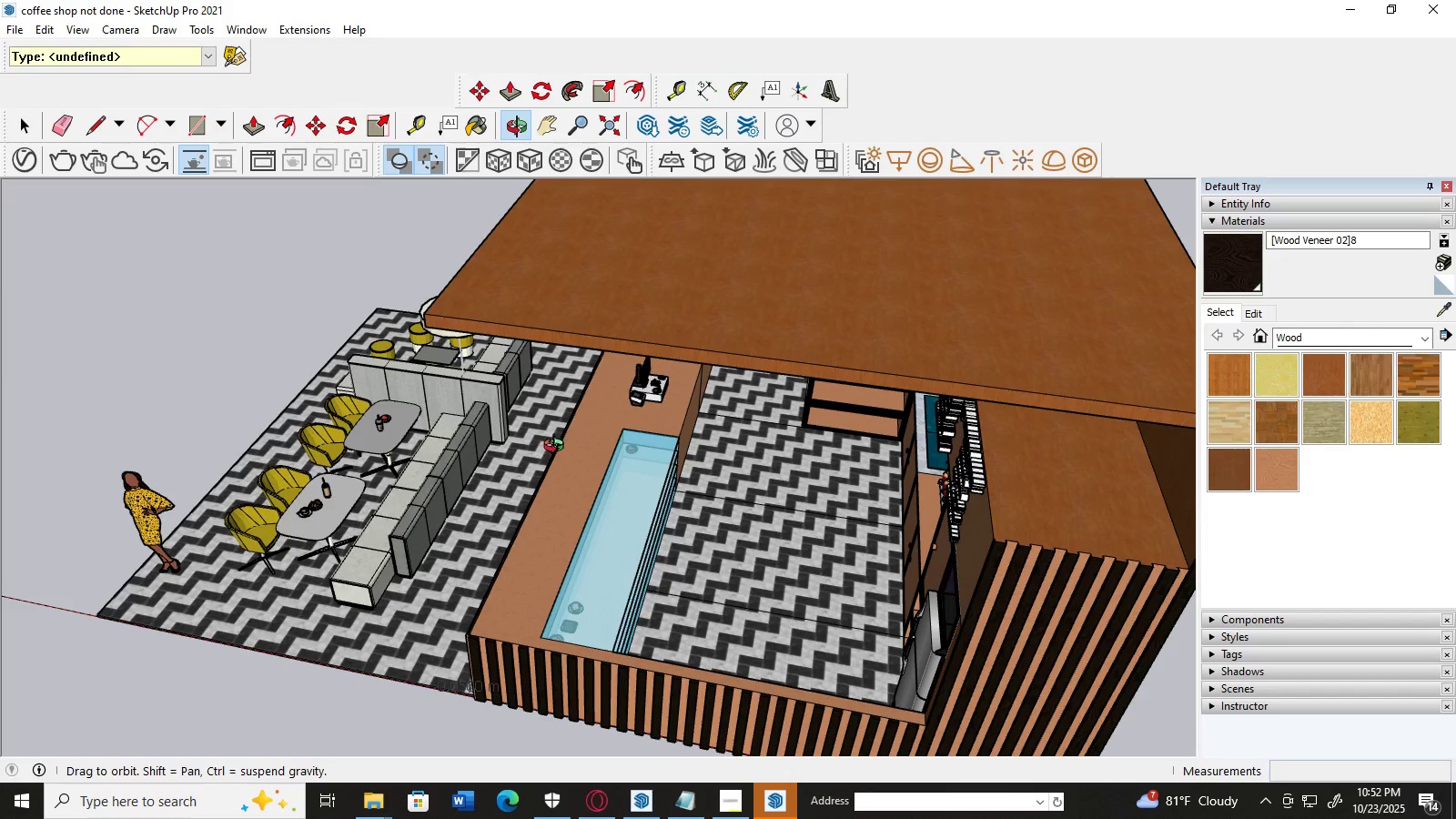 
left_click([258, 129])
 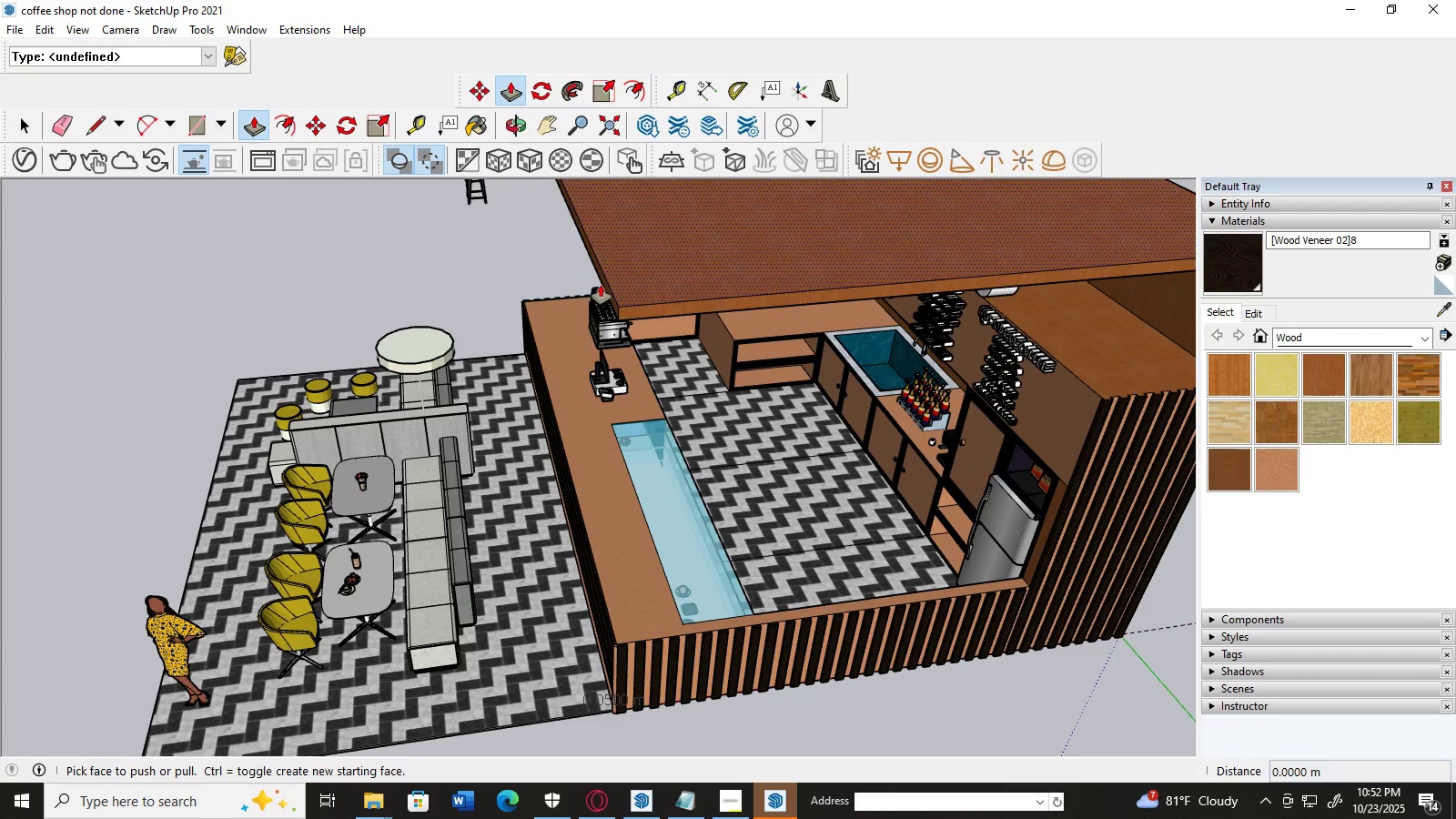 
scroll: coordinate [593, 410], scroll_direction: up, amount: 1.0
 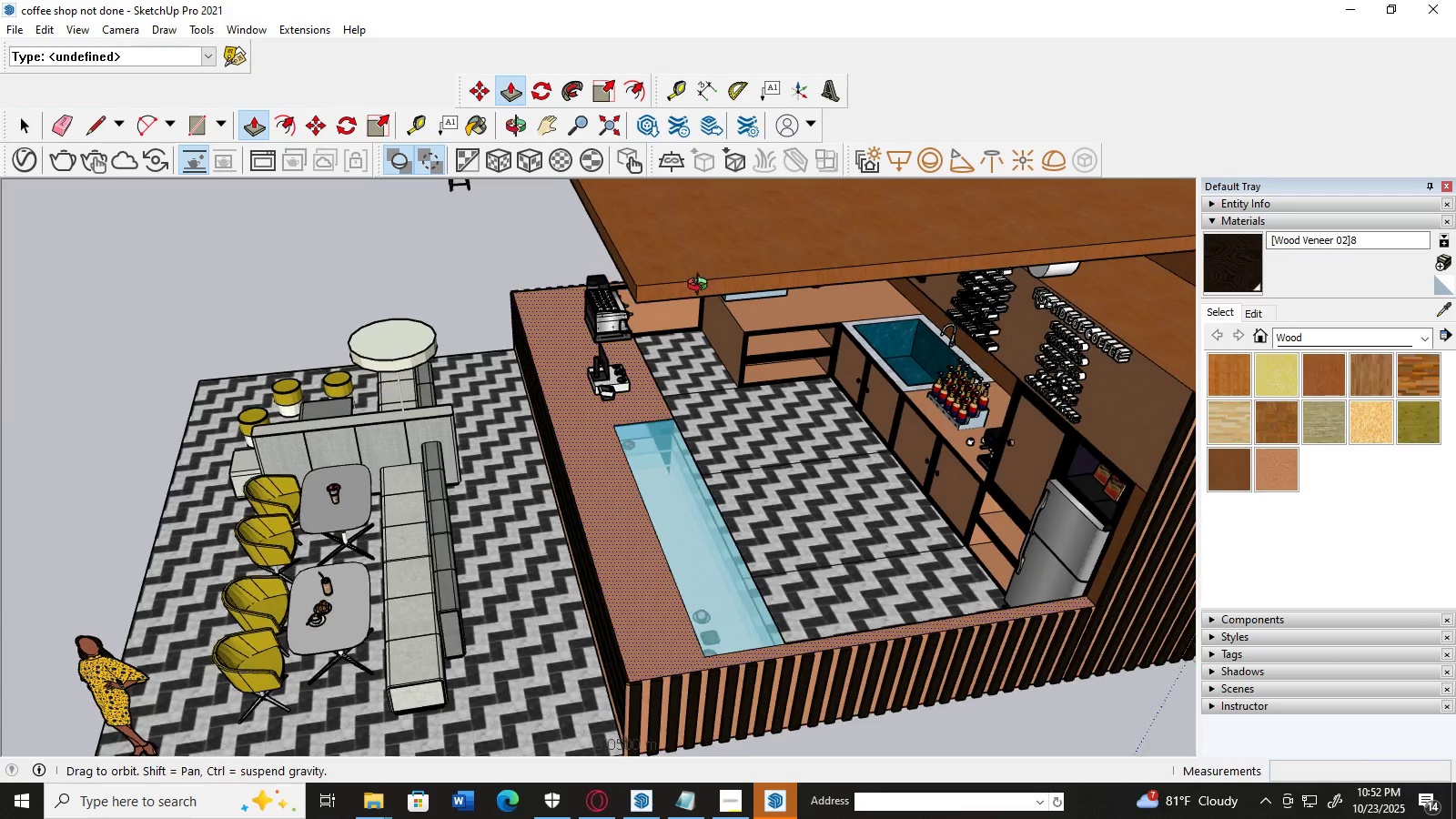 
scroll: coordinate [702, 287], scroll_direction: down, amount: 4.0
 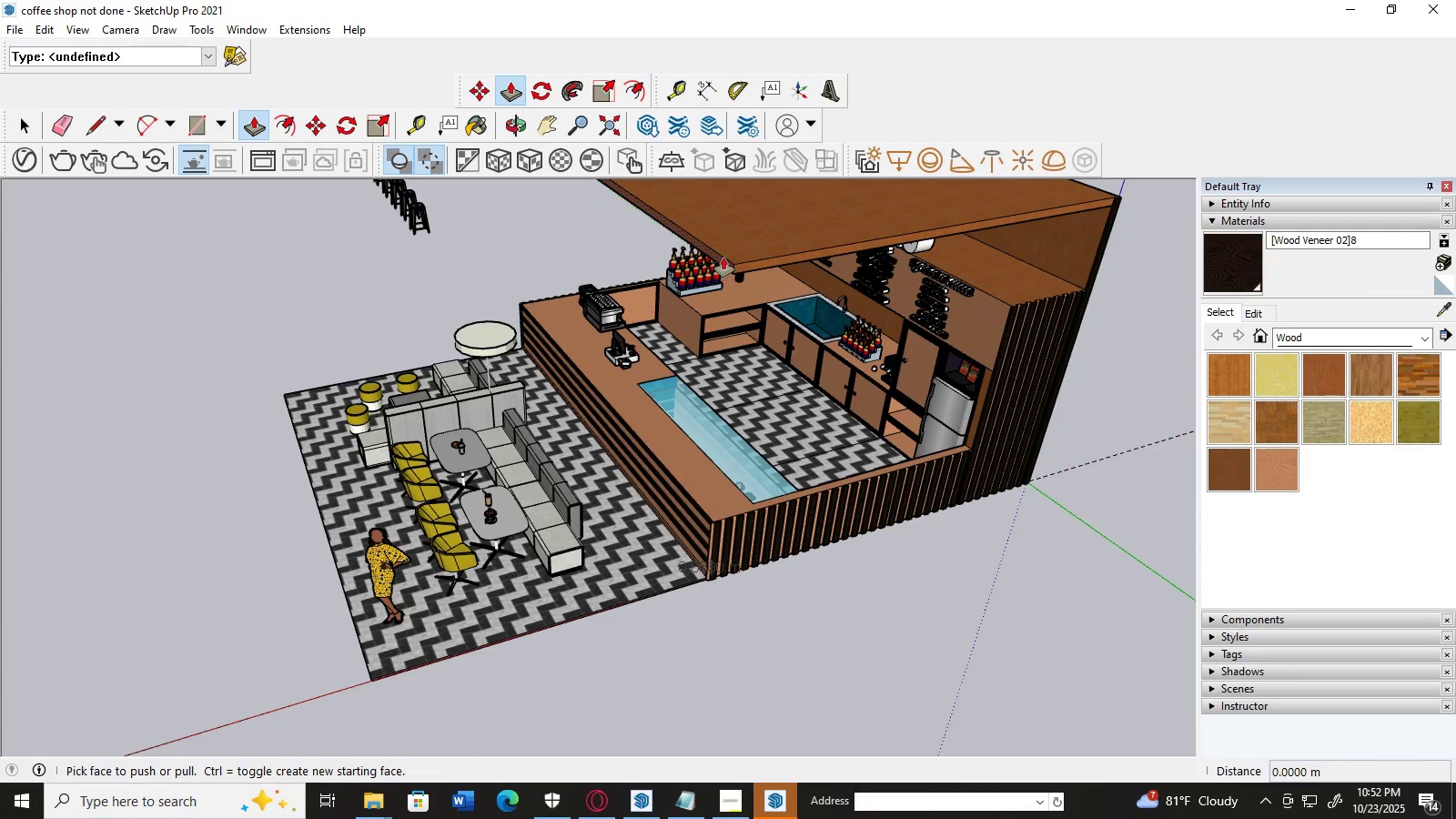 
left_click([723, 256])
 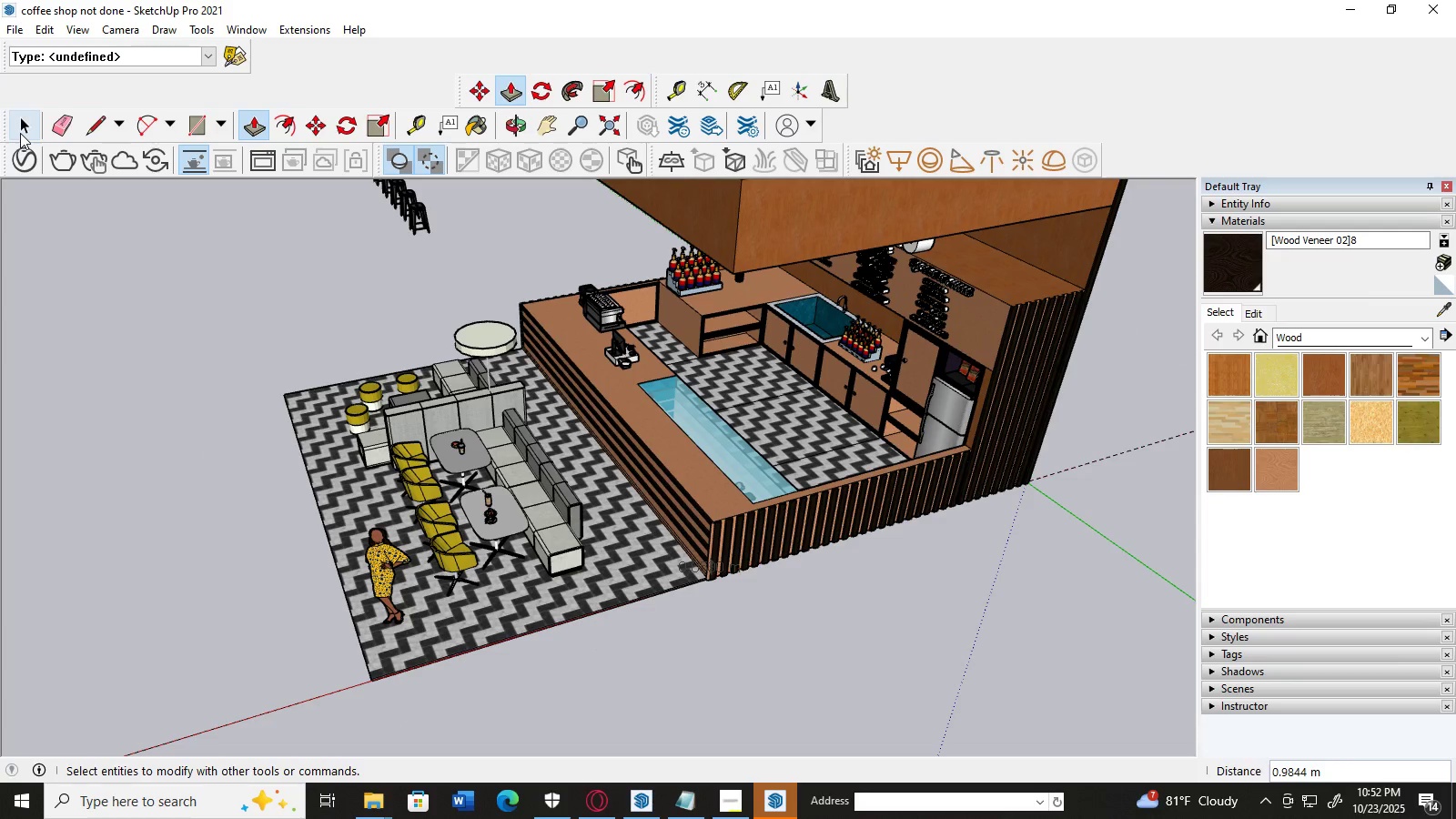 
left_click([23, 135])
 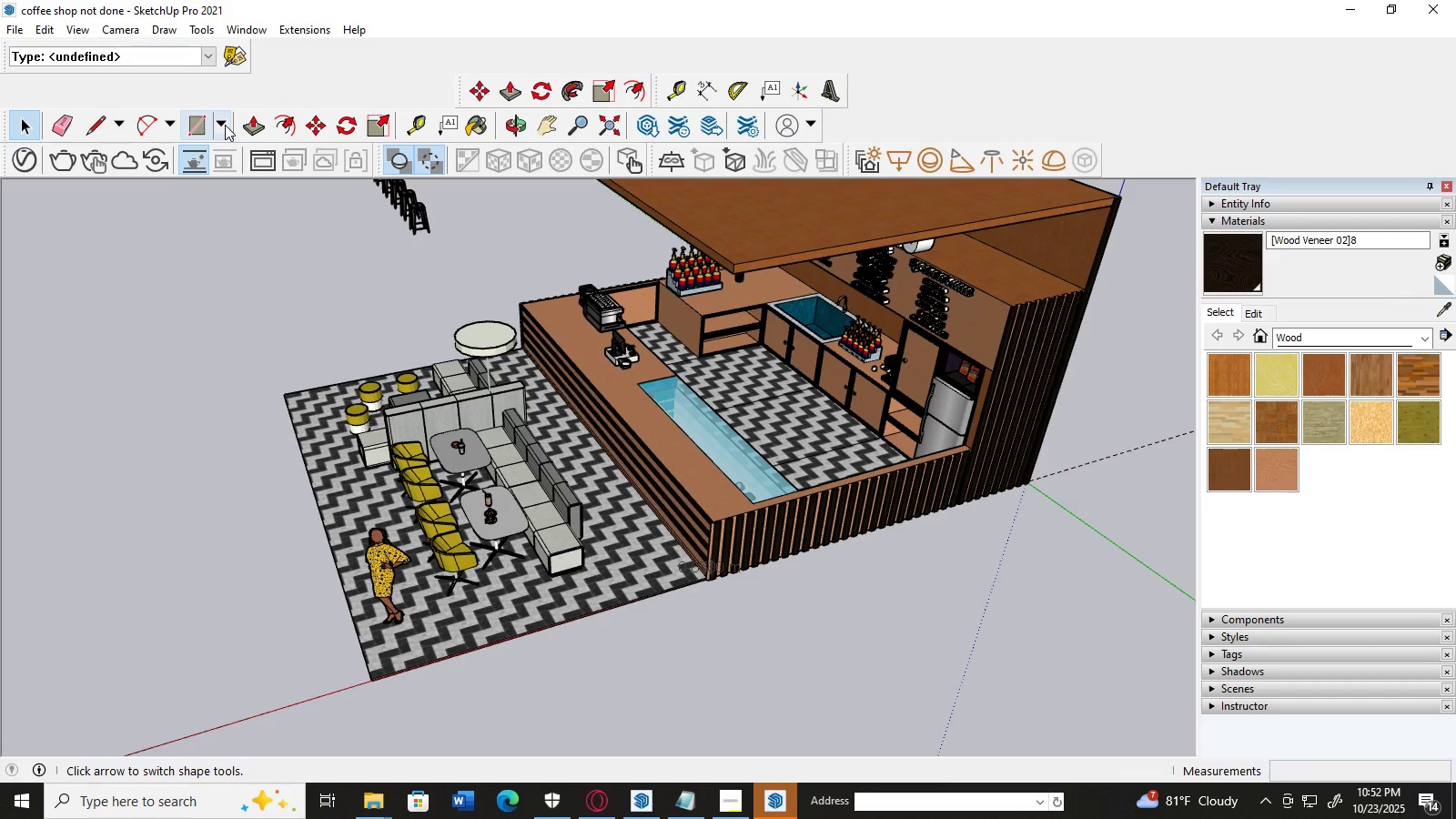 
left_click([238, 123])
 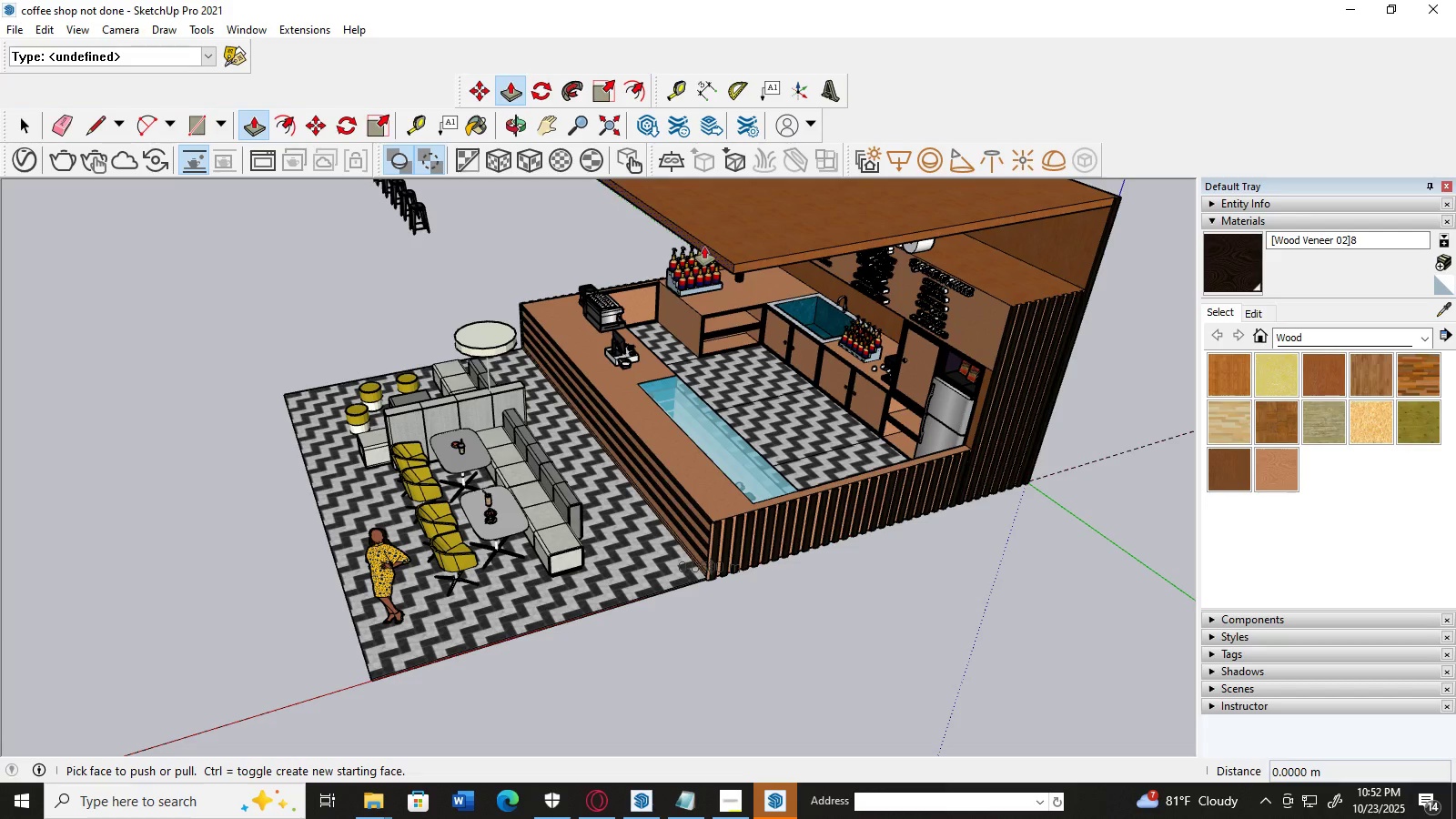 
left_click([705, 247])
 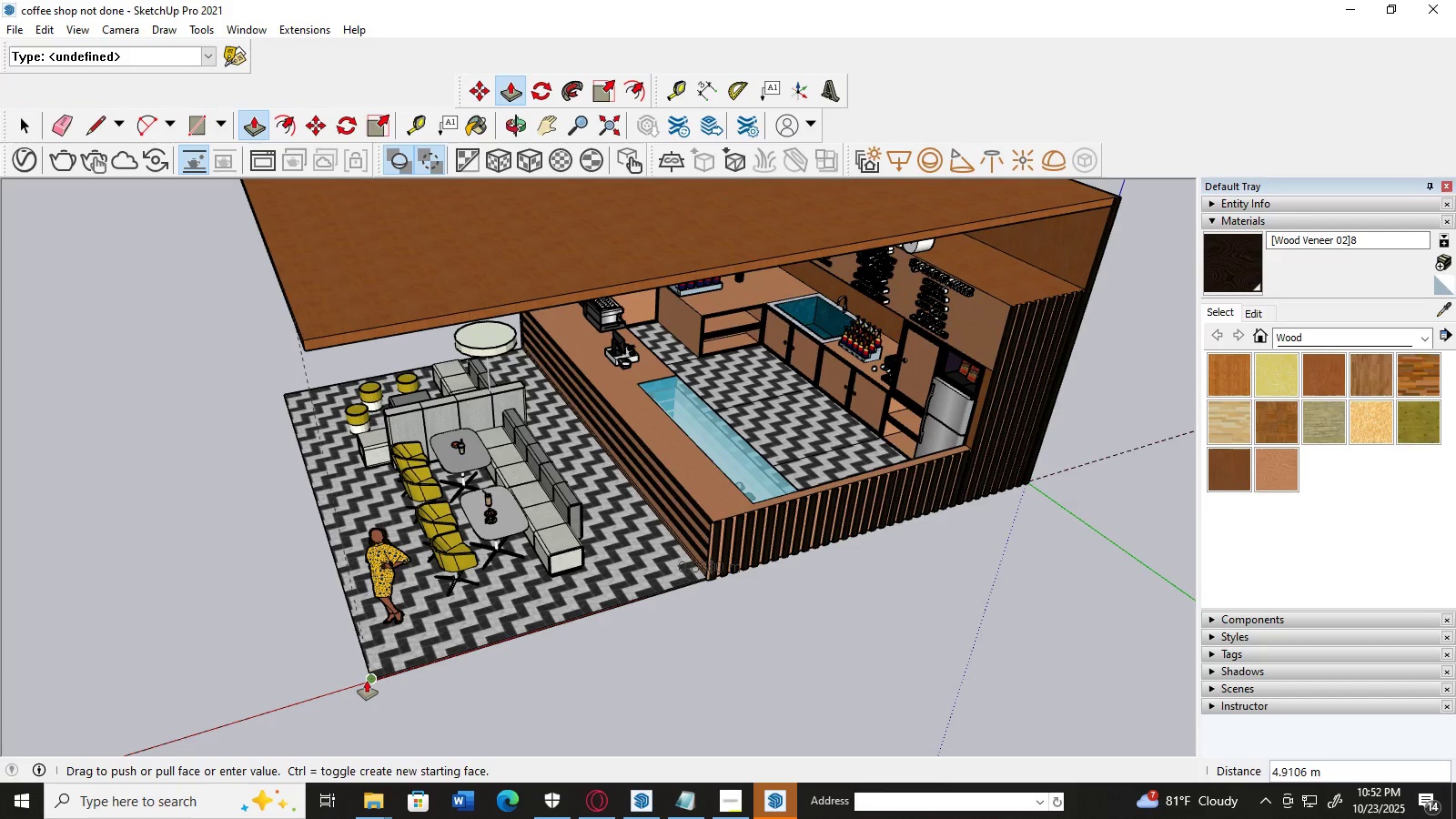 
left_click([367, 681])
 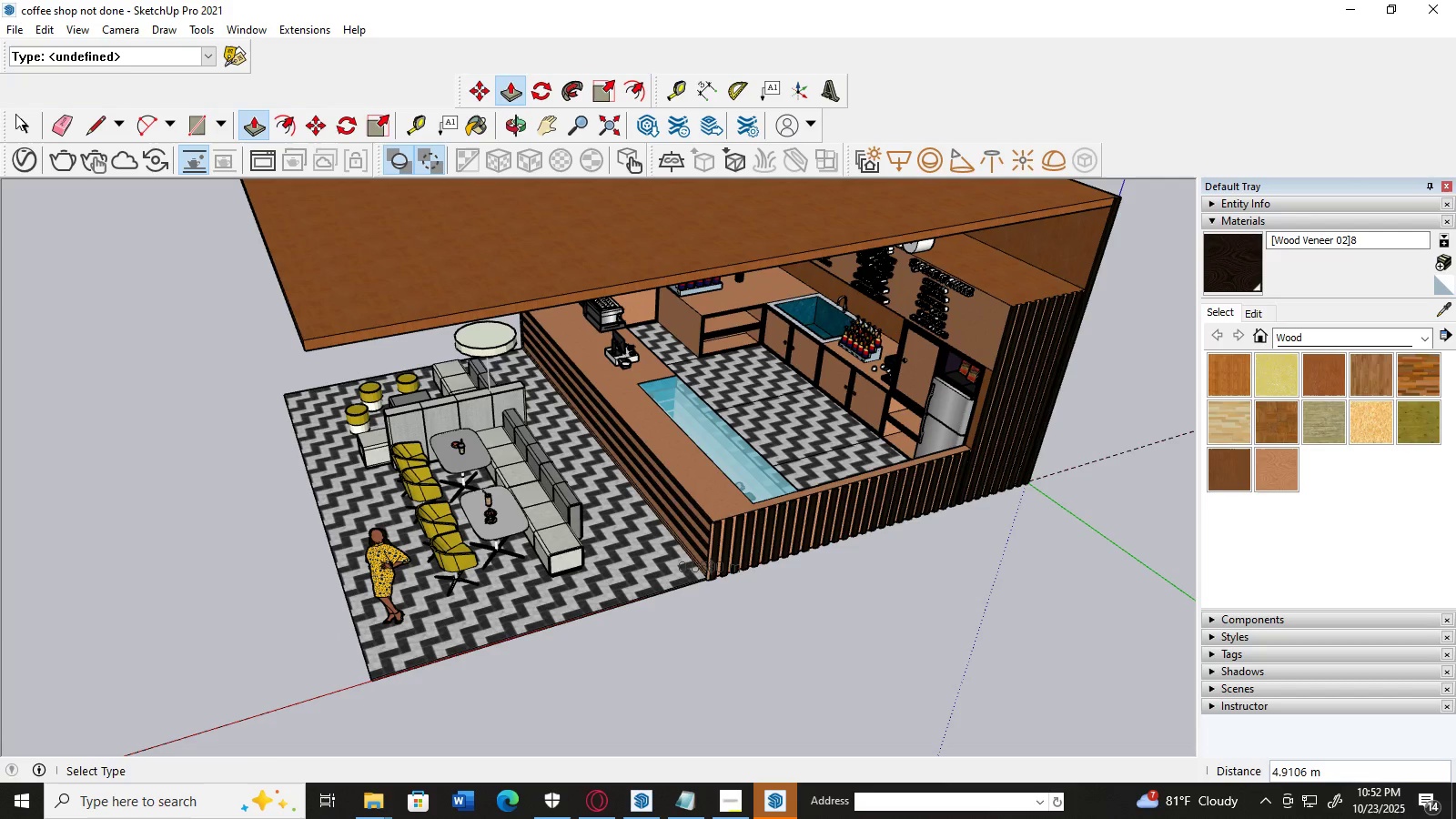 
left_click([20, 126])
 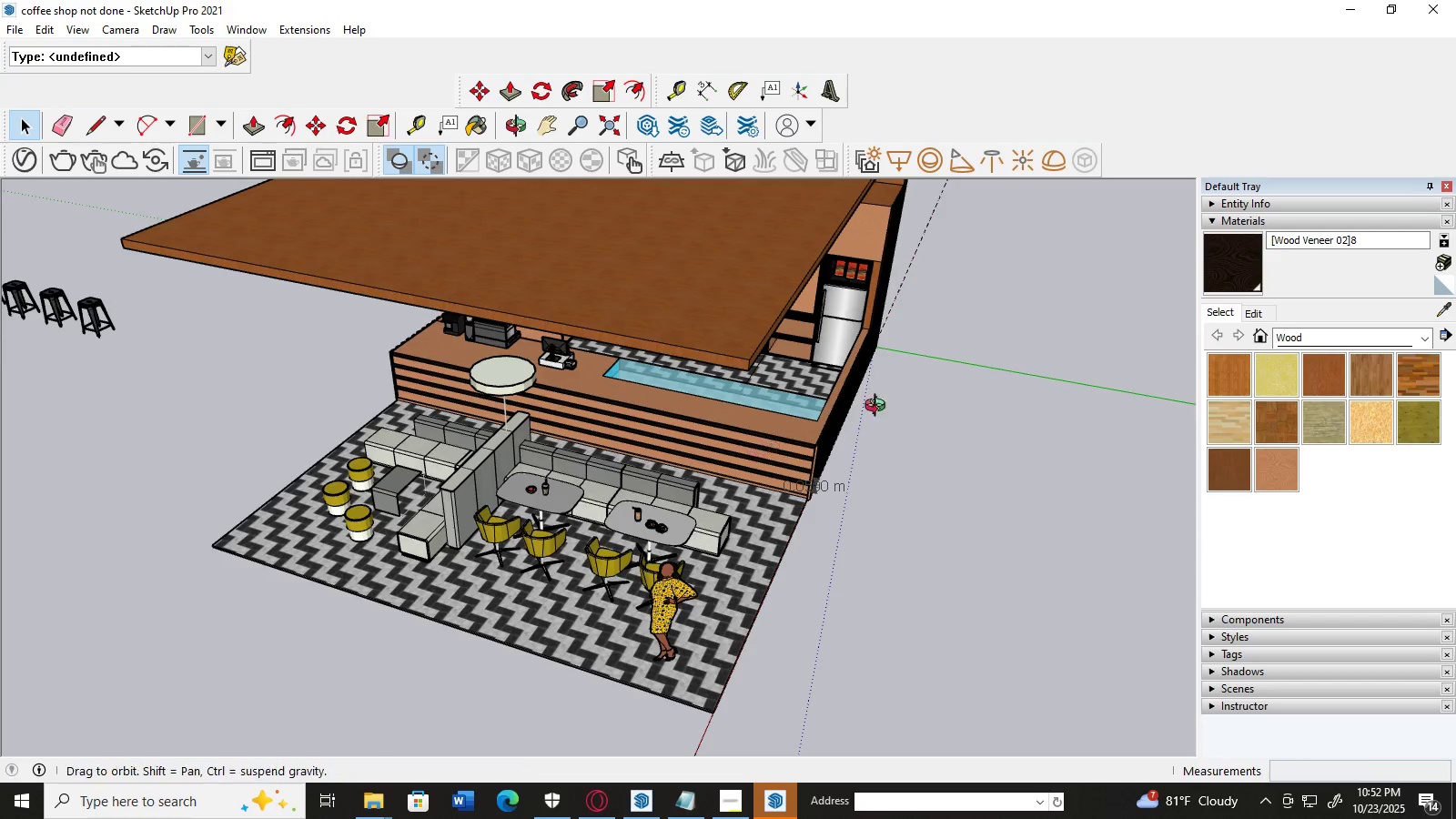 
scroll: coordinate [935, 349], scroll_direction: down, amount: 4.0
 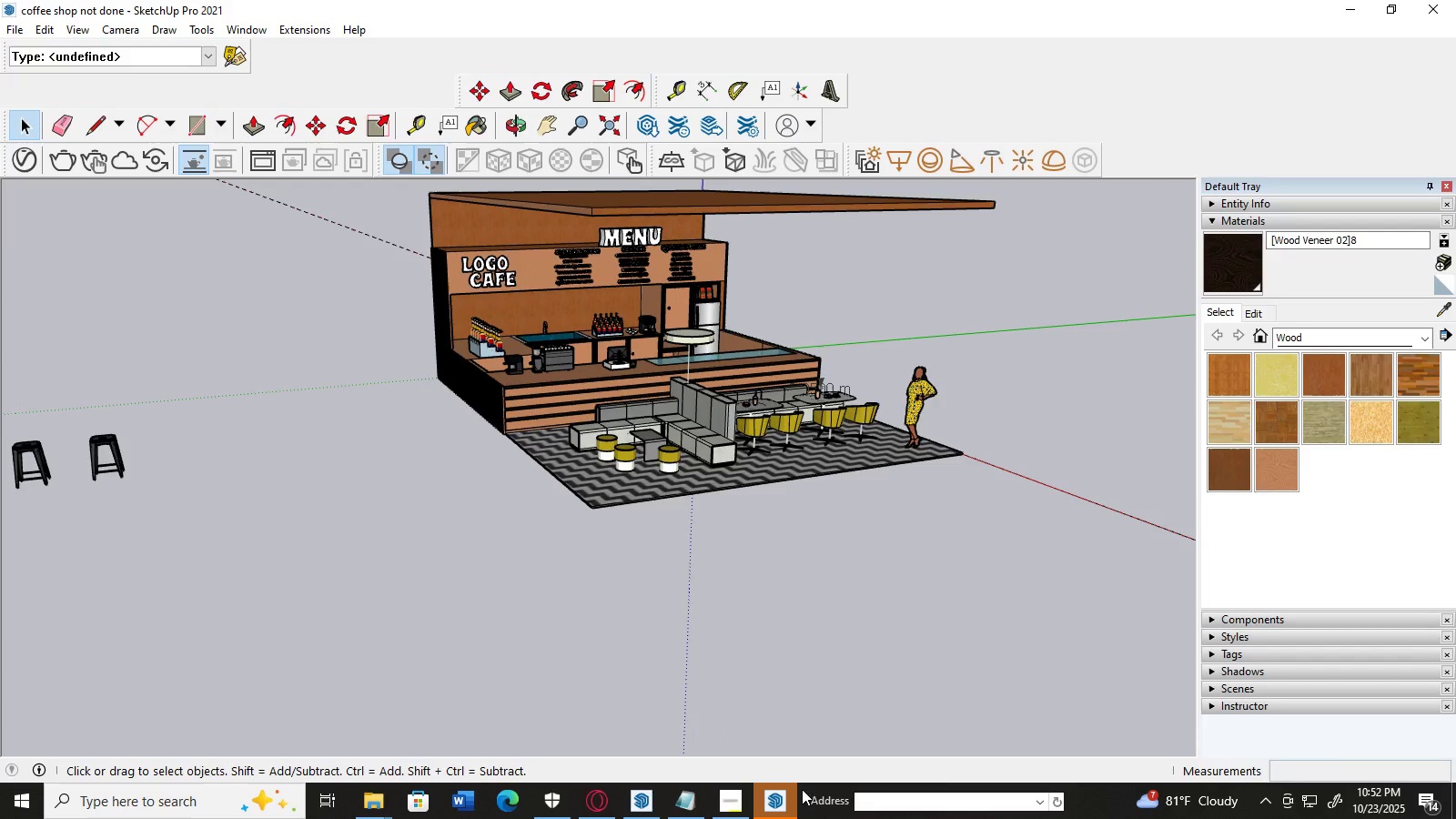 
left_click([769, 799])
 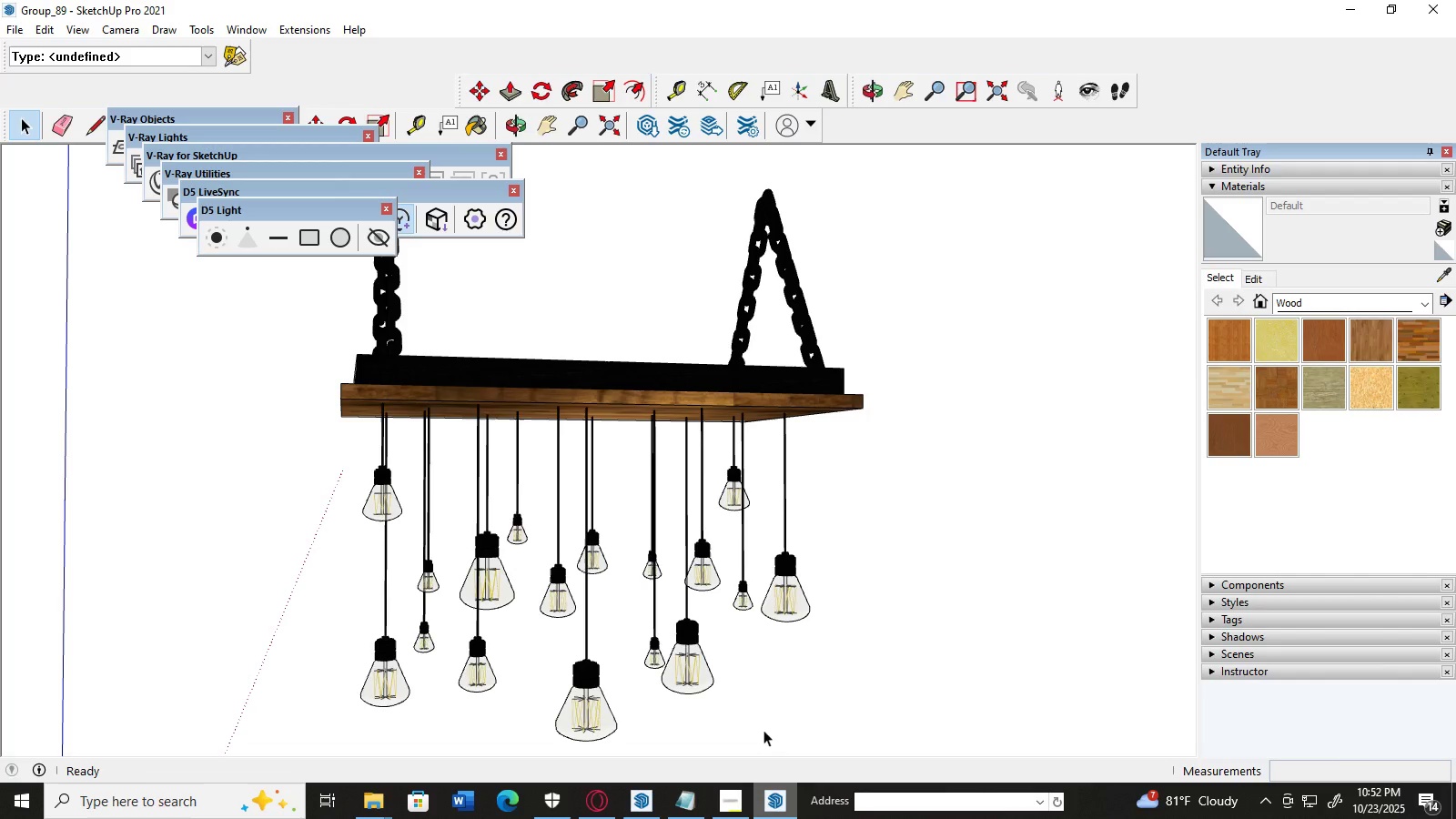 
scroll: coordinate [774, 492], scroll_direction: down, amount: 2.0
 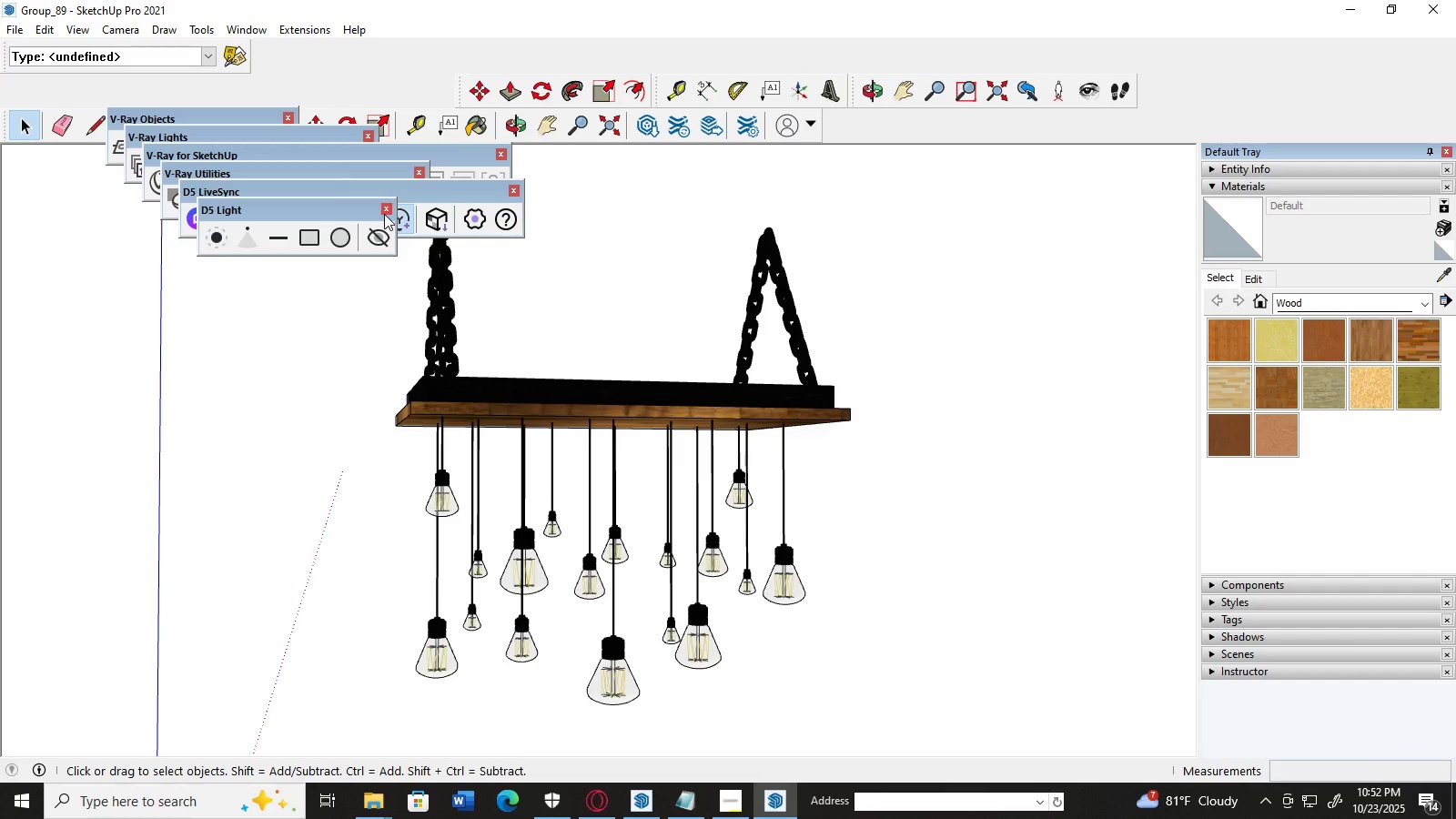 
wait(5.11)
 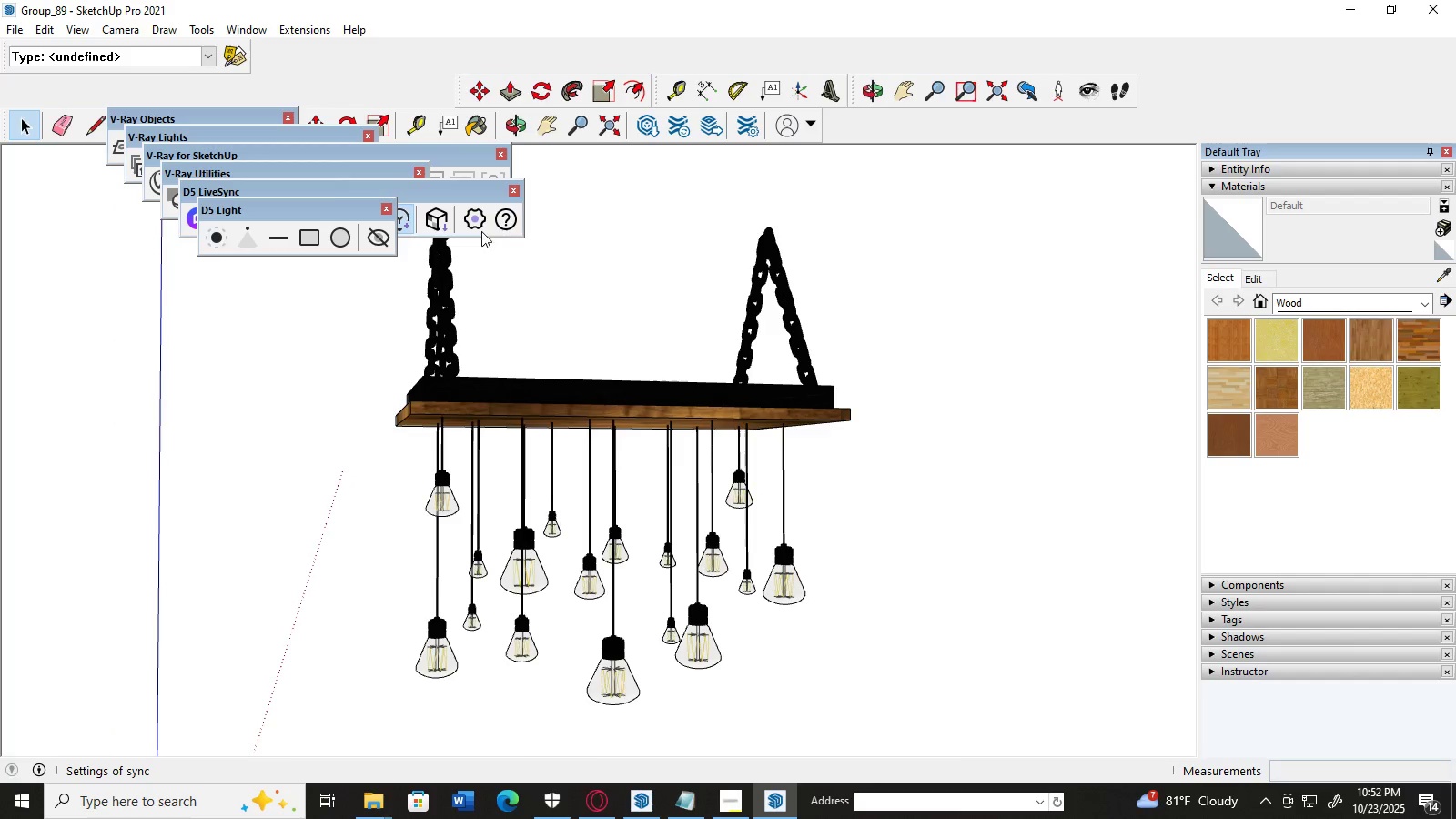 
left_click([384, 214])
 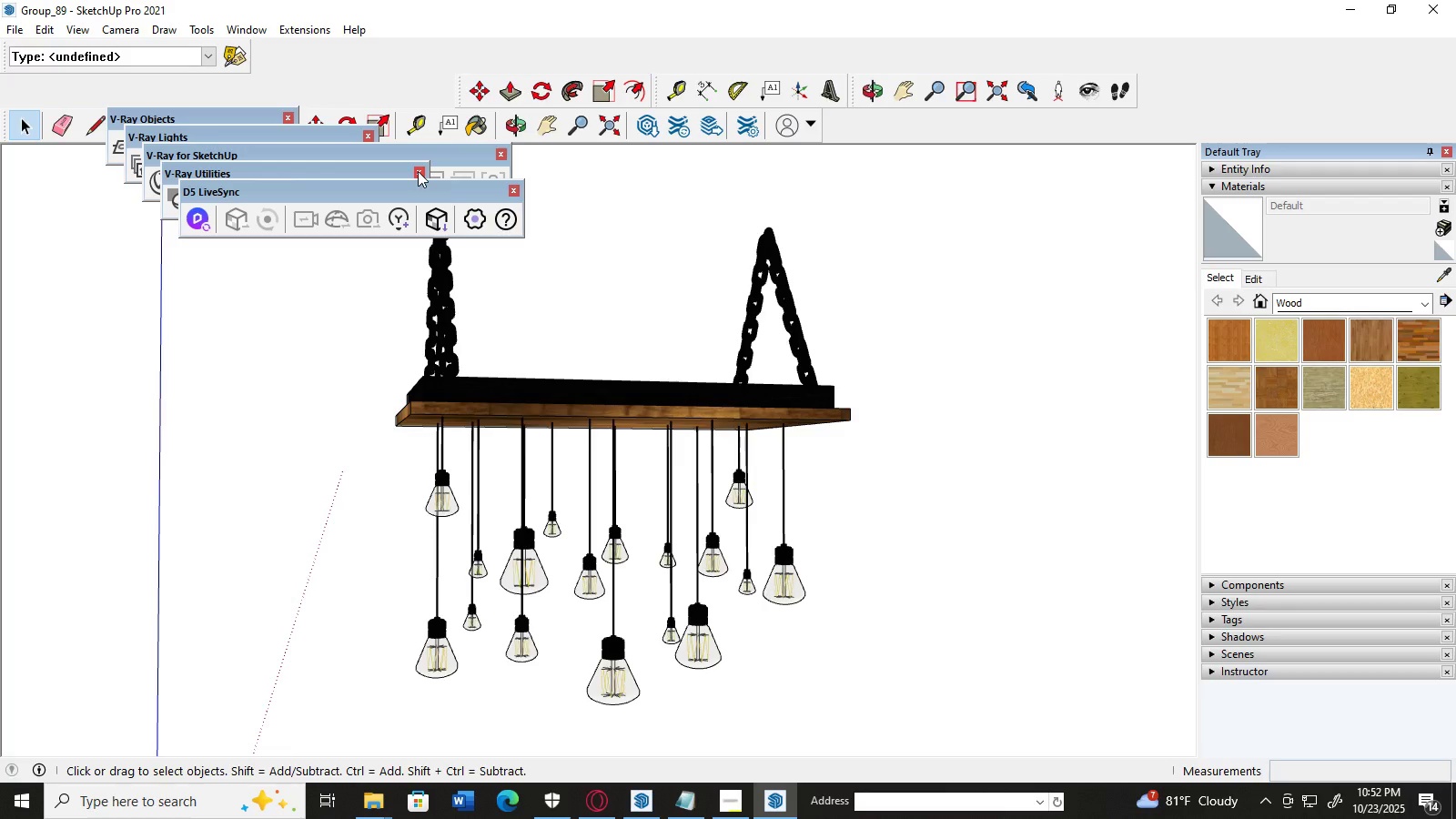 
left_click([418, 171])
 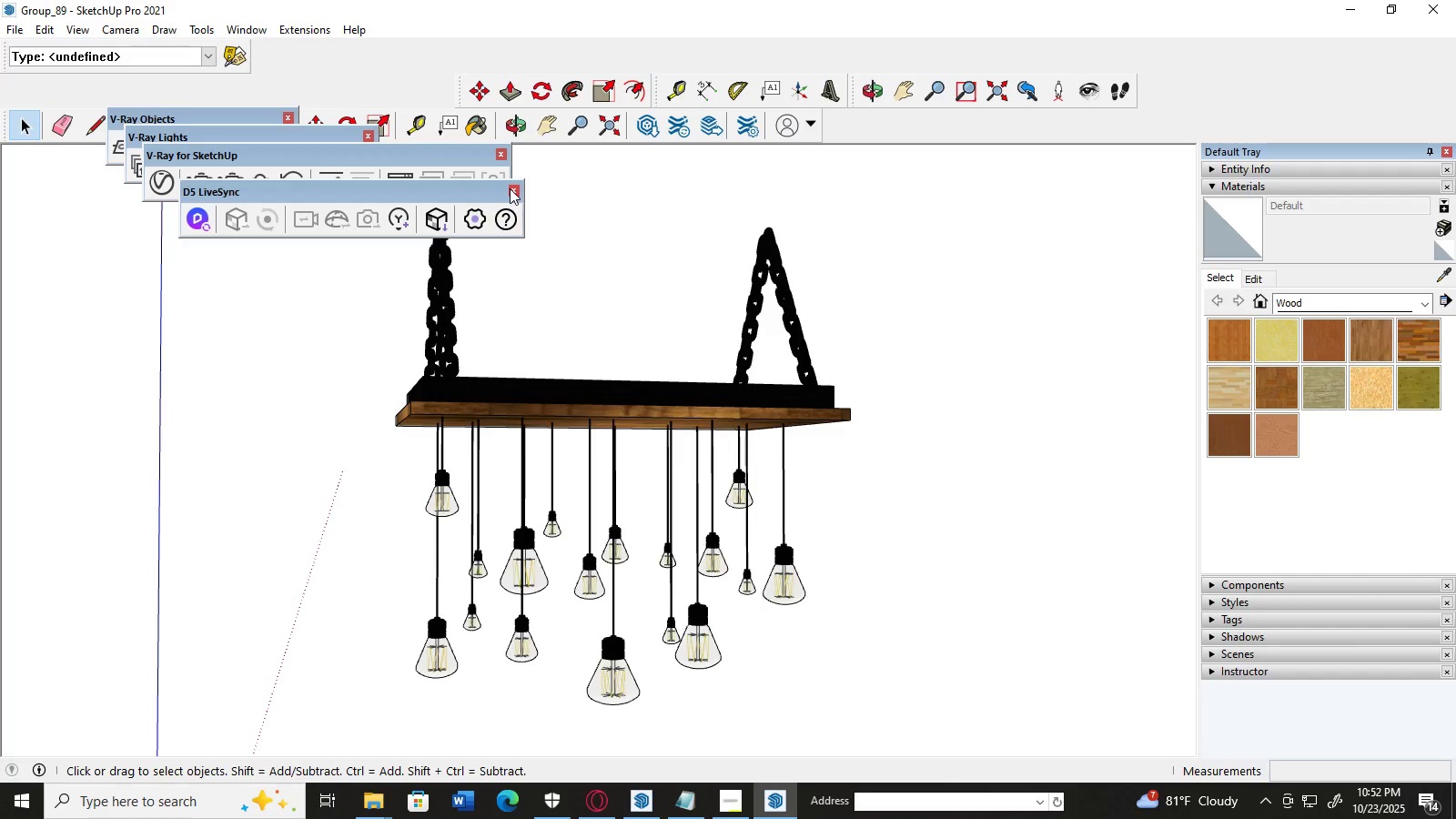 
left_click([511, 188])
 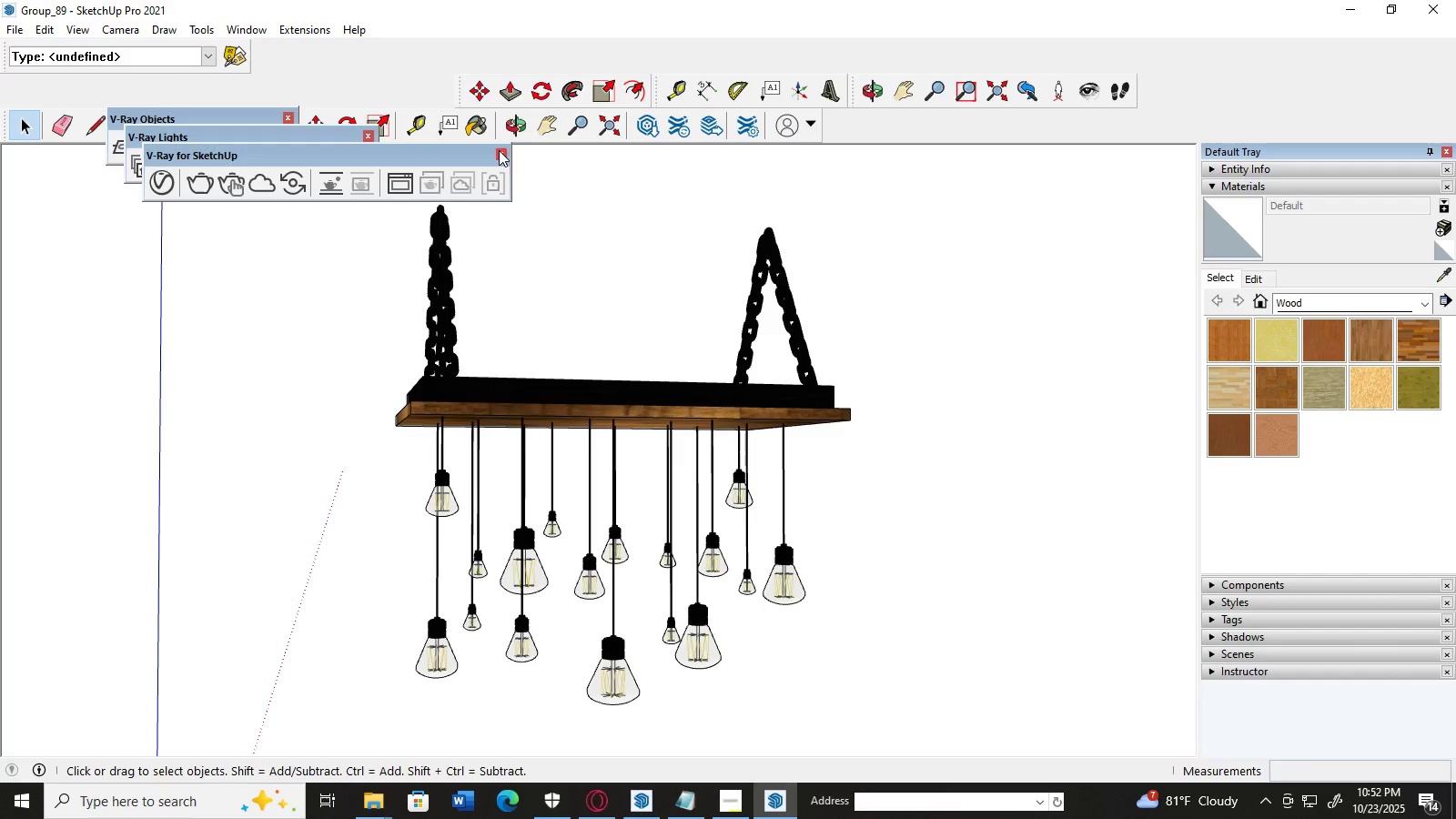 
left_click([499, 150])
 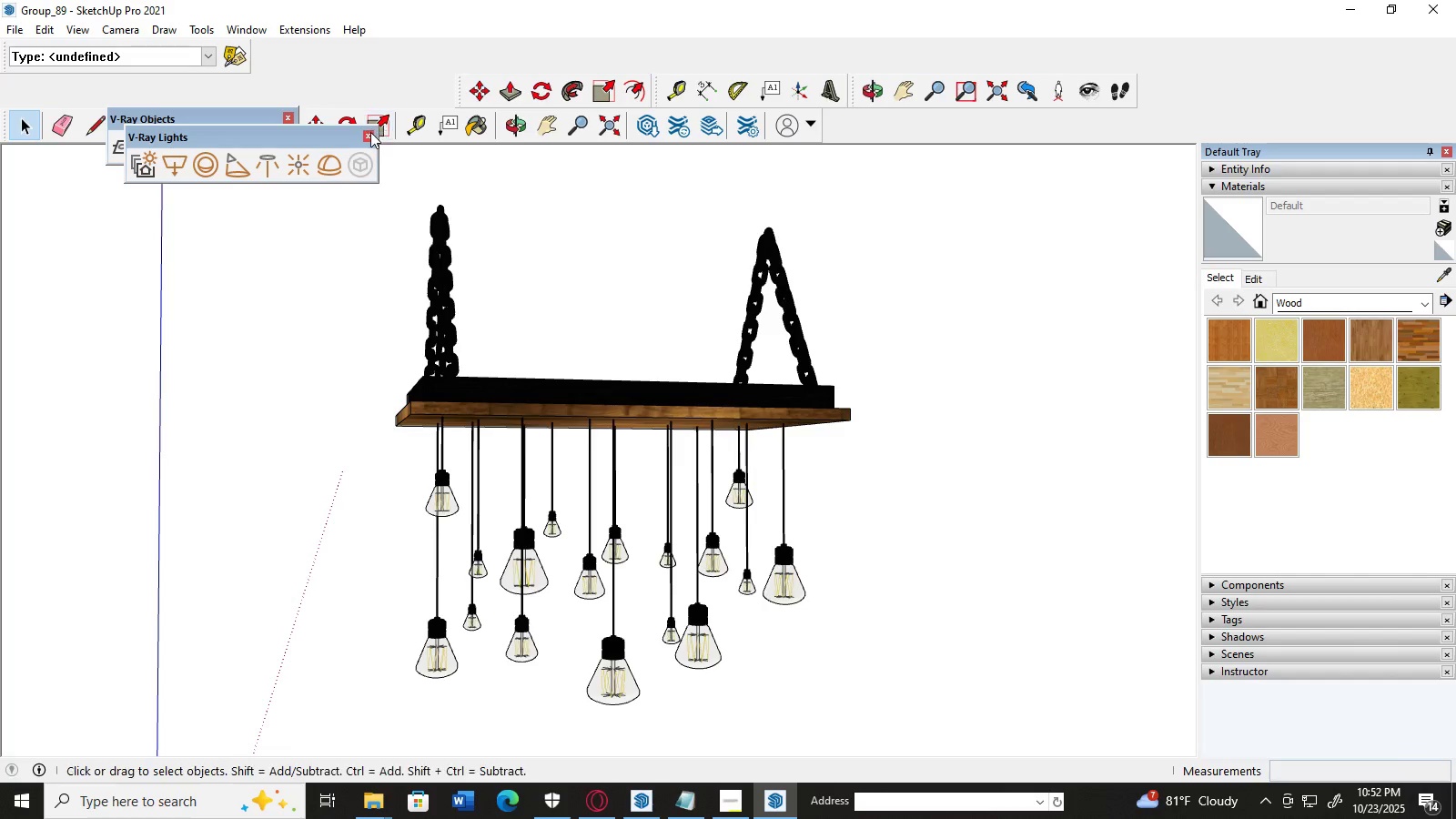 
left_click([370, 132])
 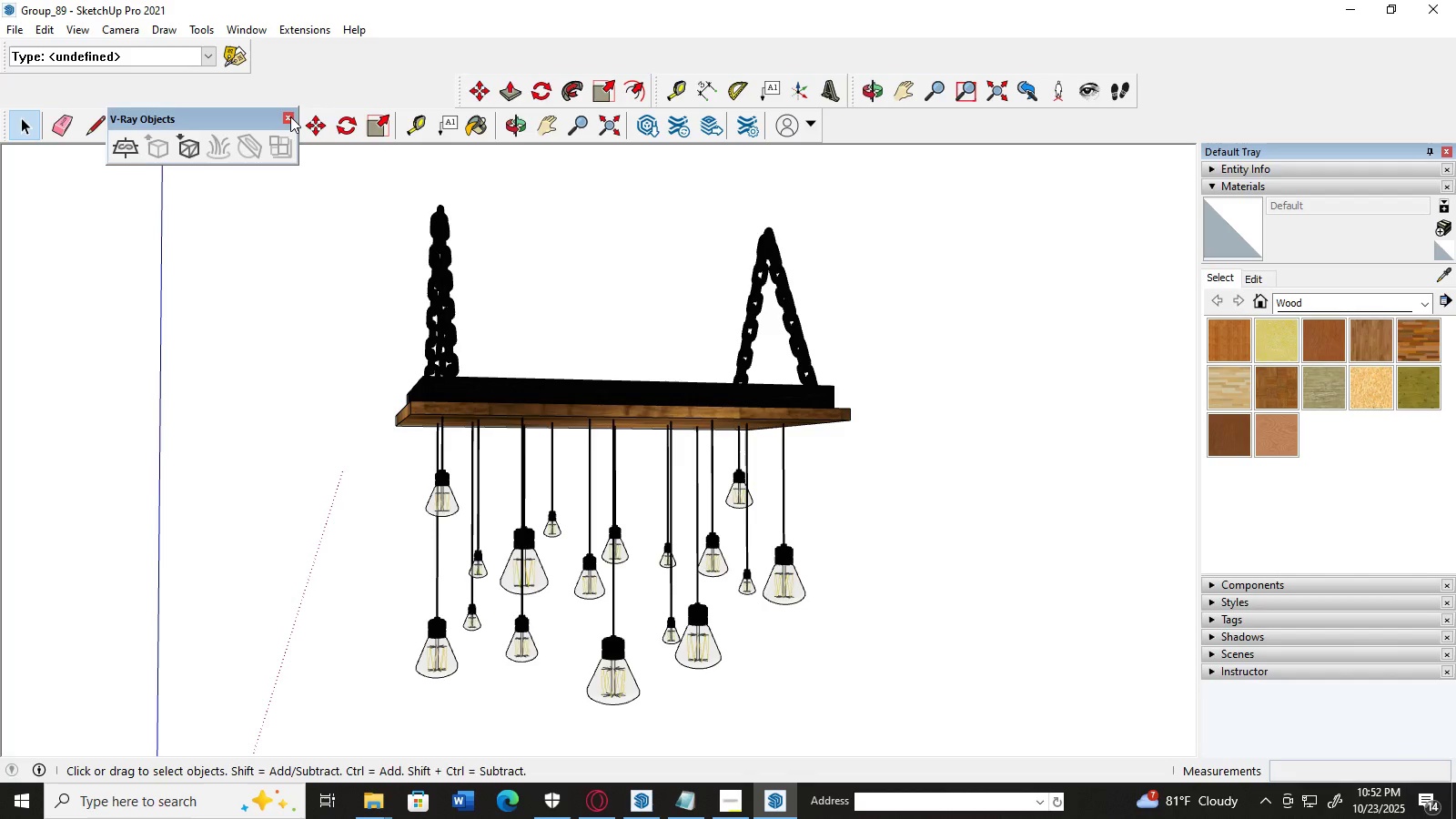 
left_click([290, 116])
 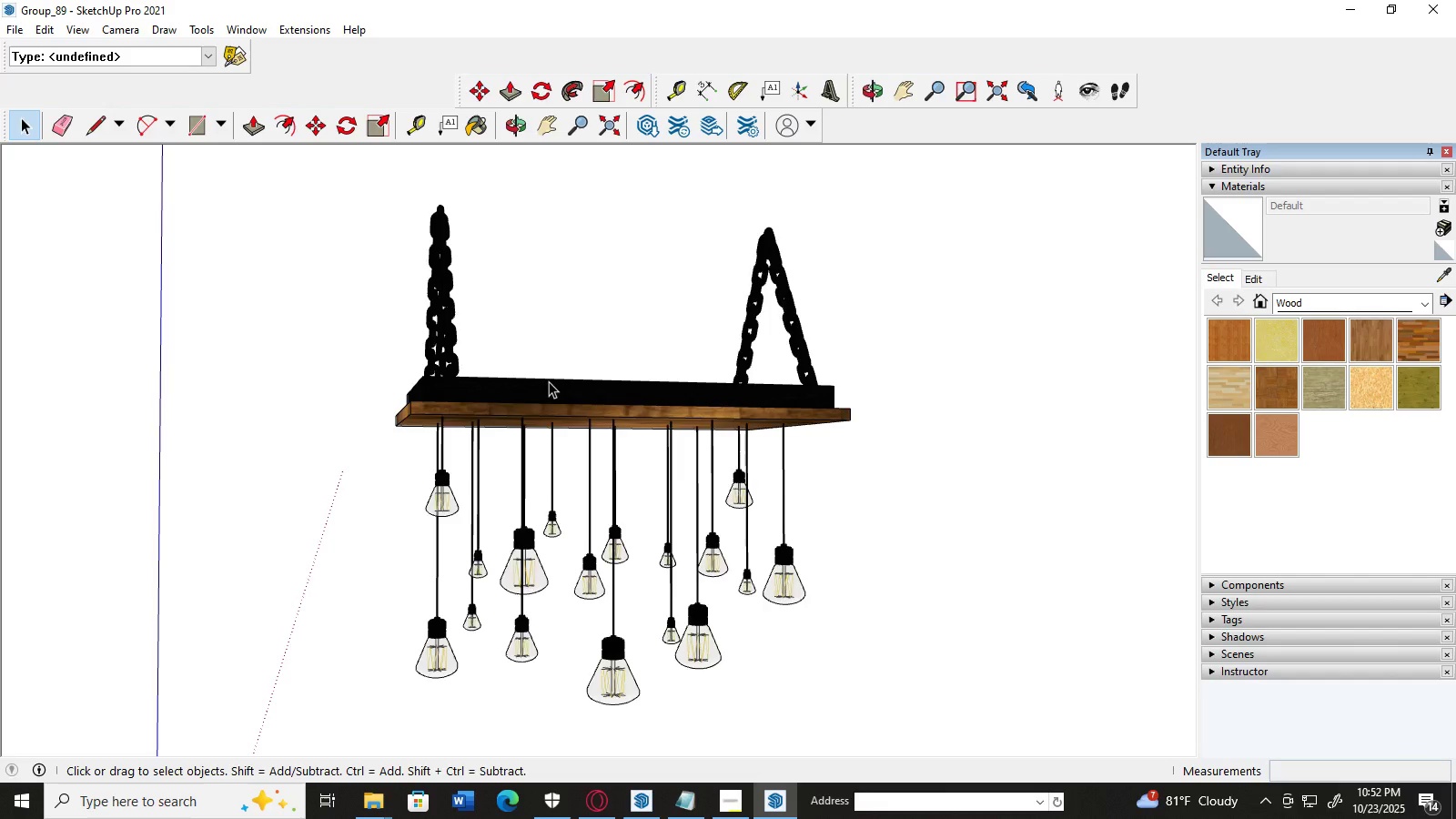 
scroll: coordinate [549, 381], scroll_direction: down, amount: 5.0
 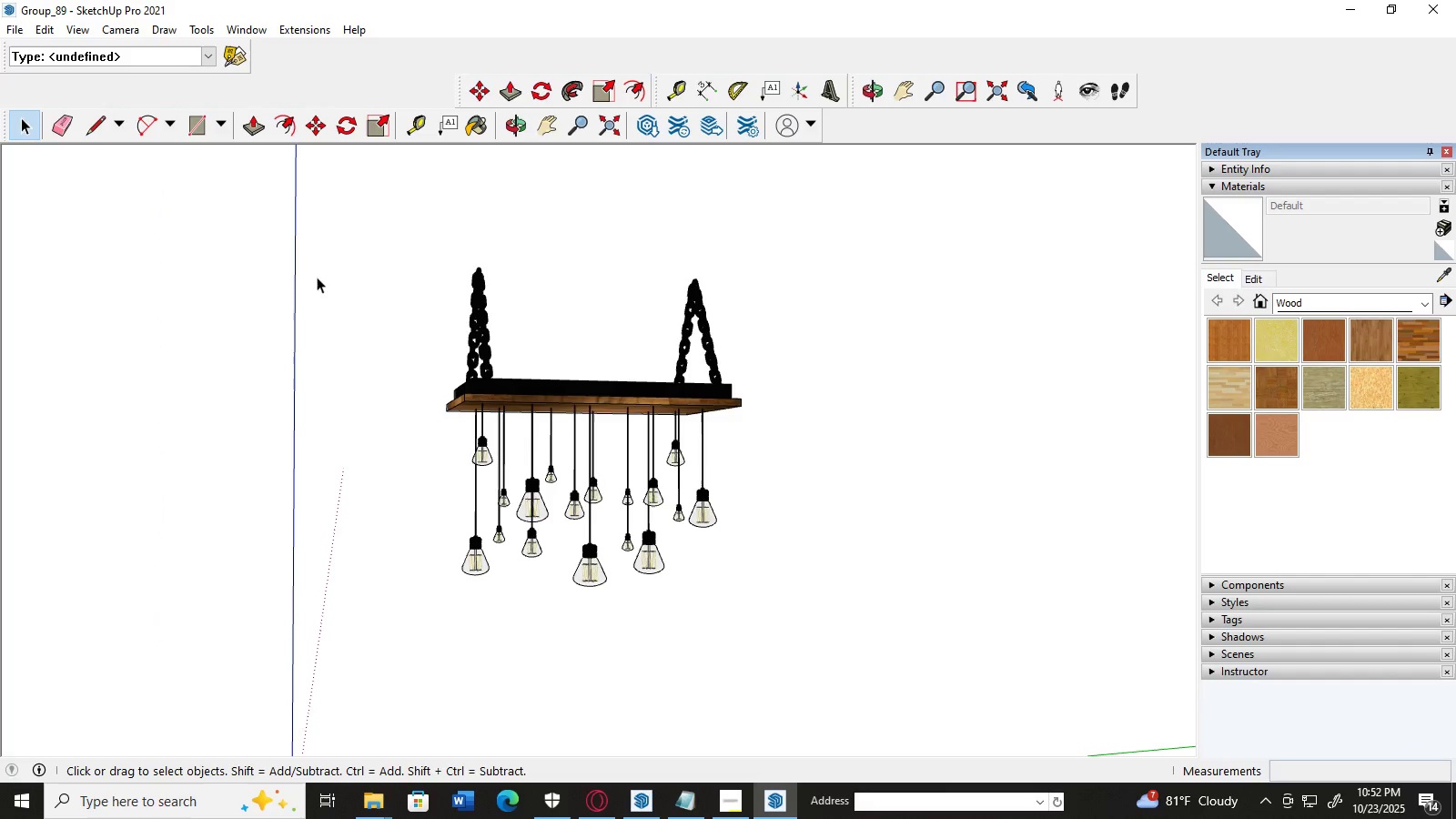 
left_click_drag(start_coordinate=[373, 244], to_coordinate=[768, 641])
 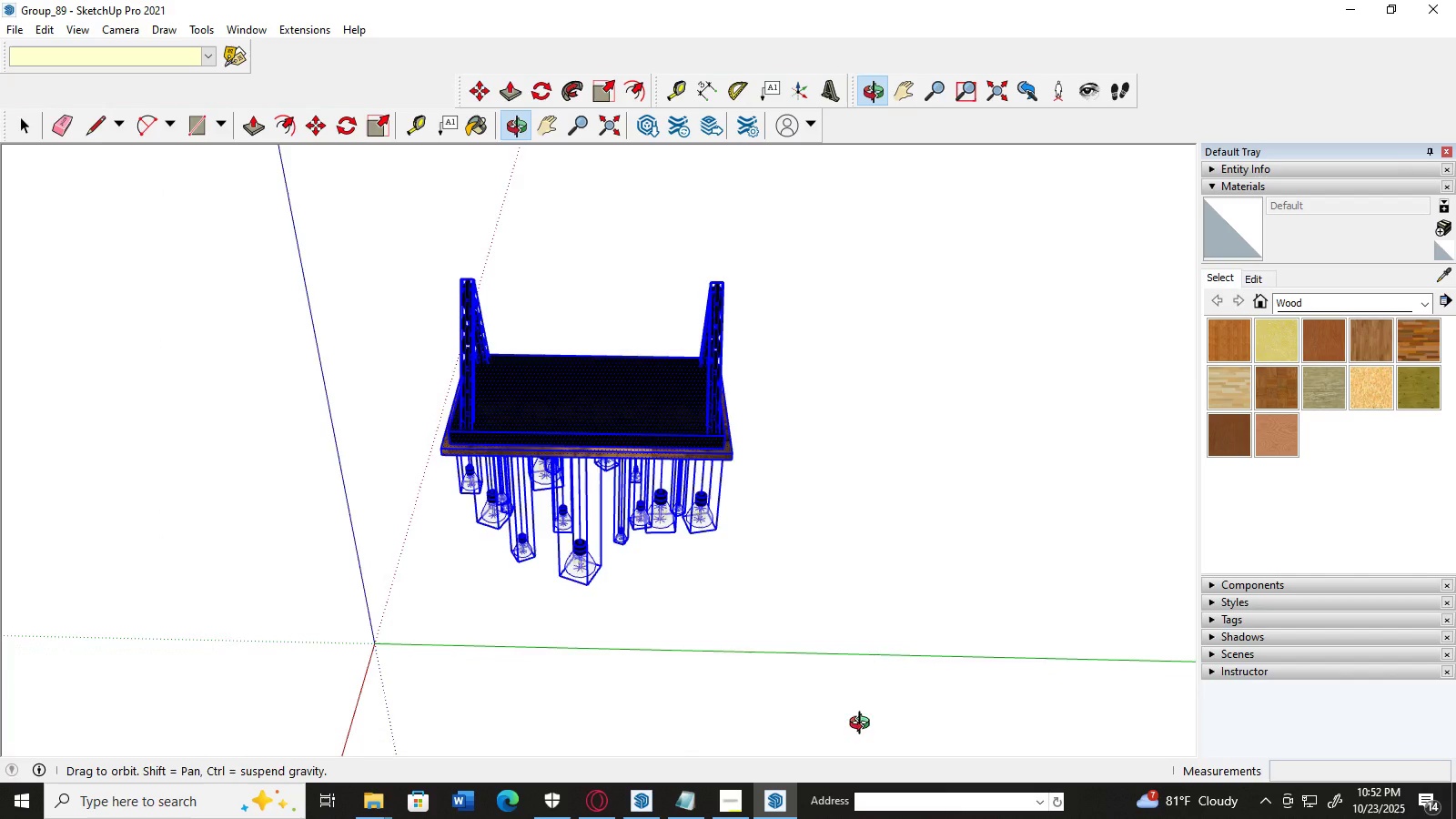 
scroll: coordinate [879, 581], scroll_direction: down, amount: 3.0
 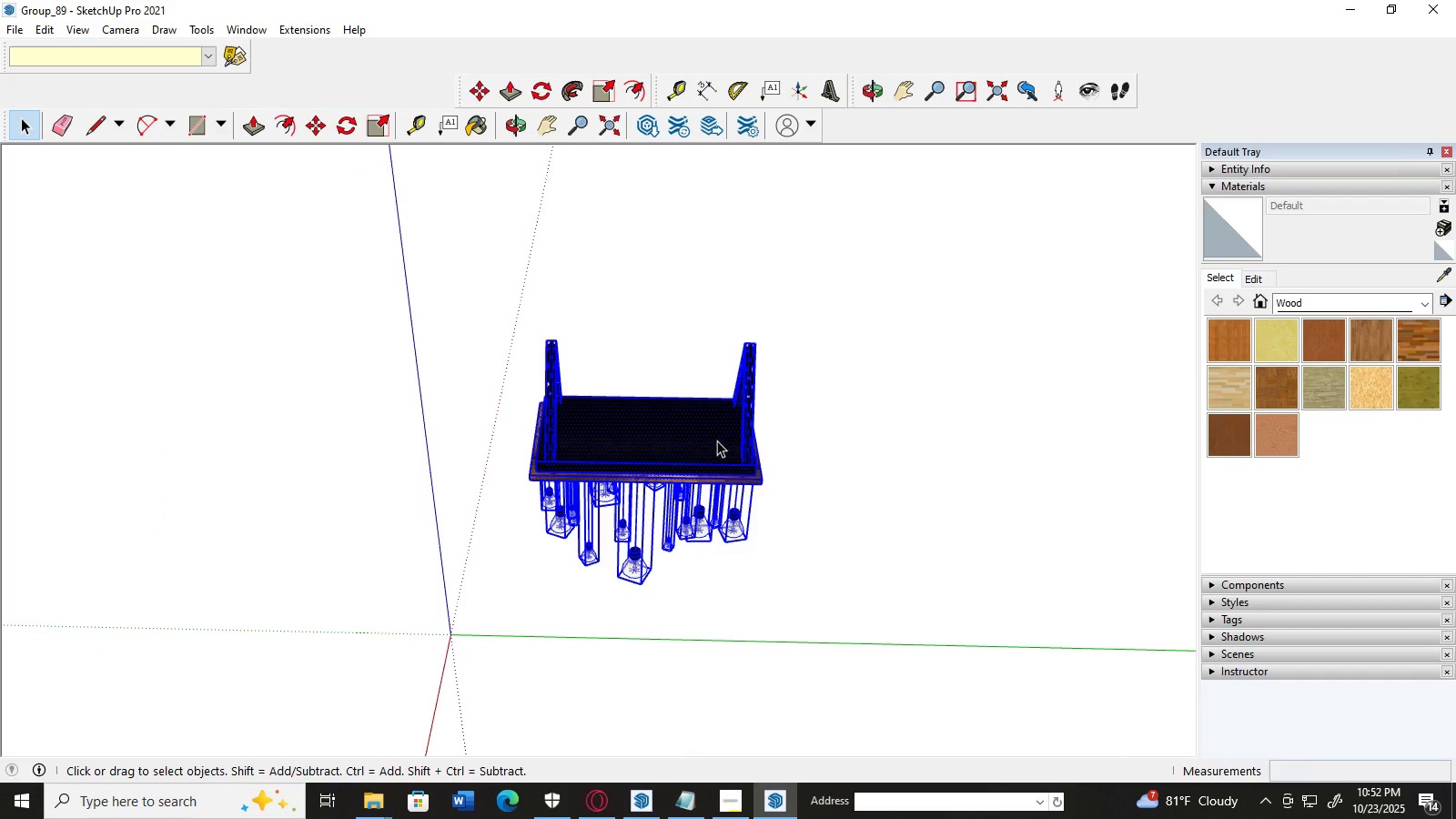 
right_click([681, 439])
 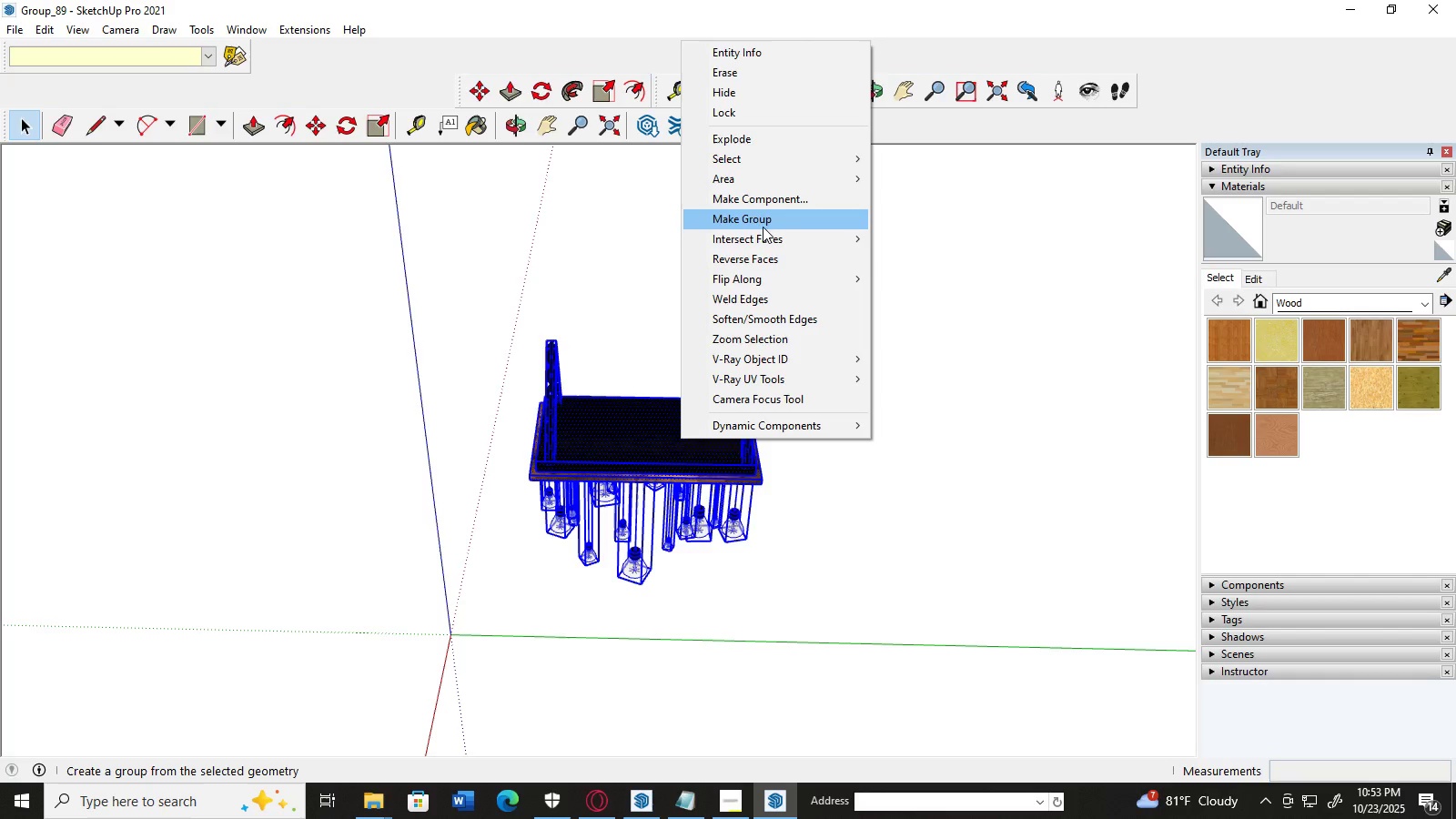 
left_click([763, 221])
 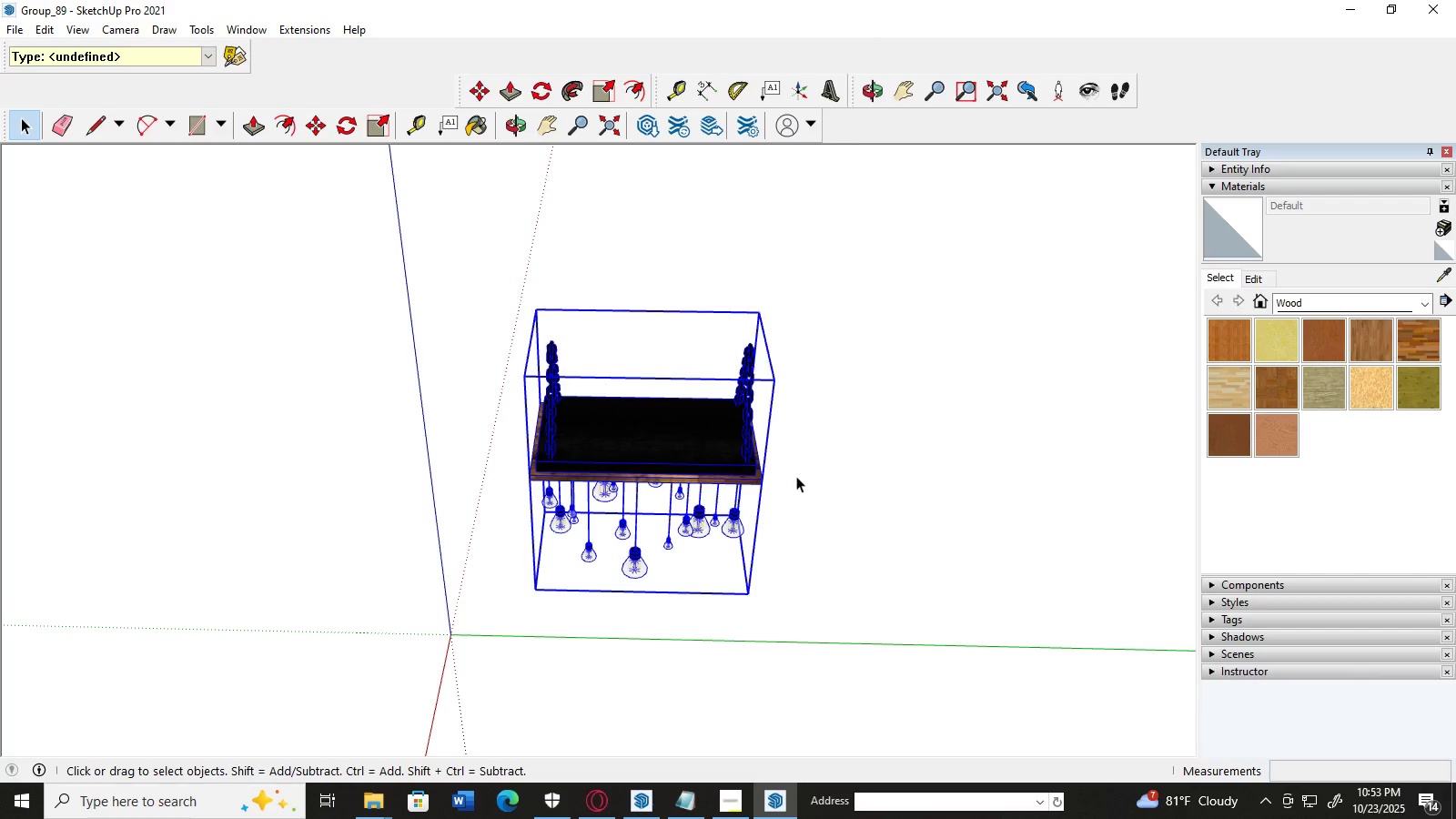 
key(Control+C)
 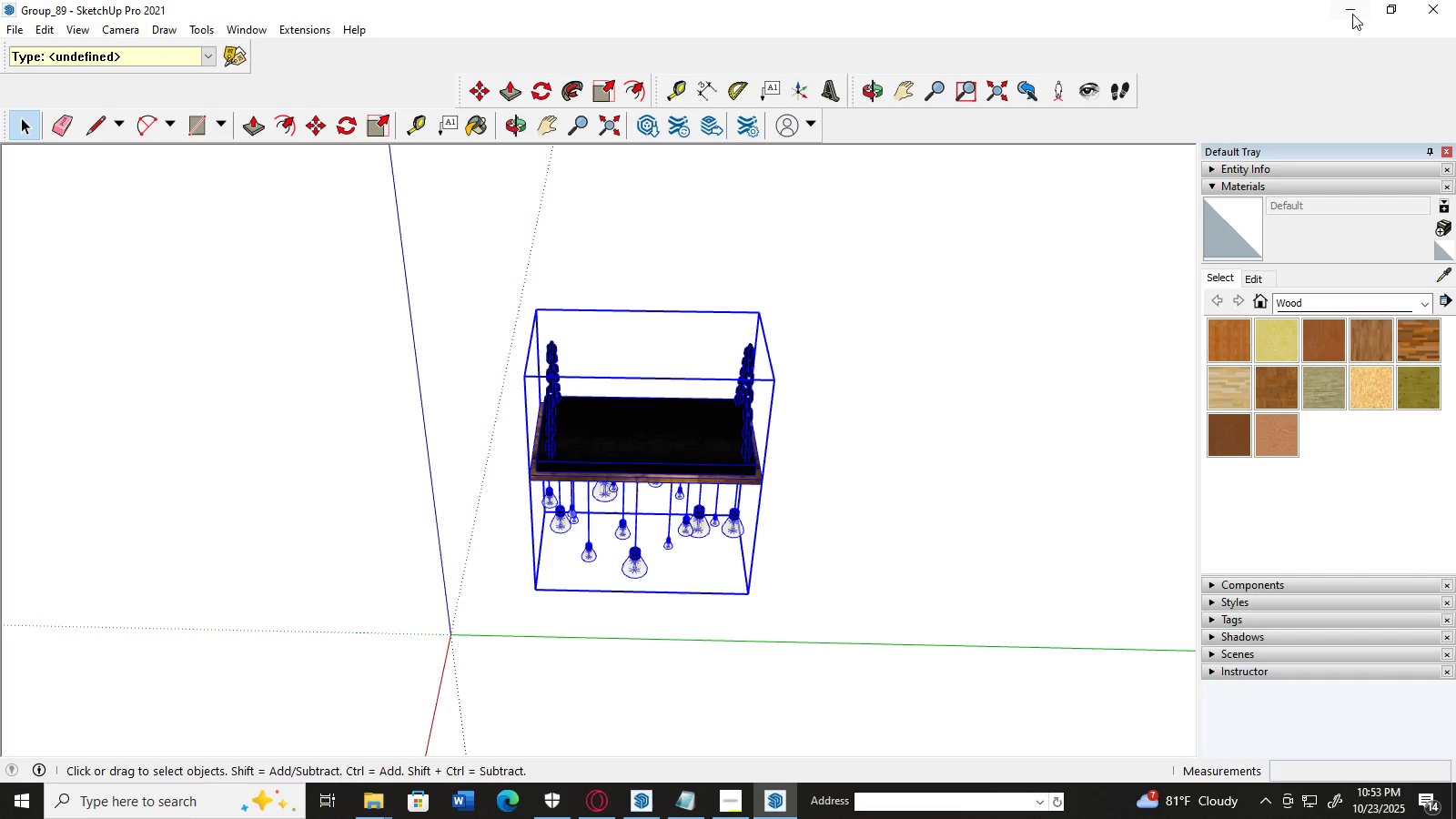 
left_click([1352, 12])
 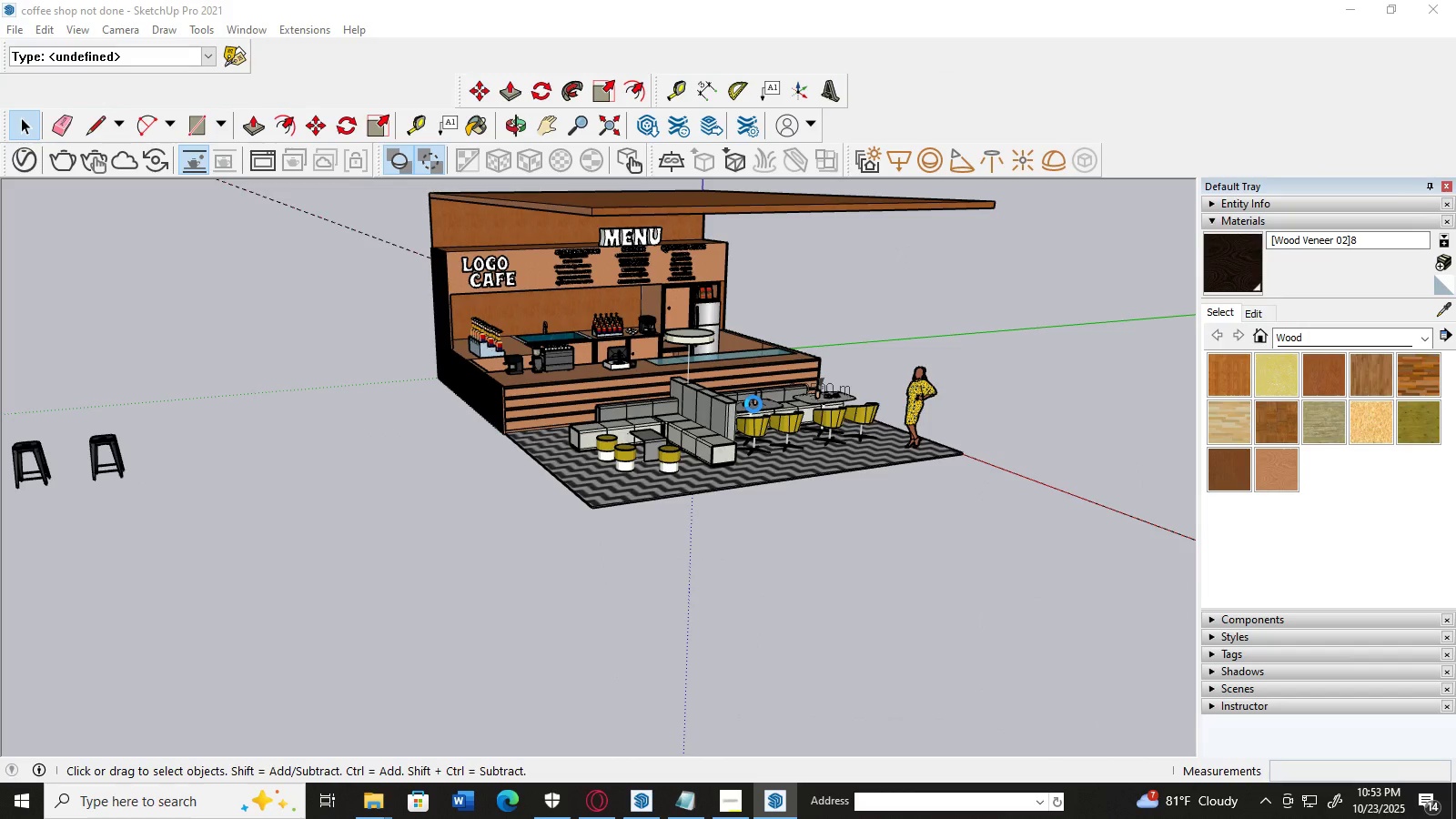 
scroll: coordinate [842, 358], scroll_direction: down, amount: 3.0
 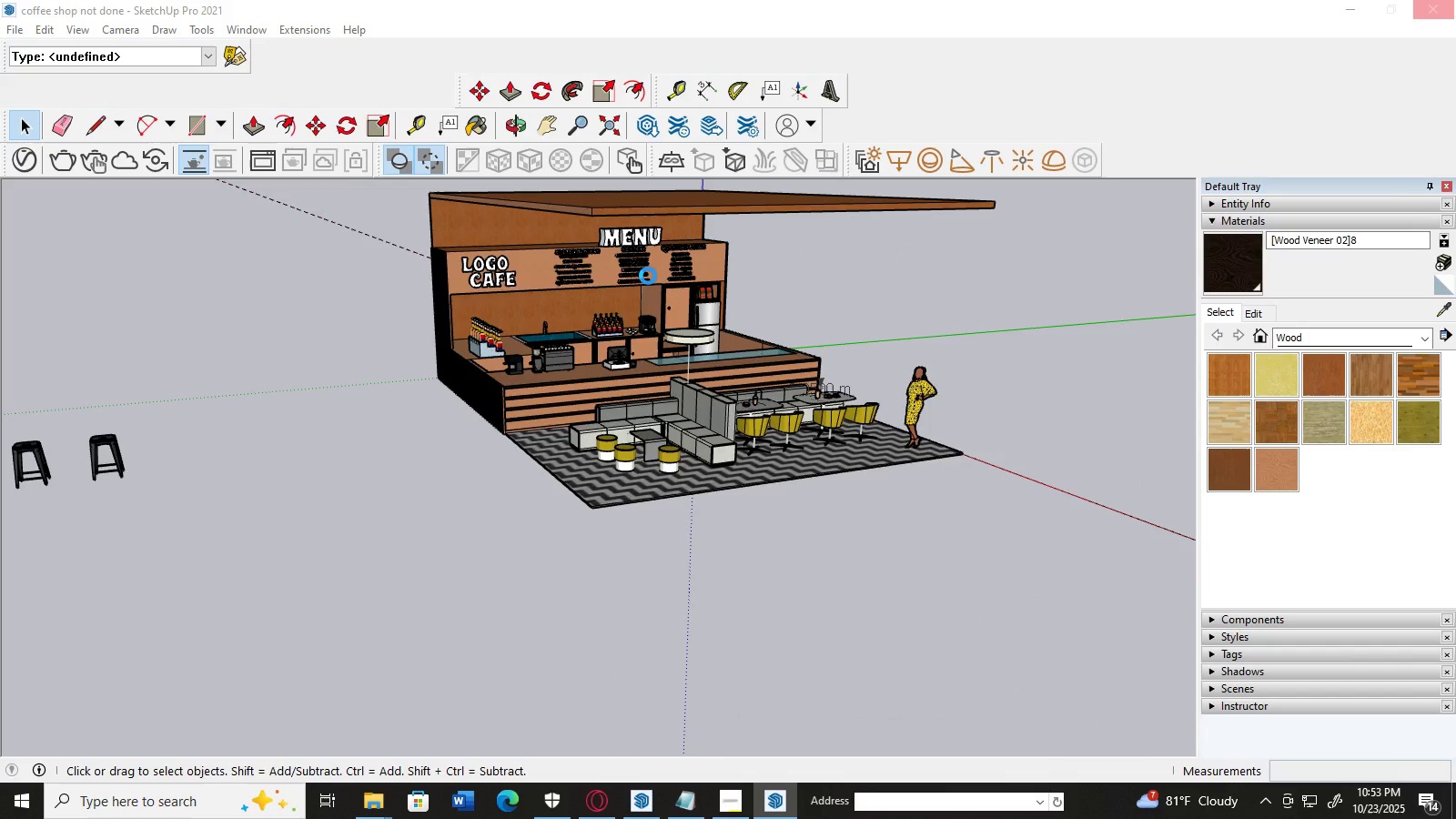 
wait(8.82)
 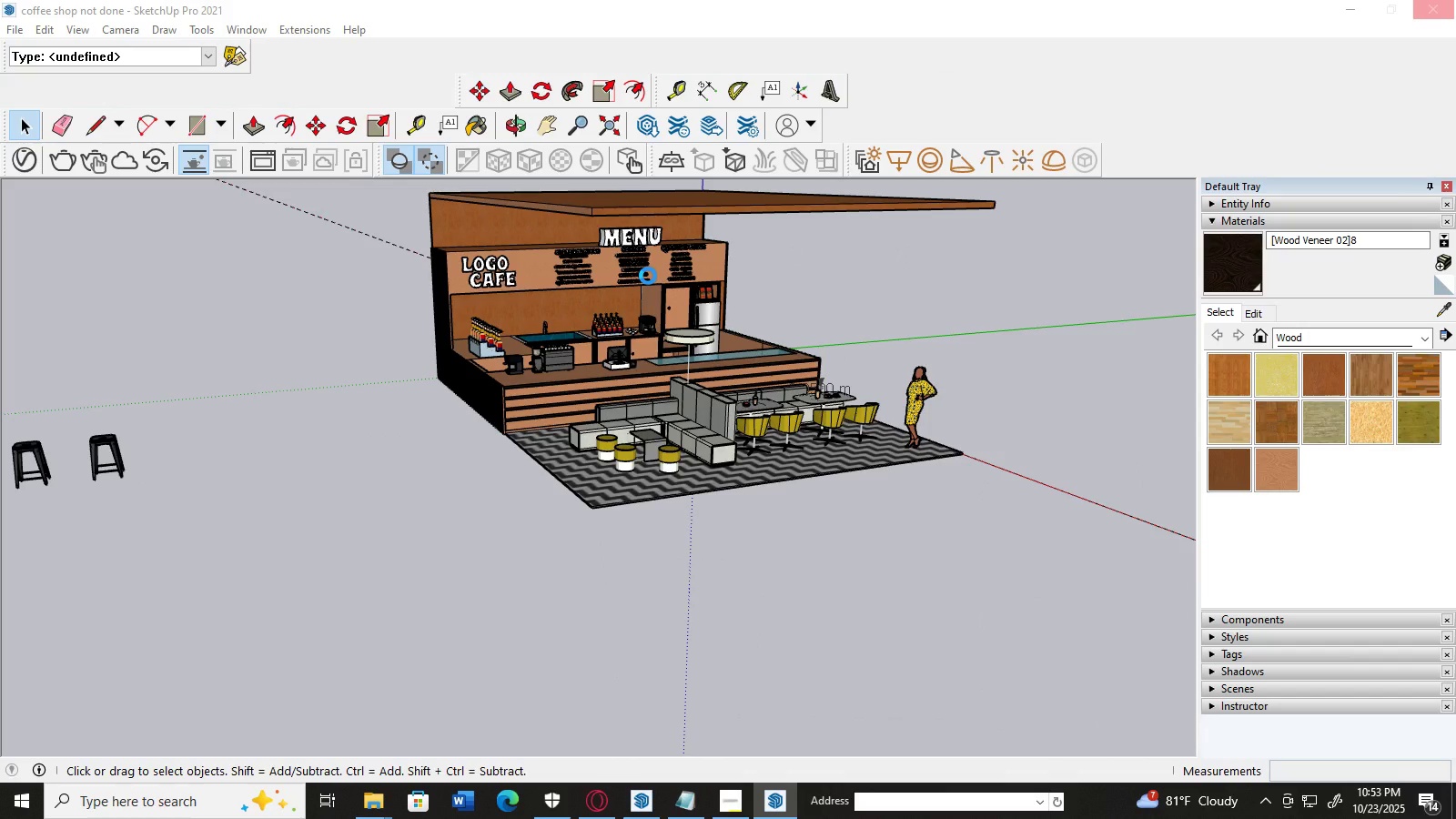 
key(Control+V)
 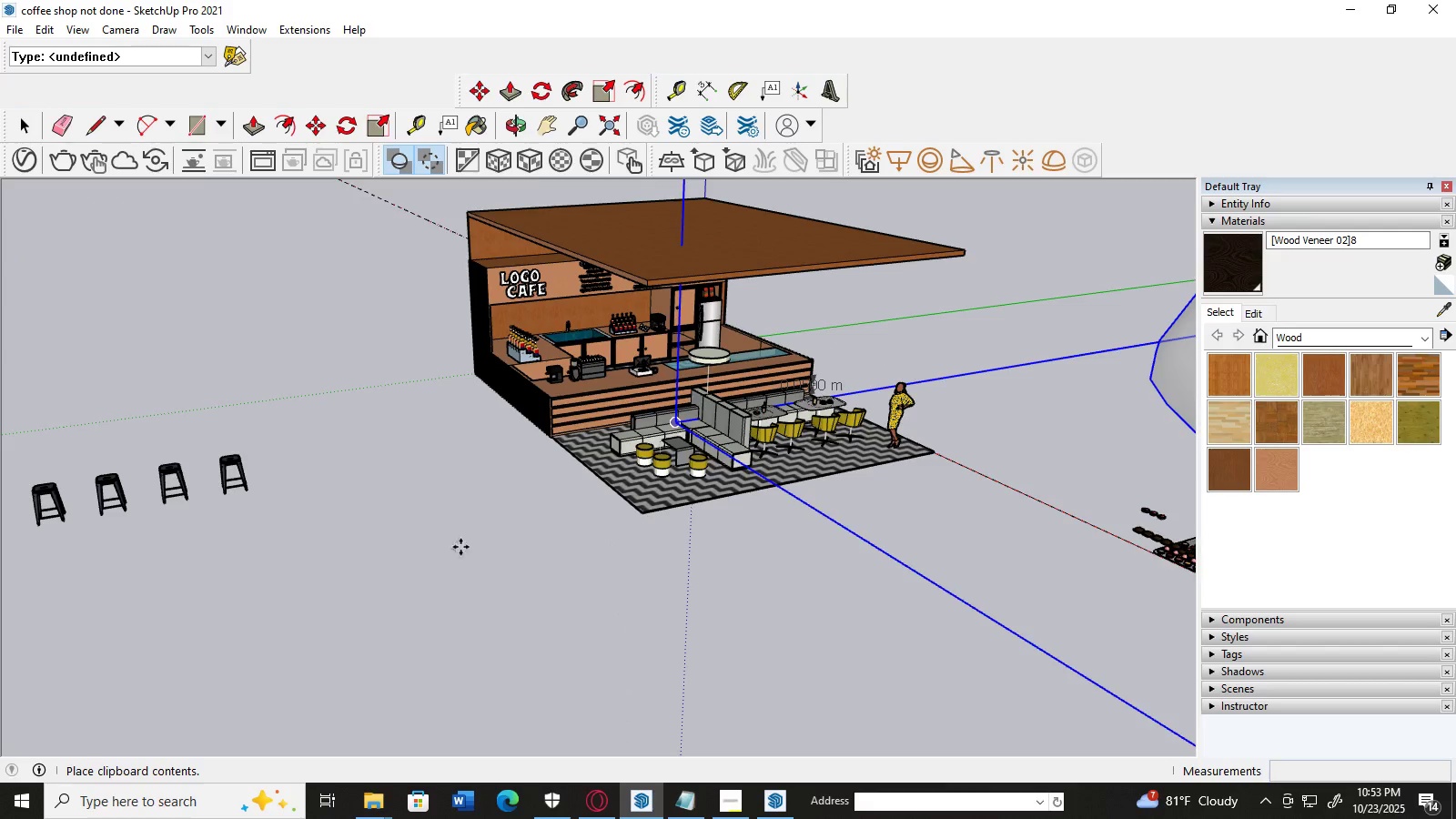 
scroll: coordinate [480, 521], scroll_direction: down, amount: 52.0
 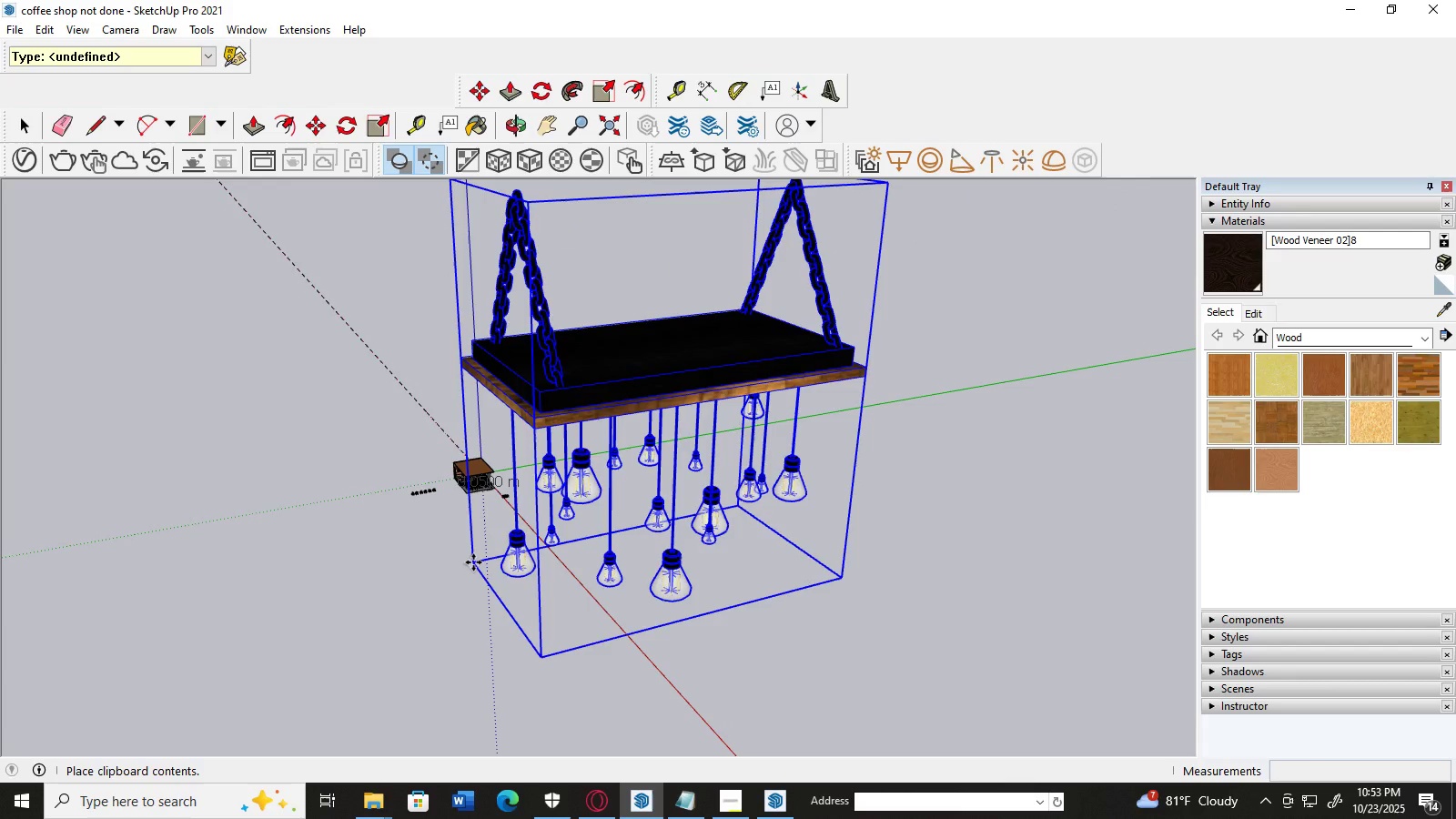 
left_click([473, 562])
 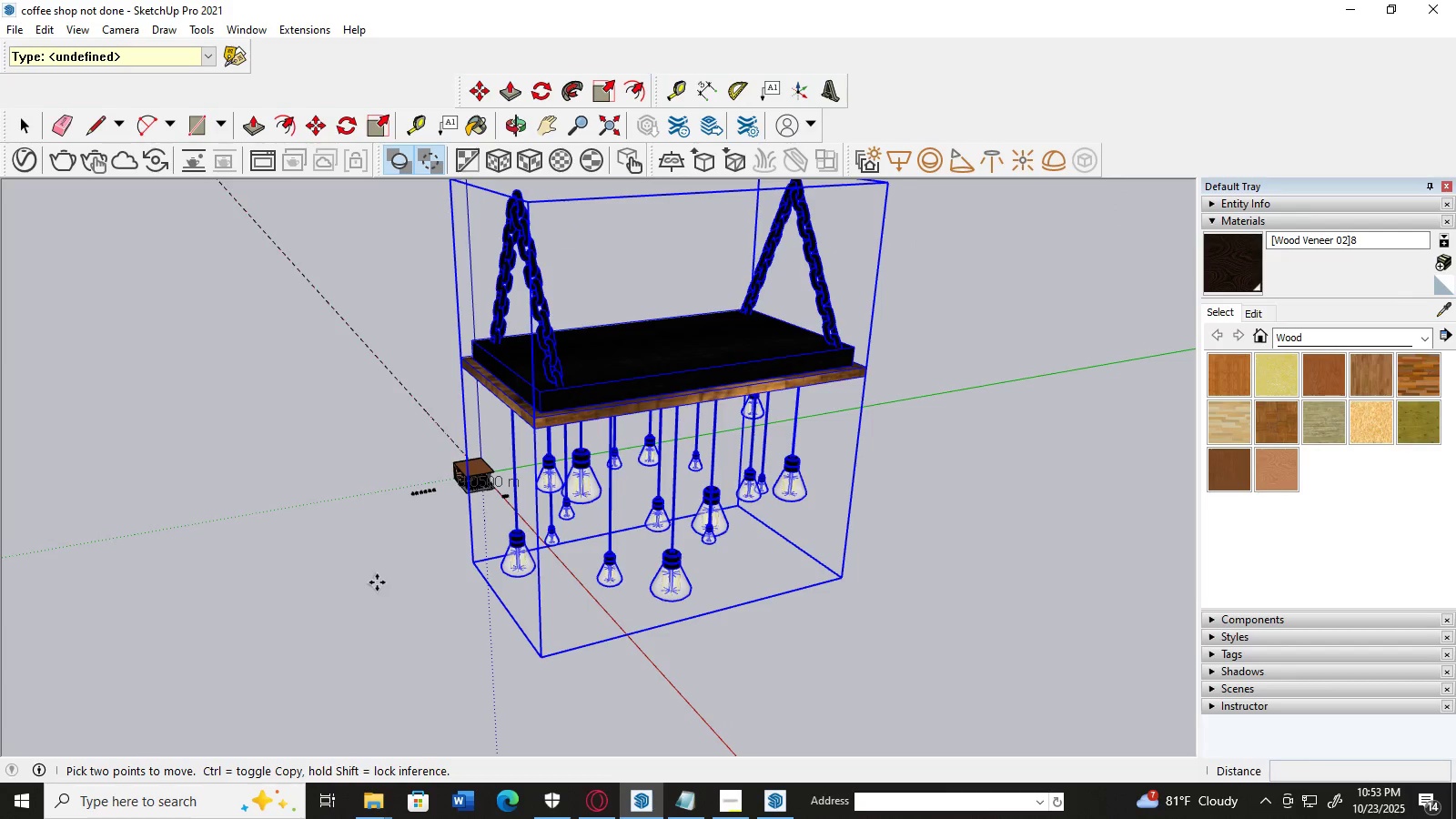 
left_click_drag(start_coordinate=[377, 582], to_coordinate=[509, 554])
 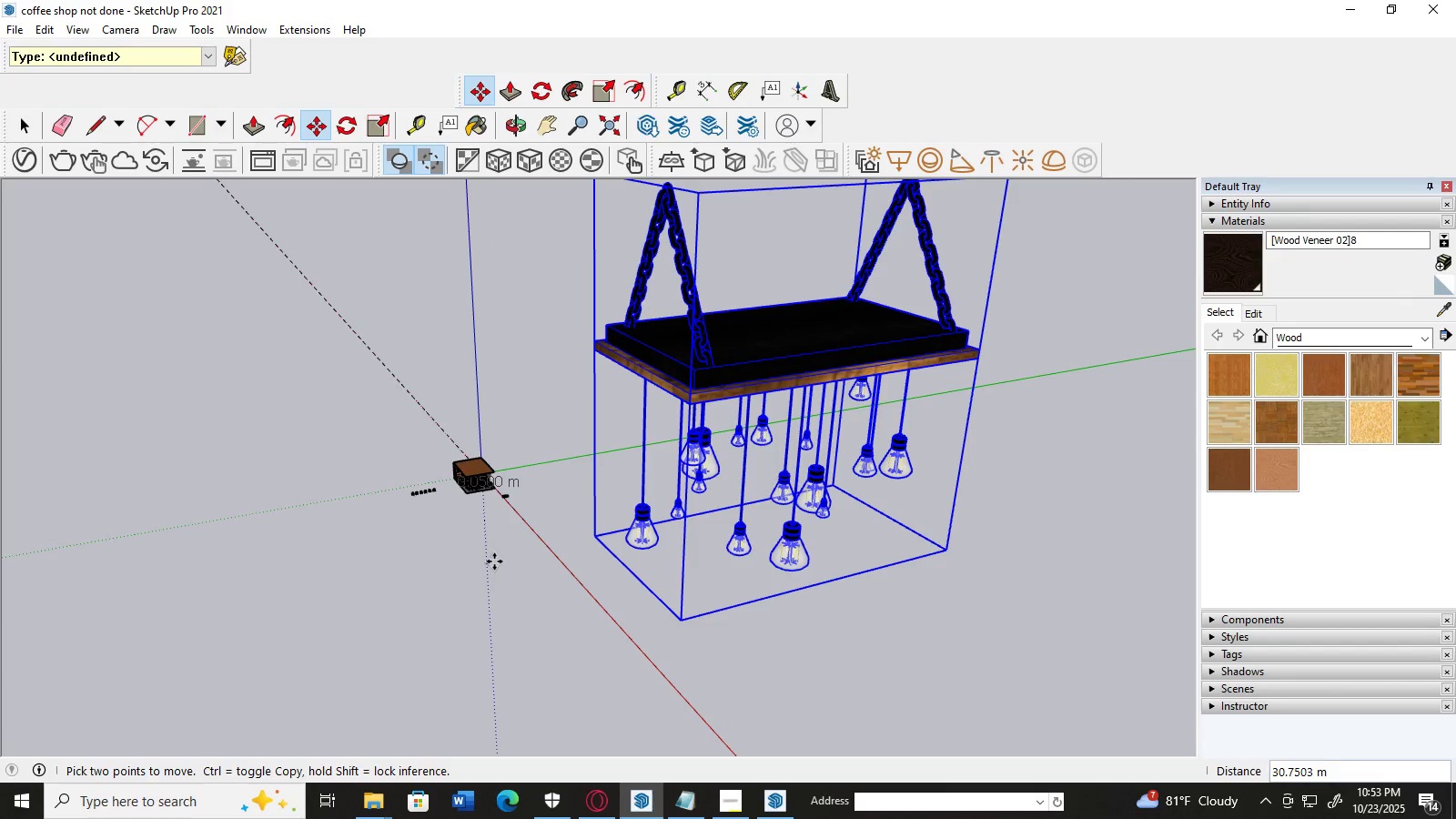 
left_click([494, 561])
 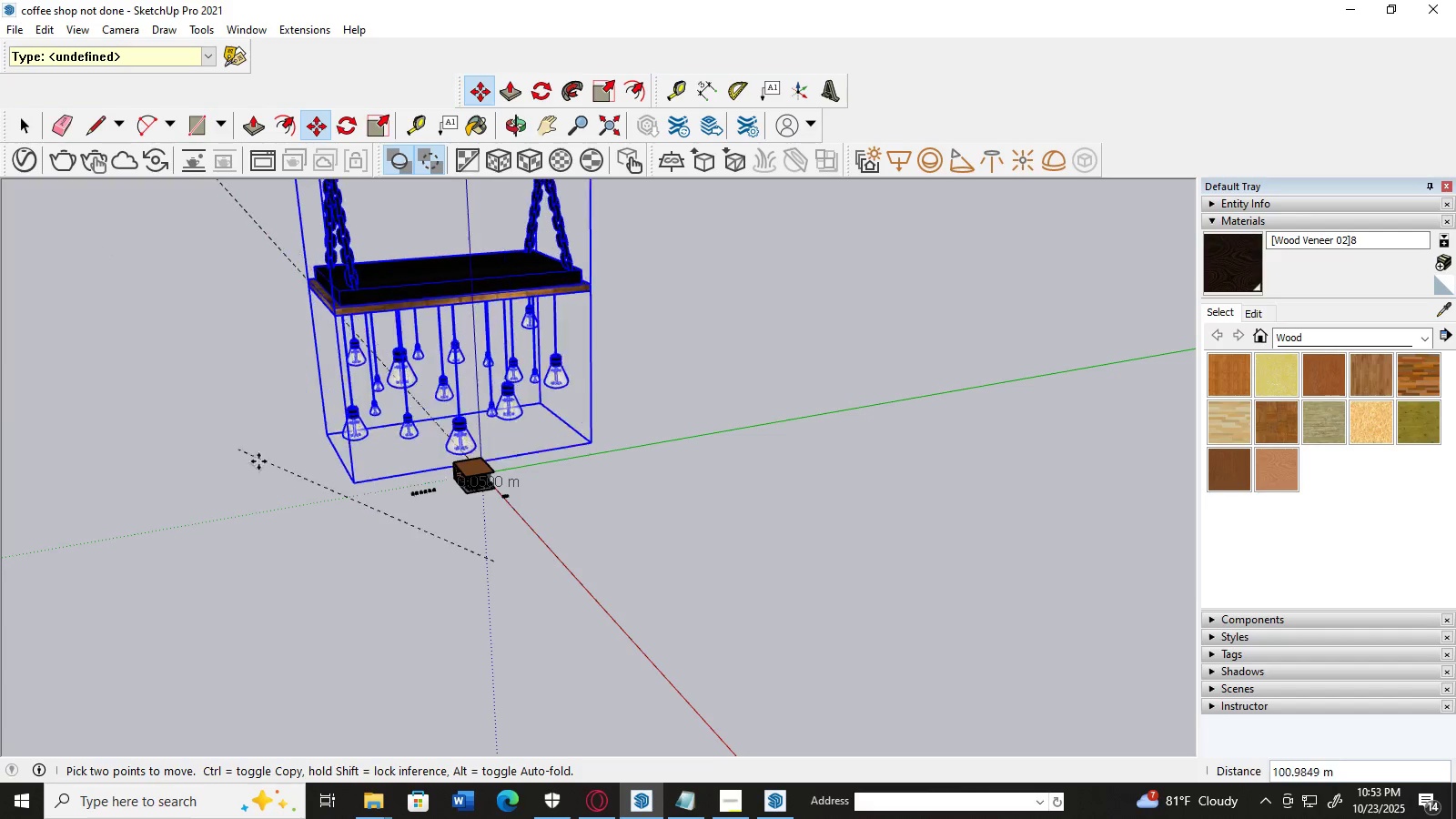 
left_click([263, 461])
 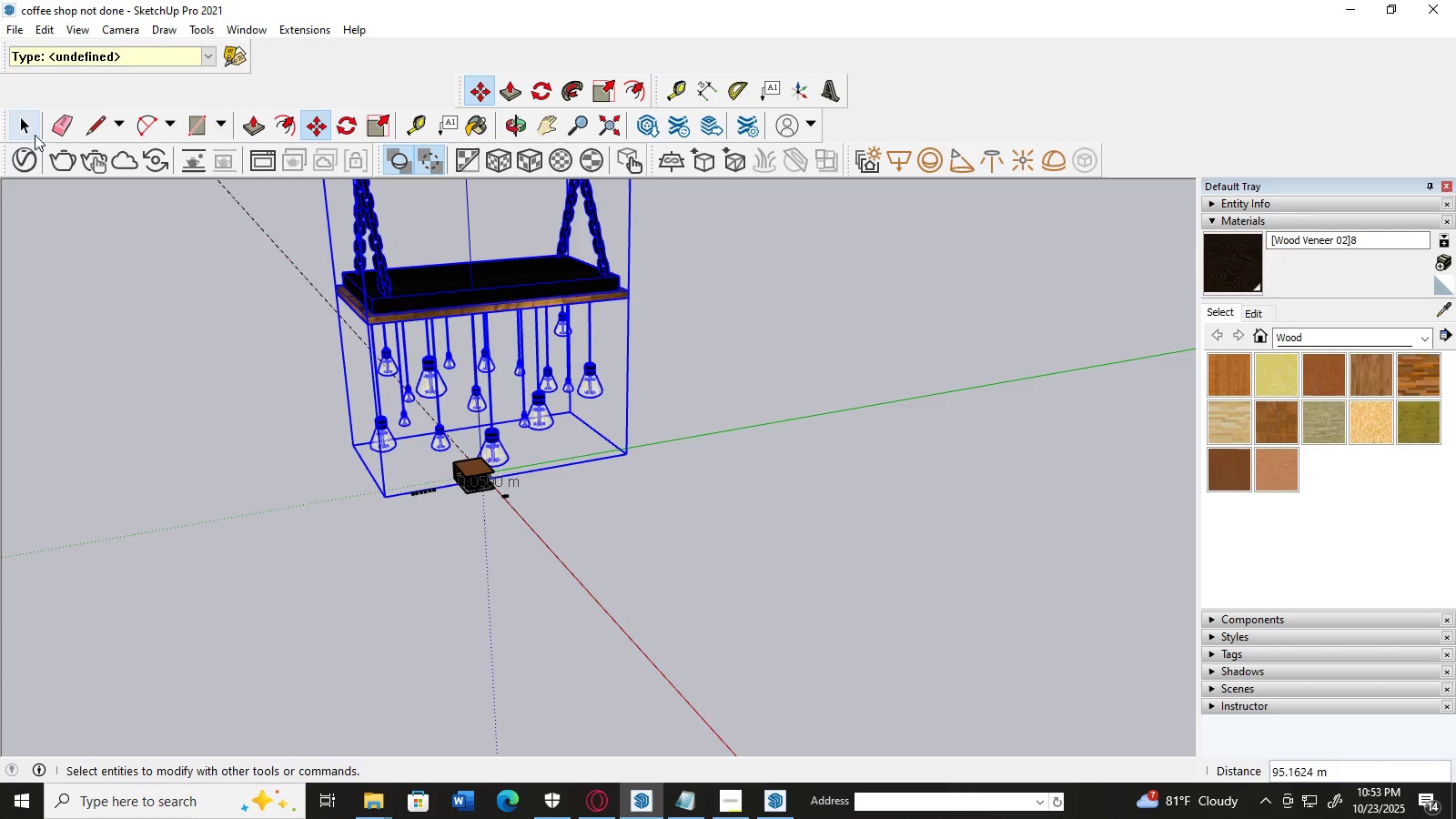 
left_click([25, 132])
 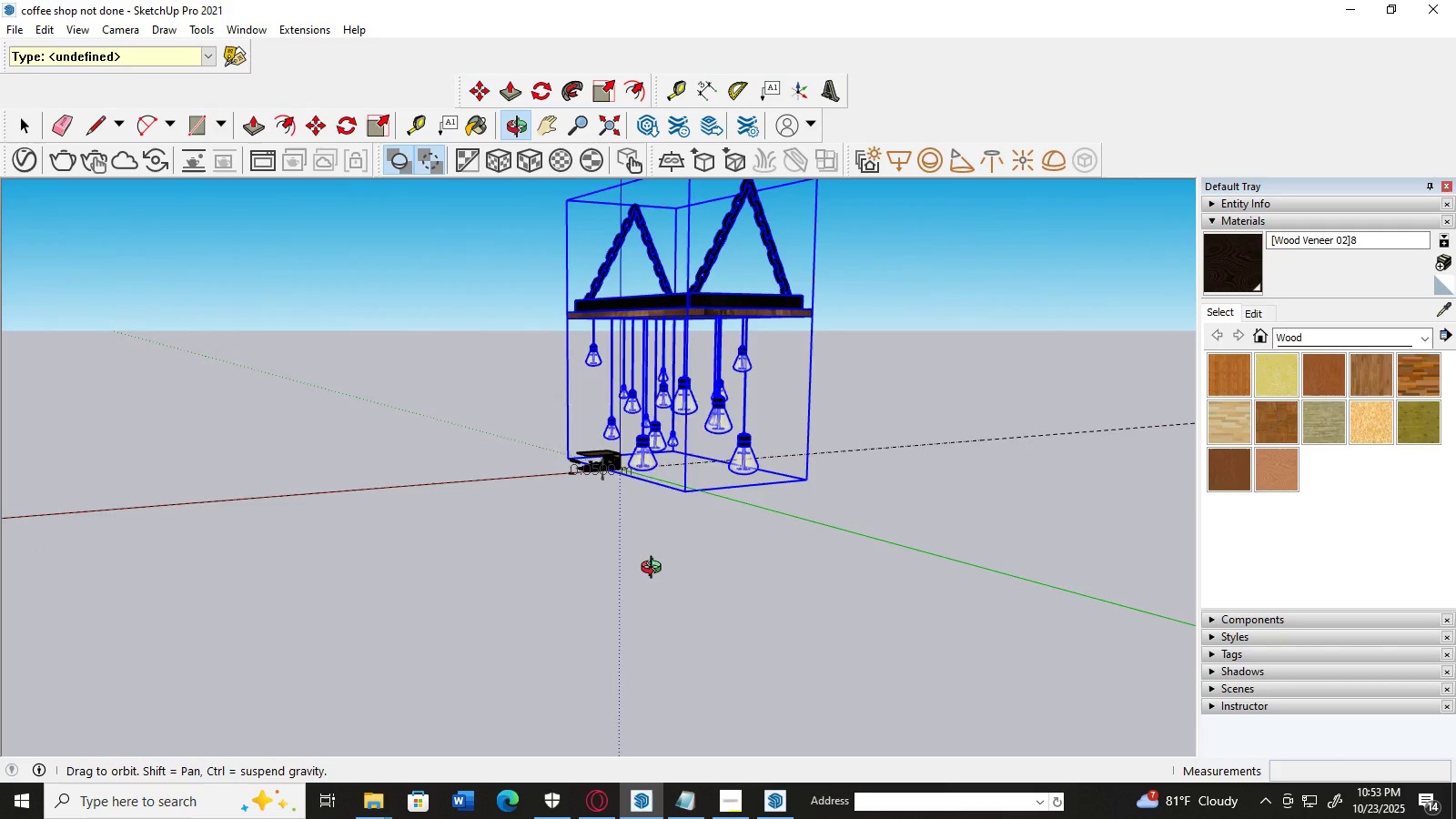 
scroll: coordinate [894, 559], scroll_direction: down, amount: 2.0
 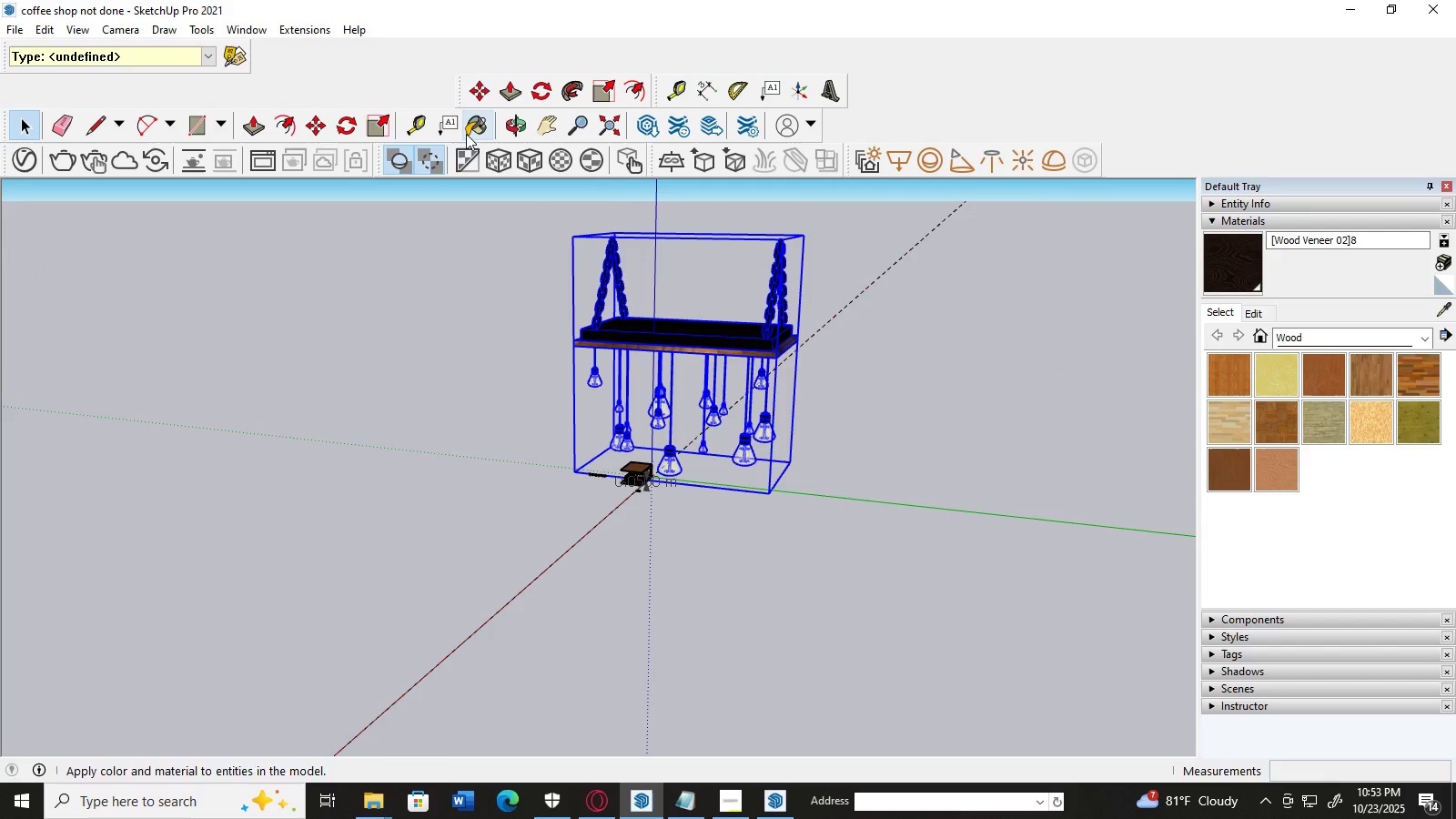 
left_click([377, 128])
 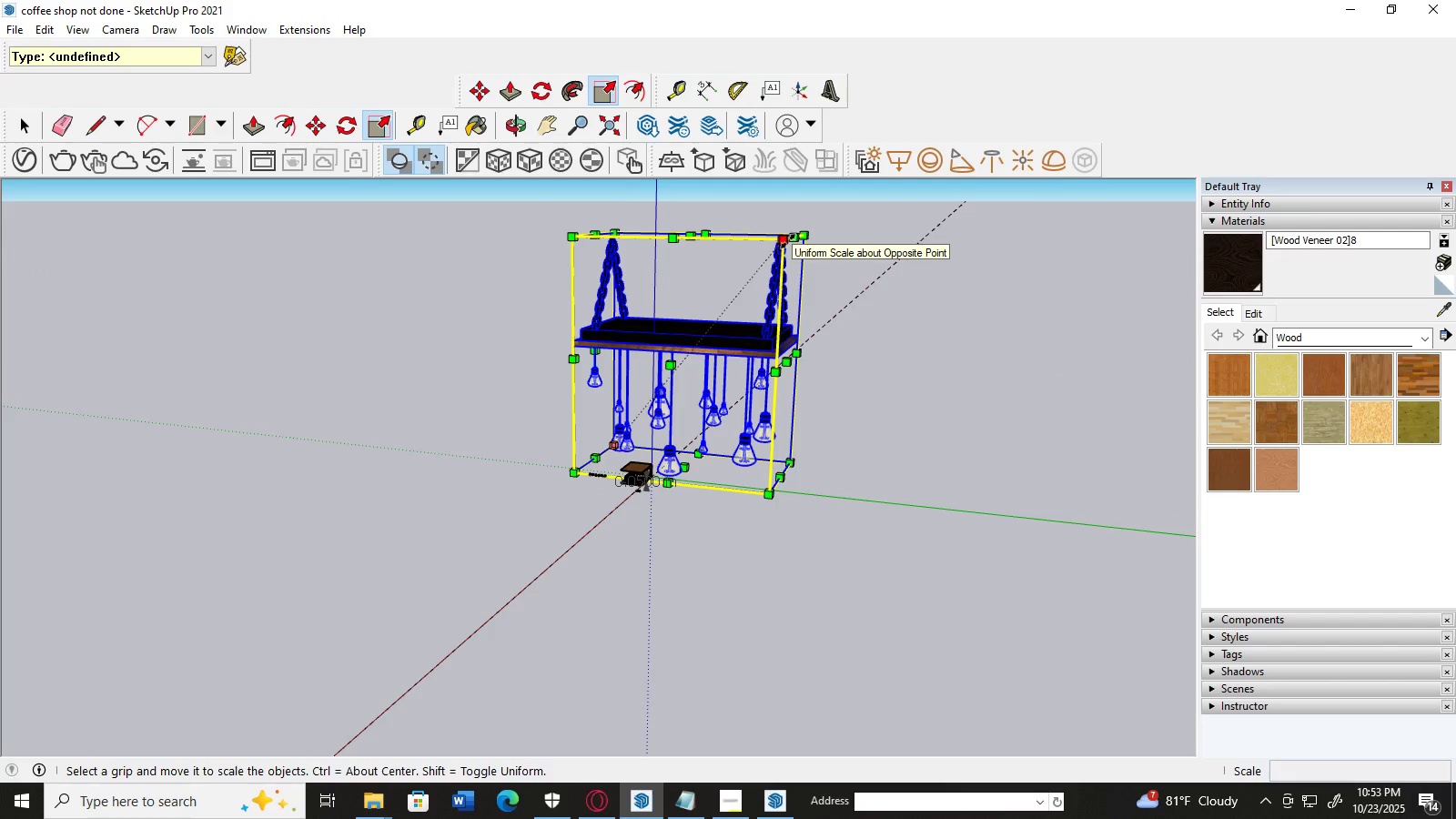 
left_click_drag(start_coordinate=[789, 240], to_coordinate=[584, 450])
 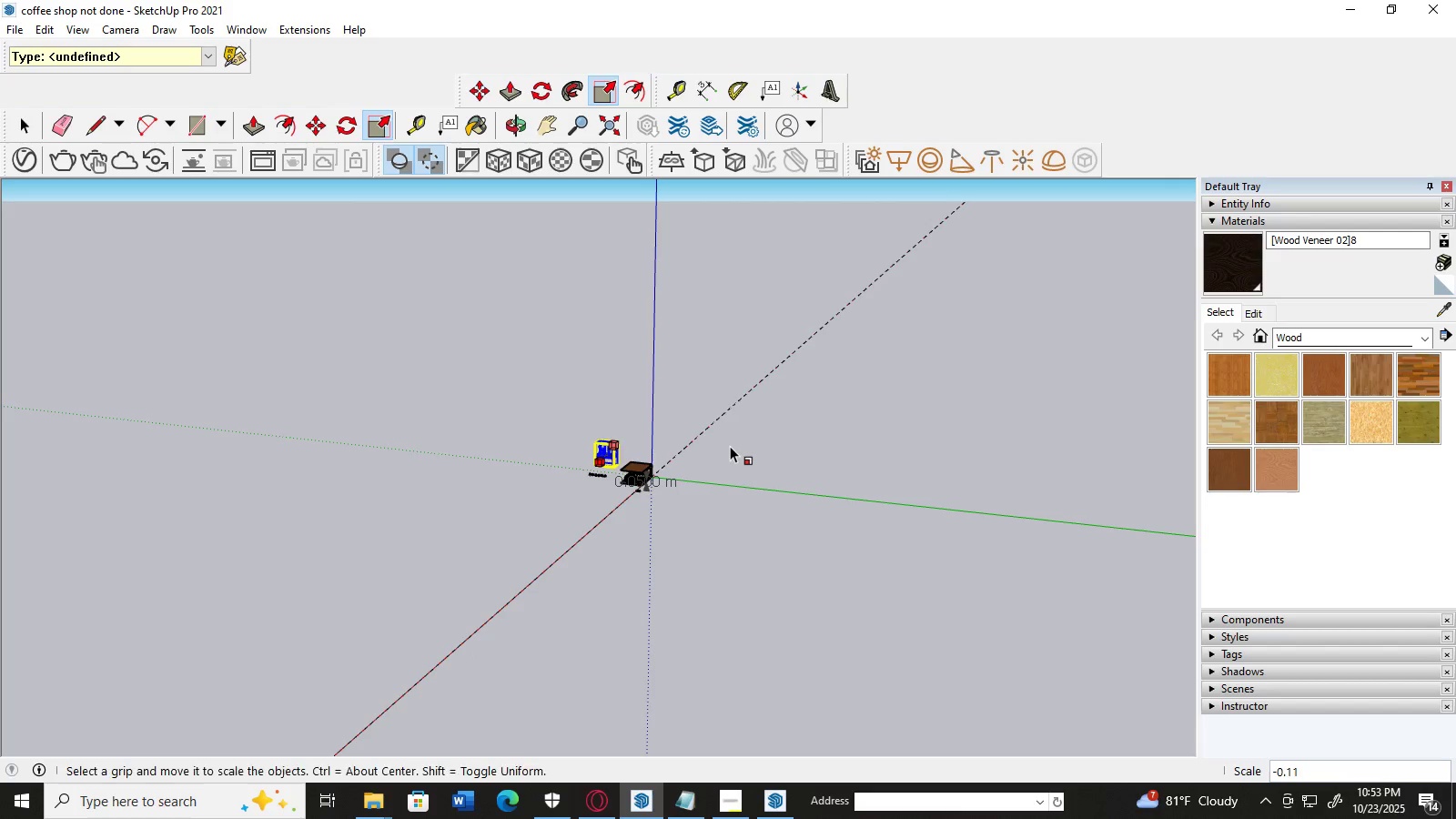 
scroll: coordinate [612, 426], scroll_direction: up, amount: 28.0
 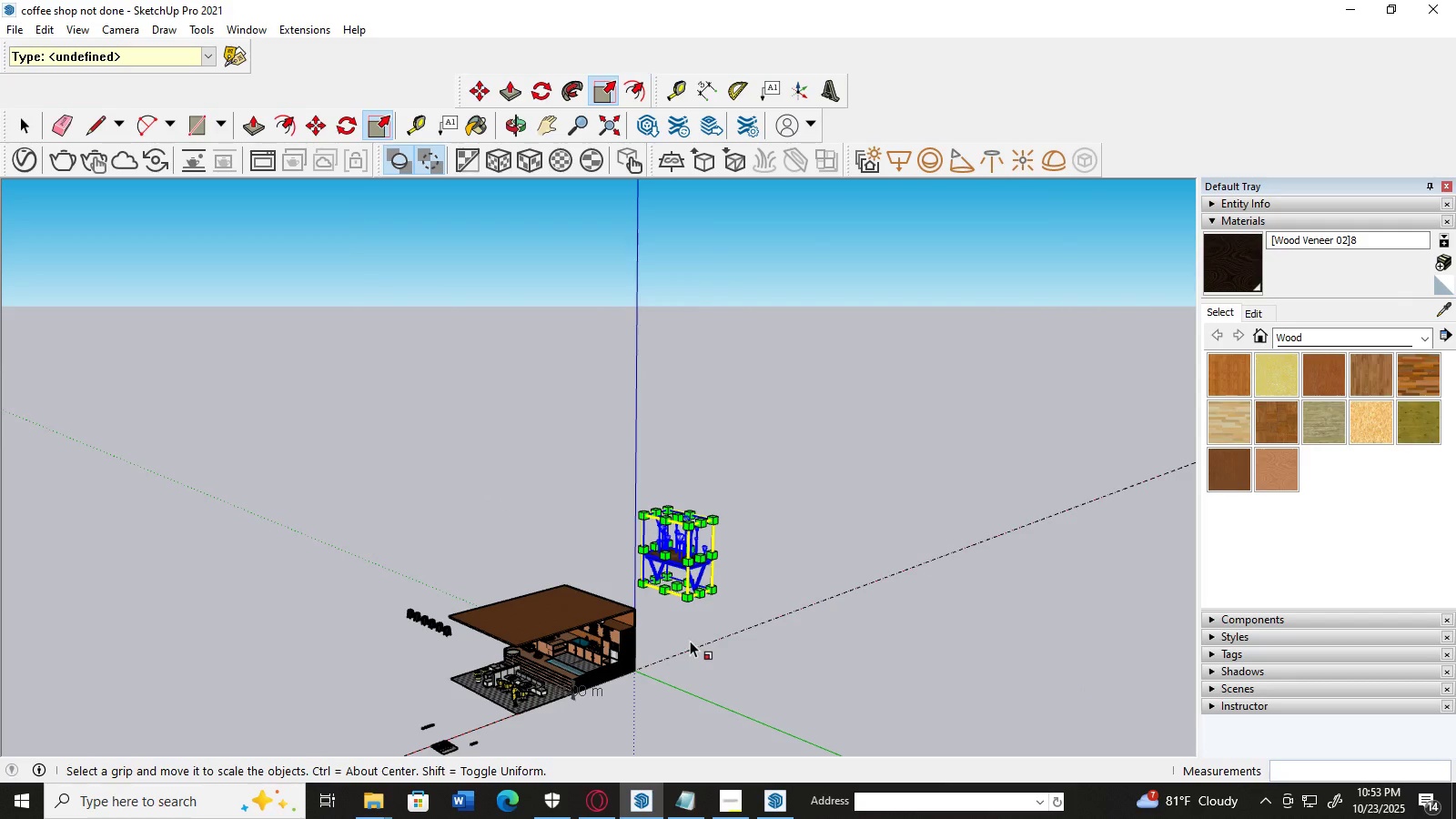 
key(H)
 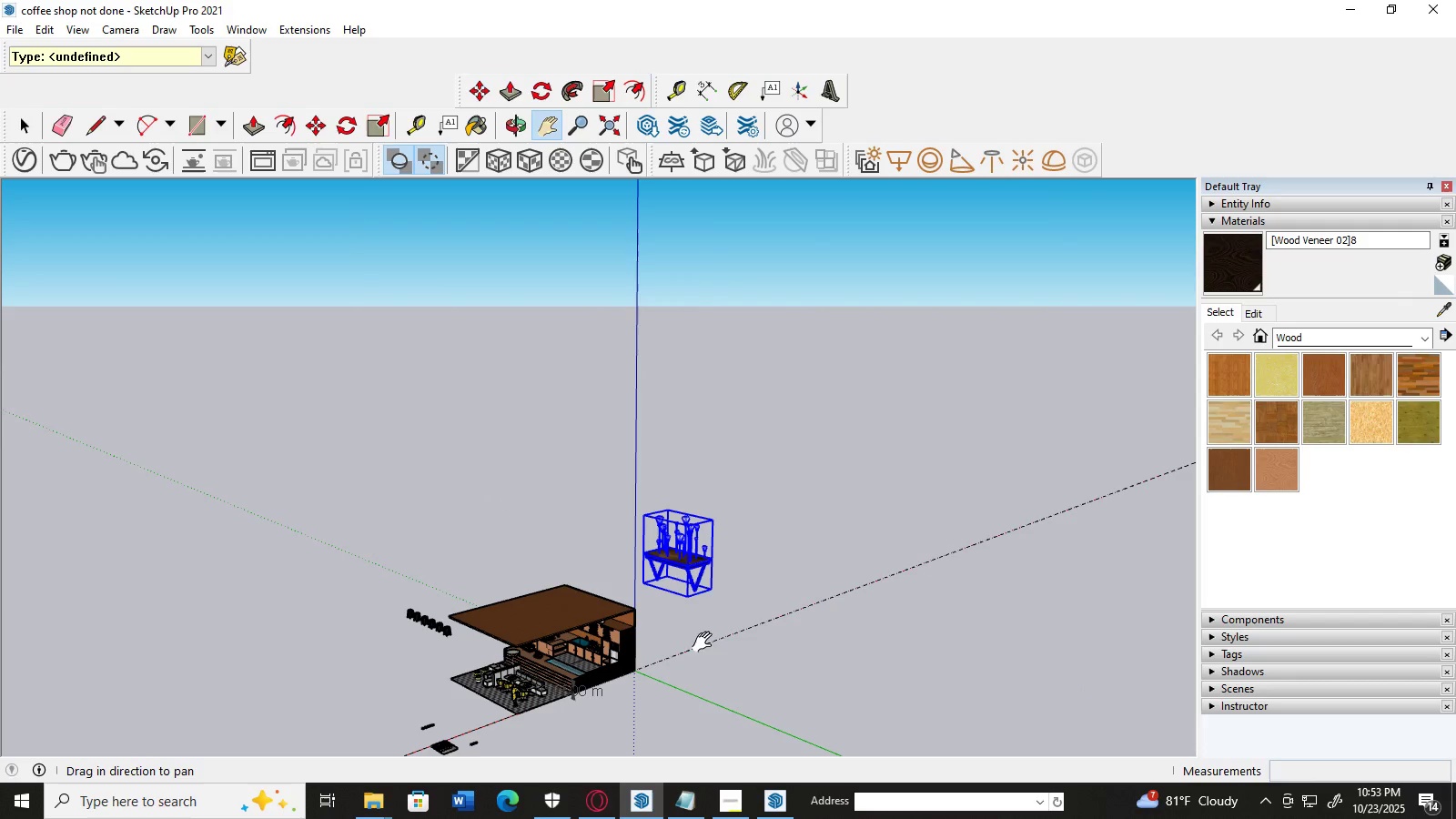 
left_click_drag(start_coordinate=[706, 642], to_coordinate=[757, 600])
 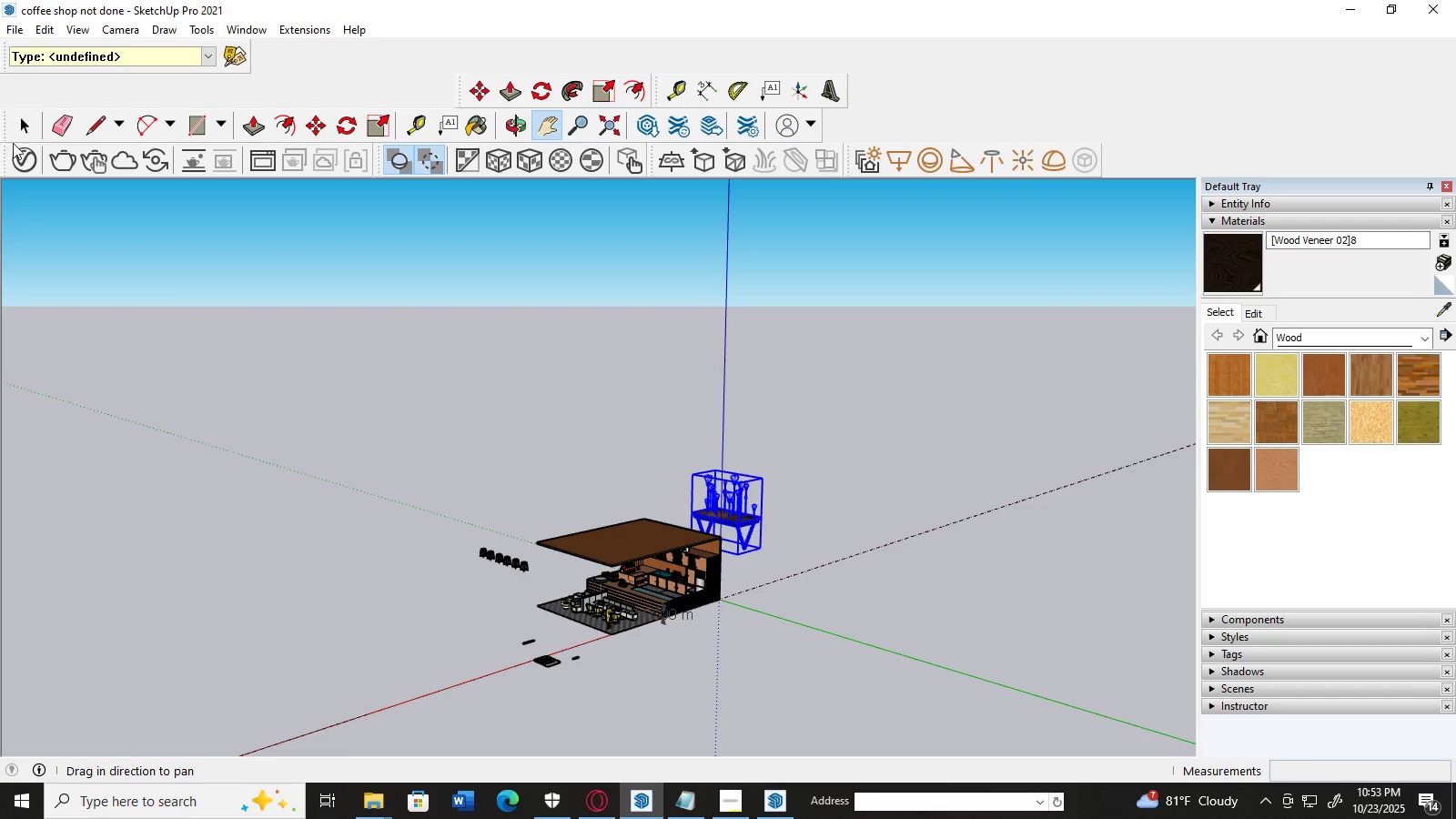 
left_click([16, 138])
 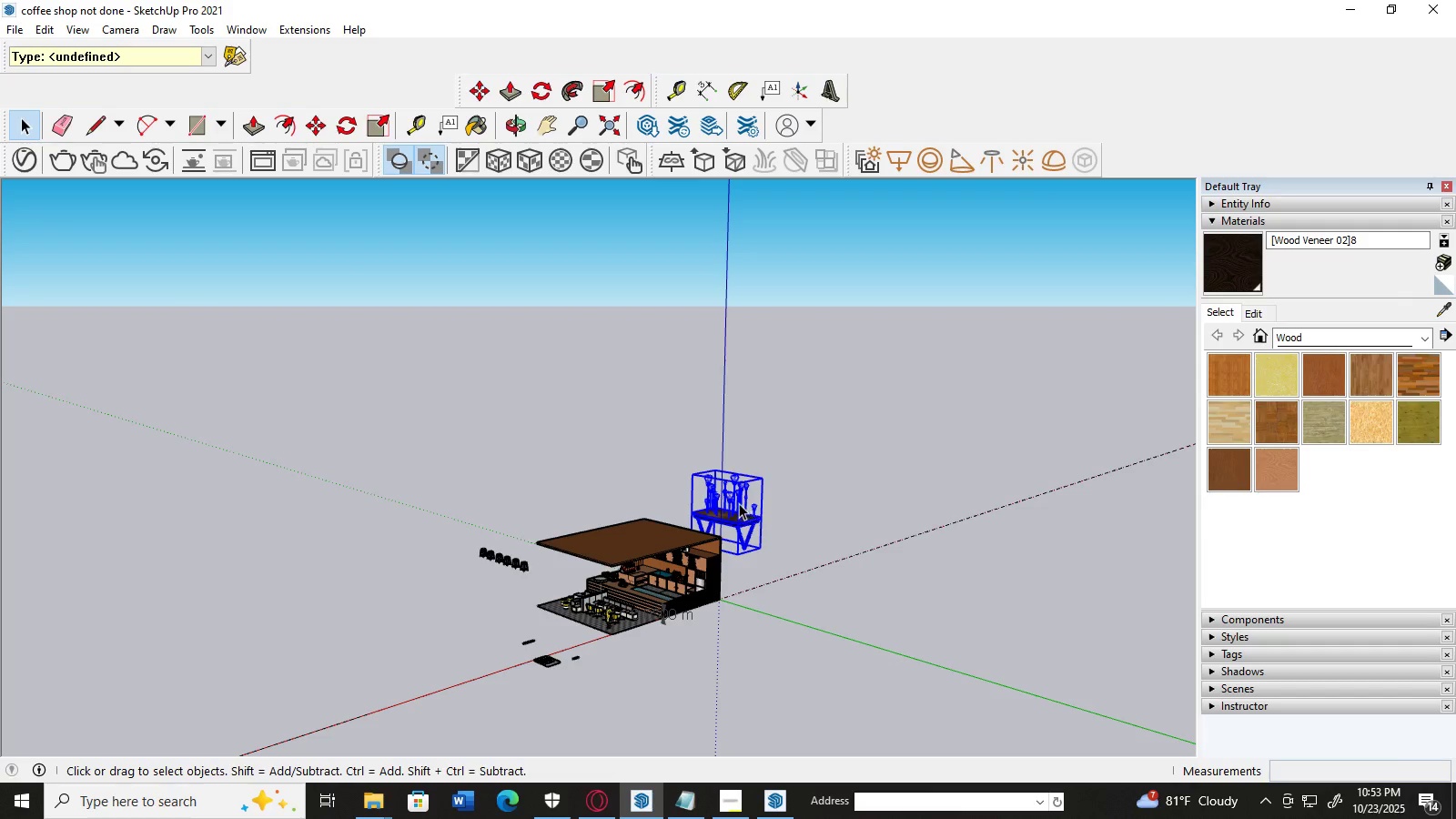 
left_click([733, 503])
 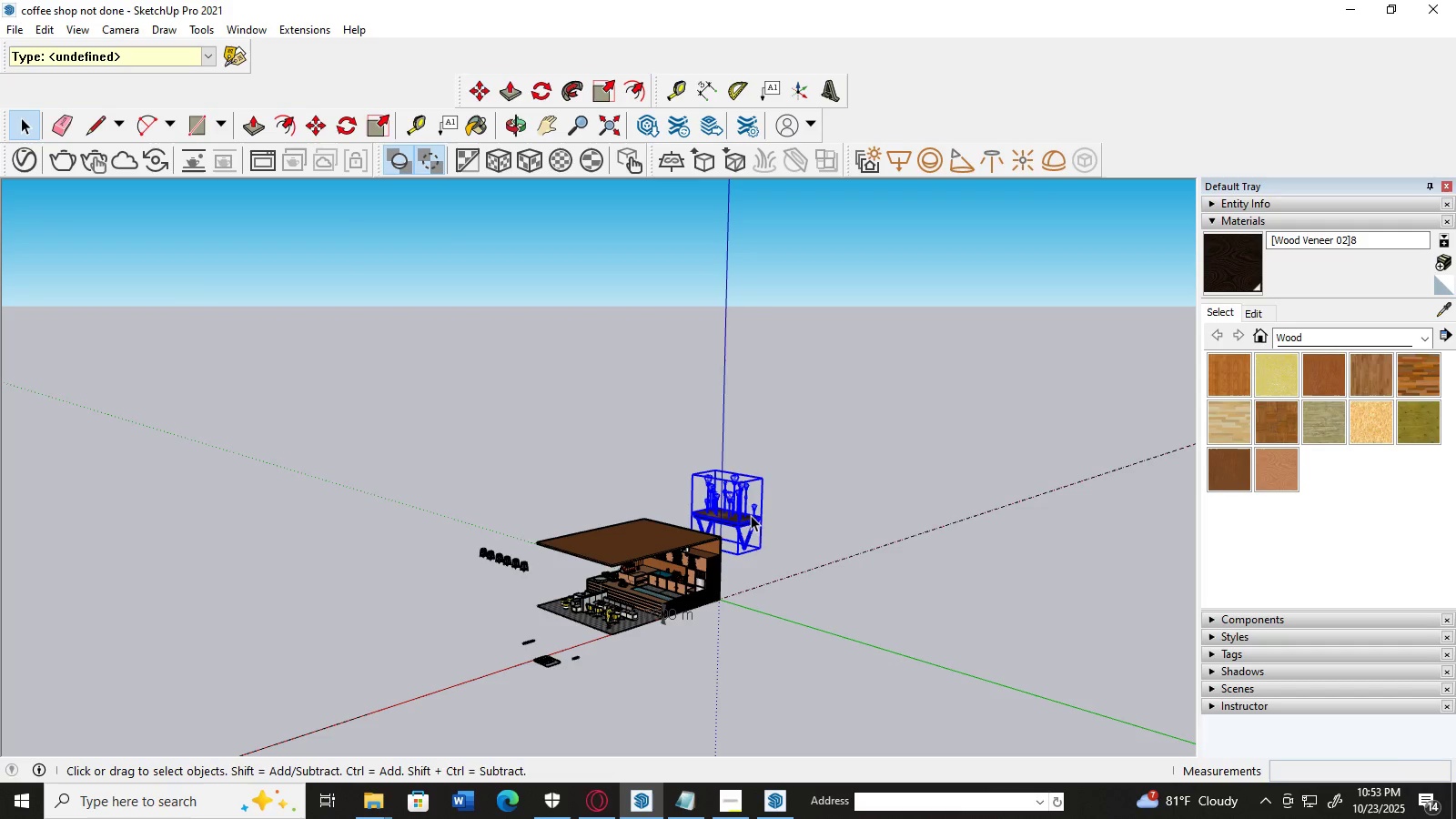 
scroll: coordinate [753, 515], scroll_direction: up, amount: 11.0
 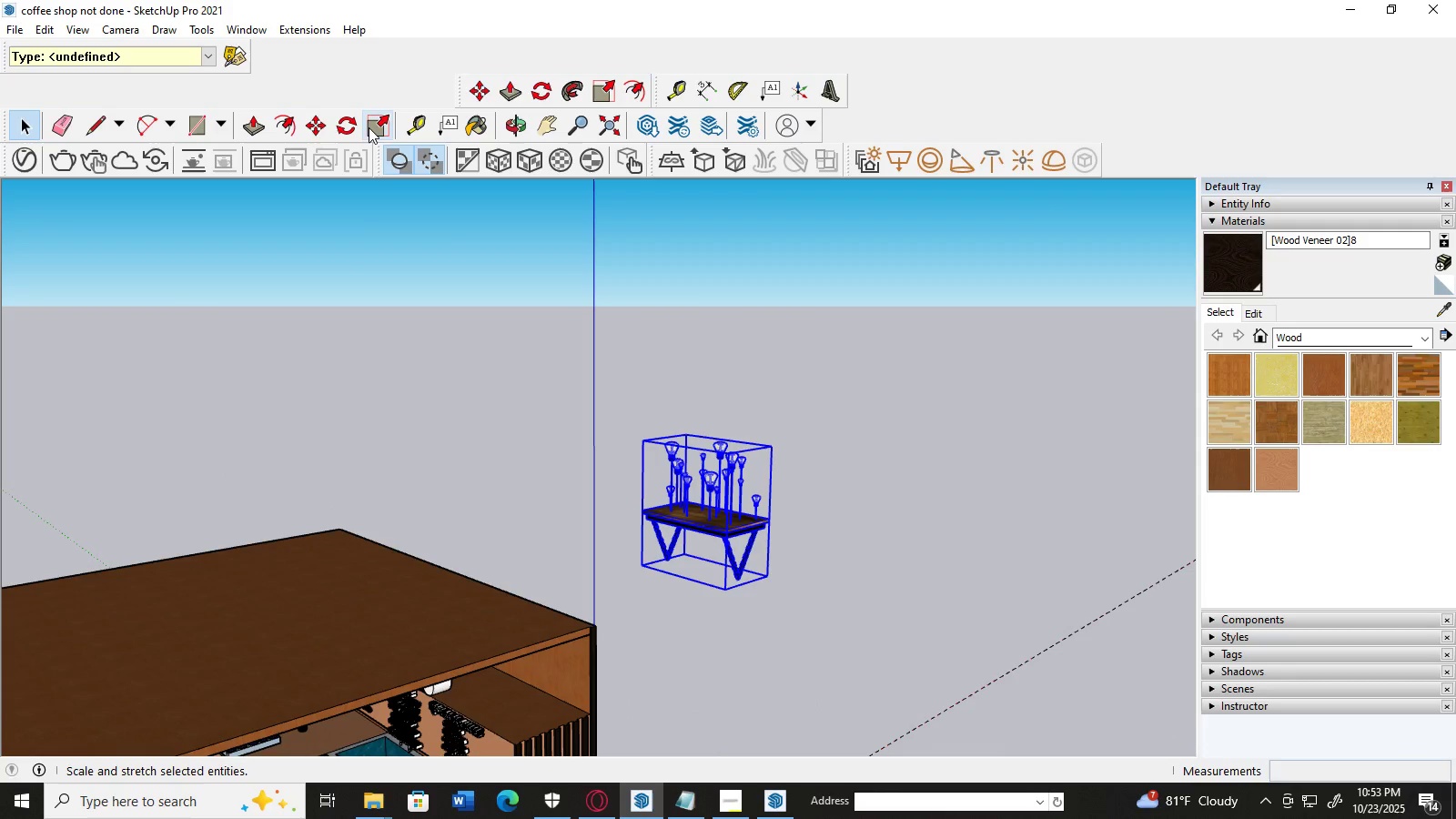 
left_click([340, 126])
 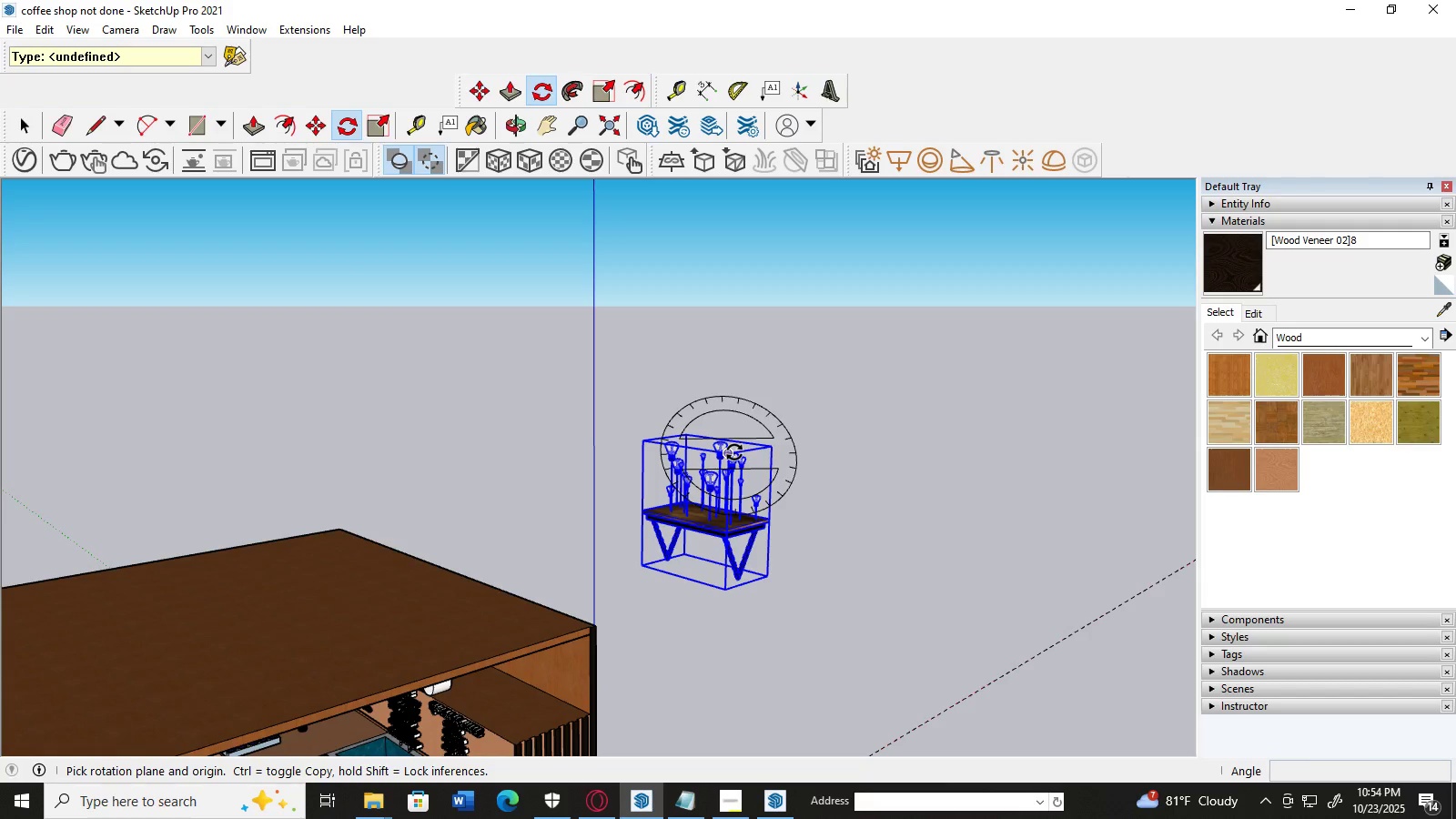 
wait(7.58)
 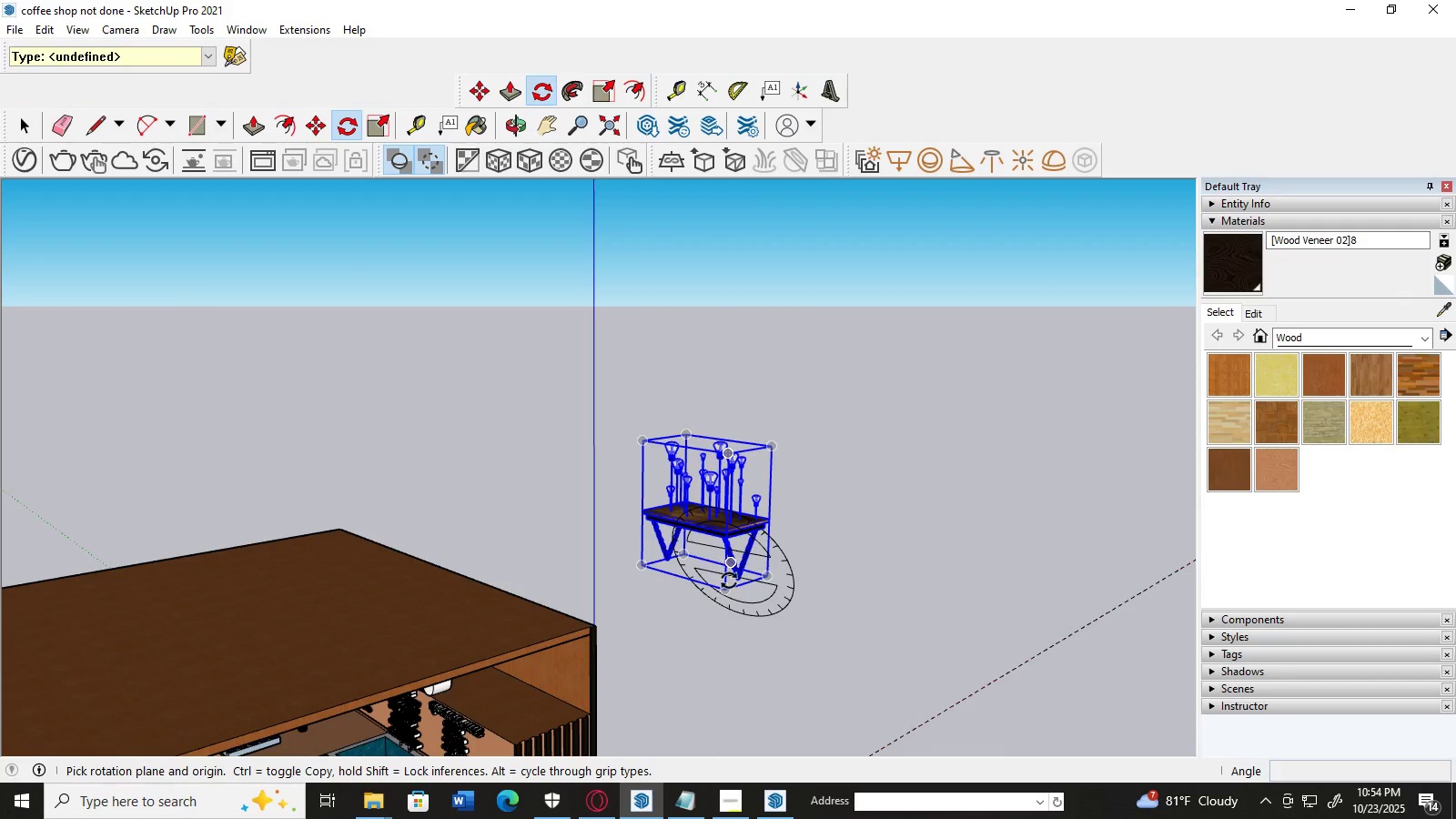 
scroll: coordinate [838, 662], scroll_direction: down, amount: 11.0
 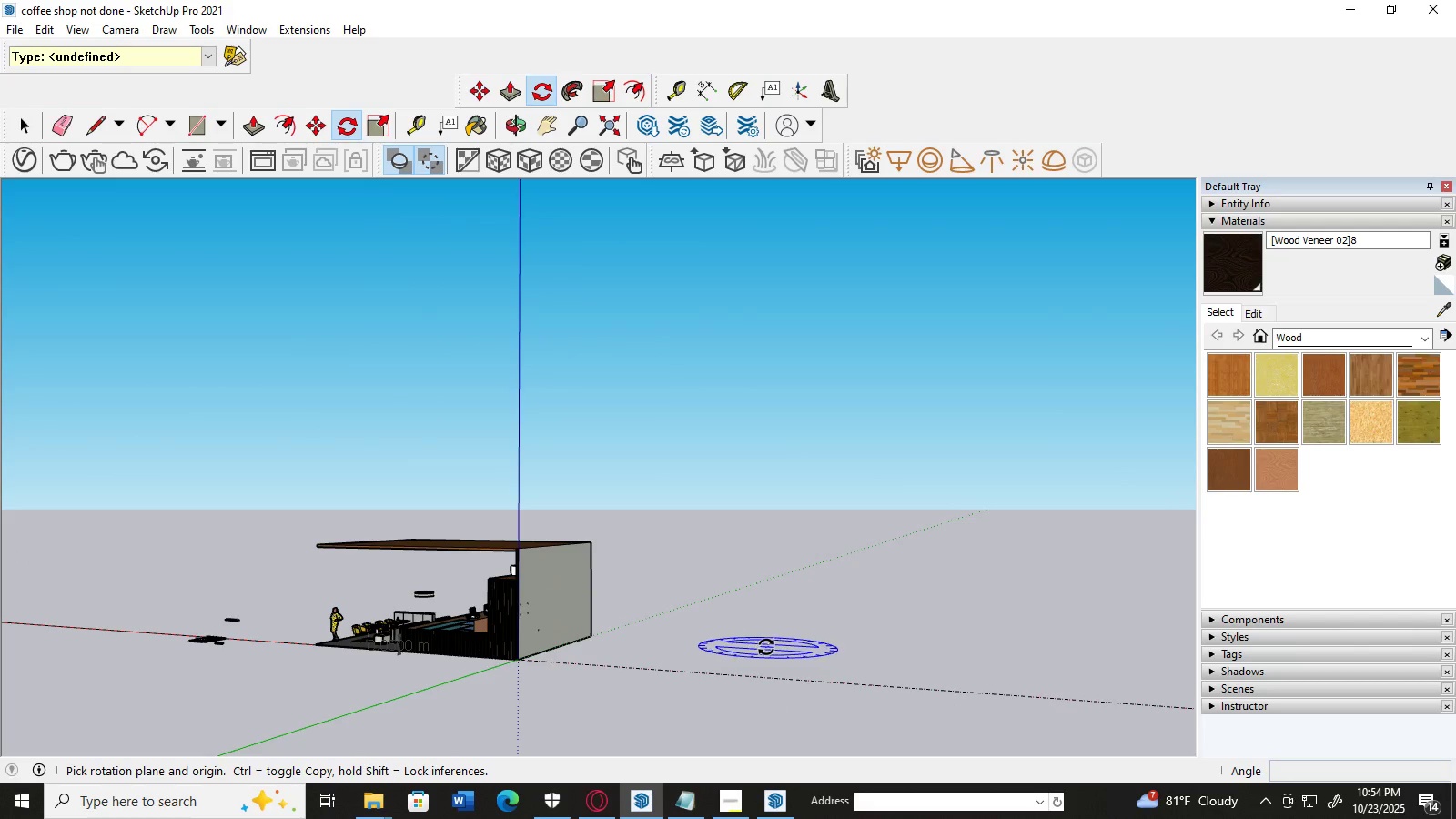 
left_click_drag(start_coordinate=[878, 644], to_coordinate=[409, 618])
 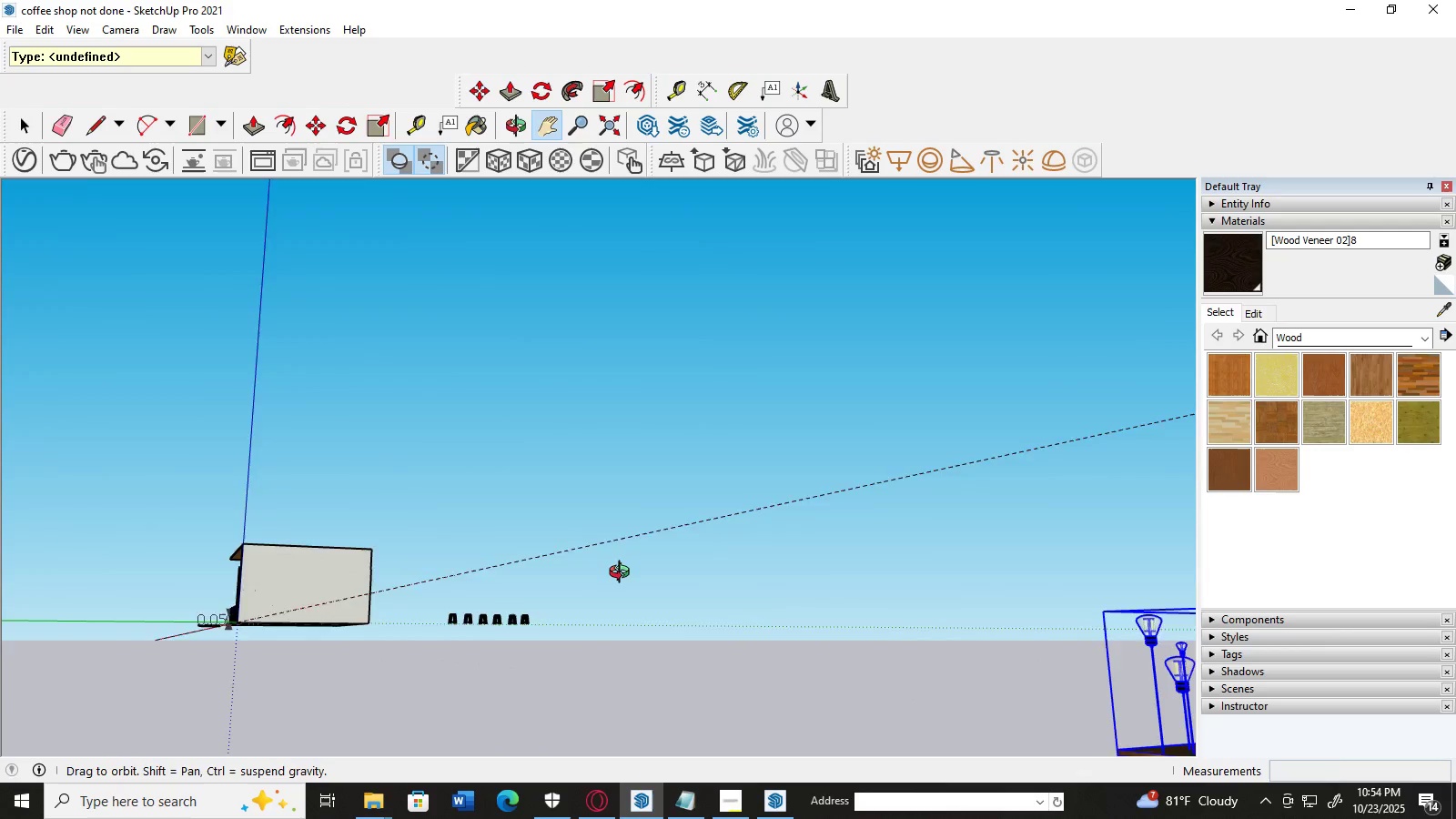 
scroll: coordinate [1016, 621], scroll_direction: down, amount: 10.0
 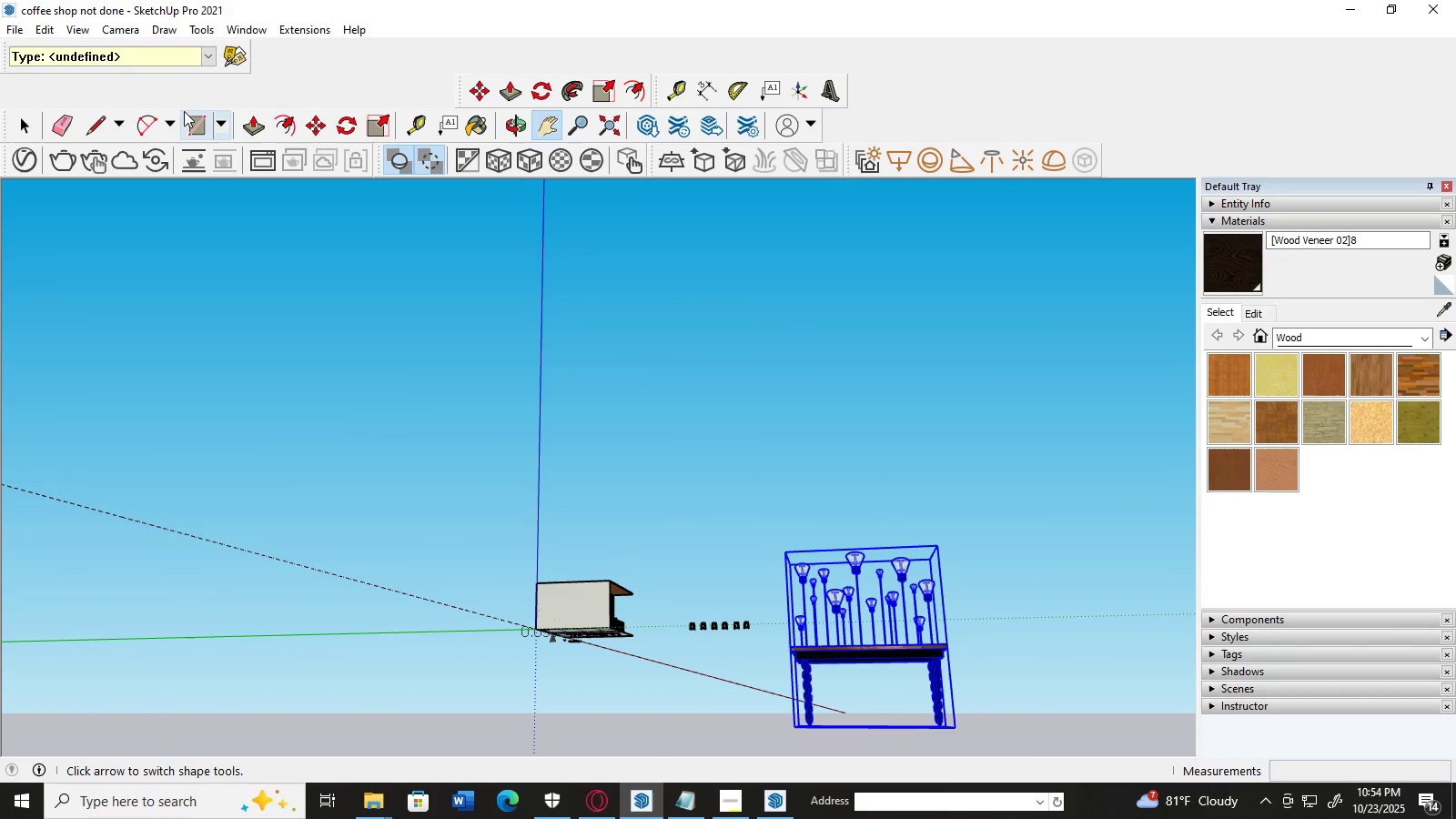 
left_click([350, 122])
 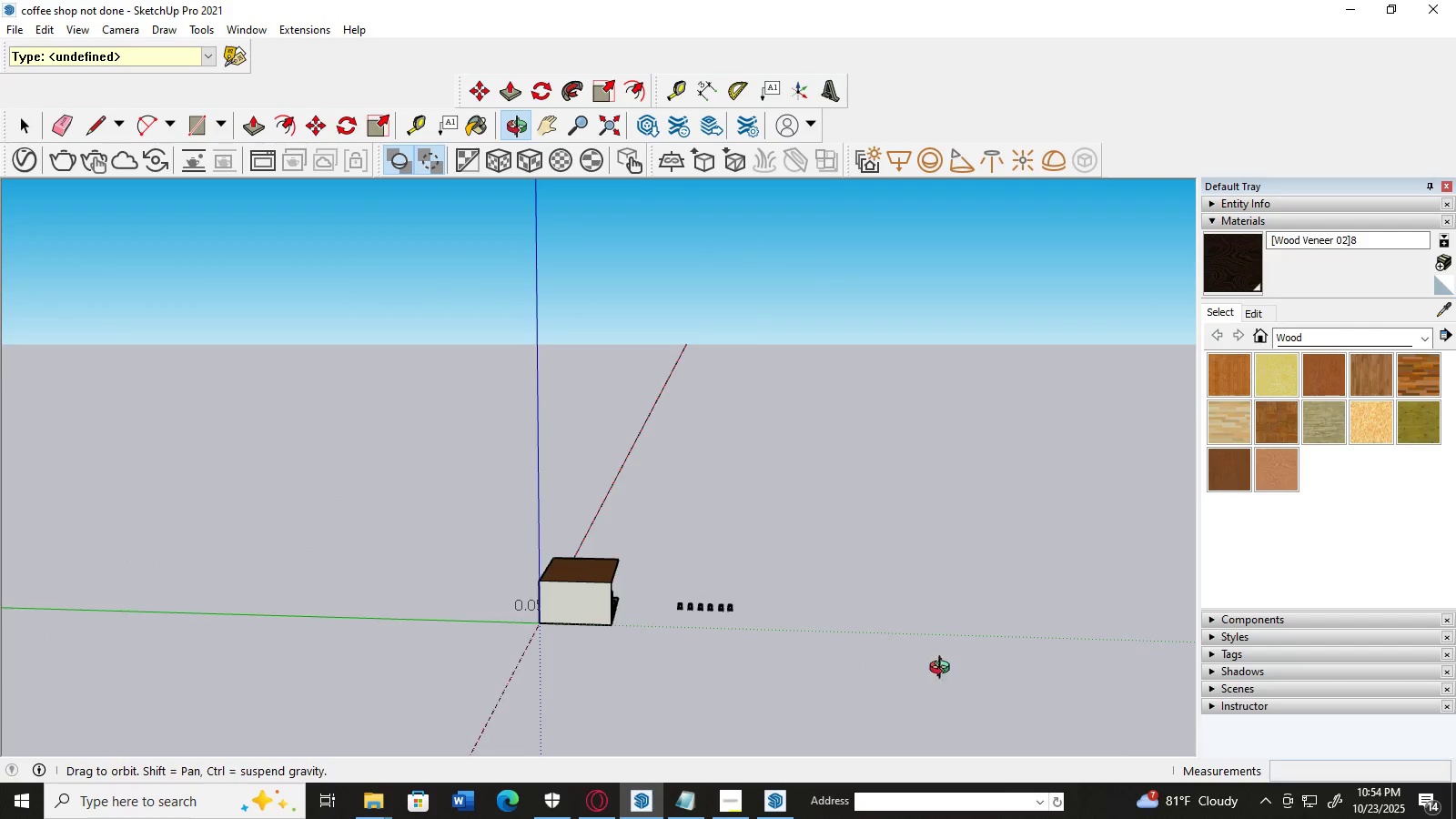 
wait(5.02)
 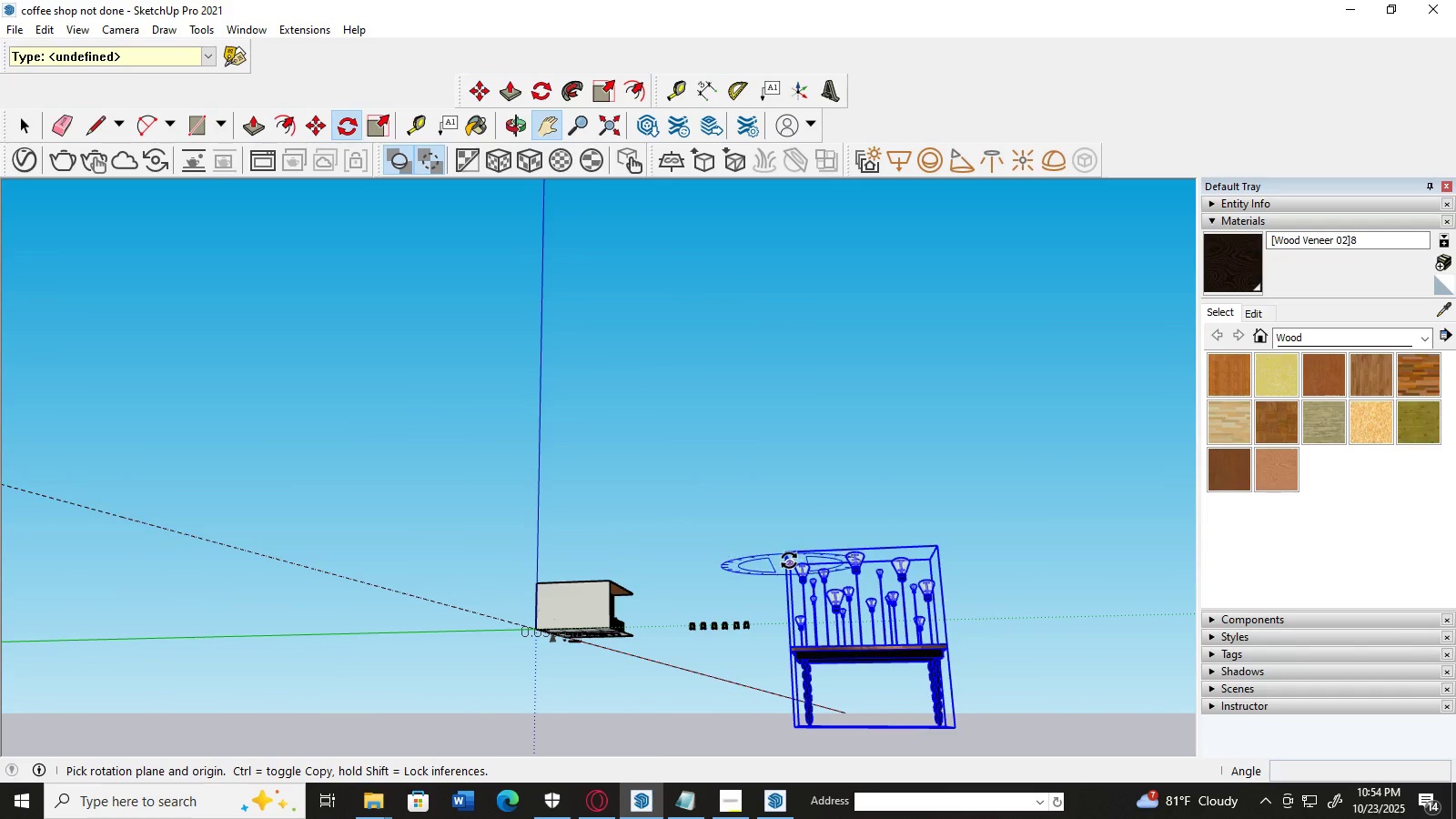 
key(H)
 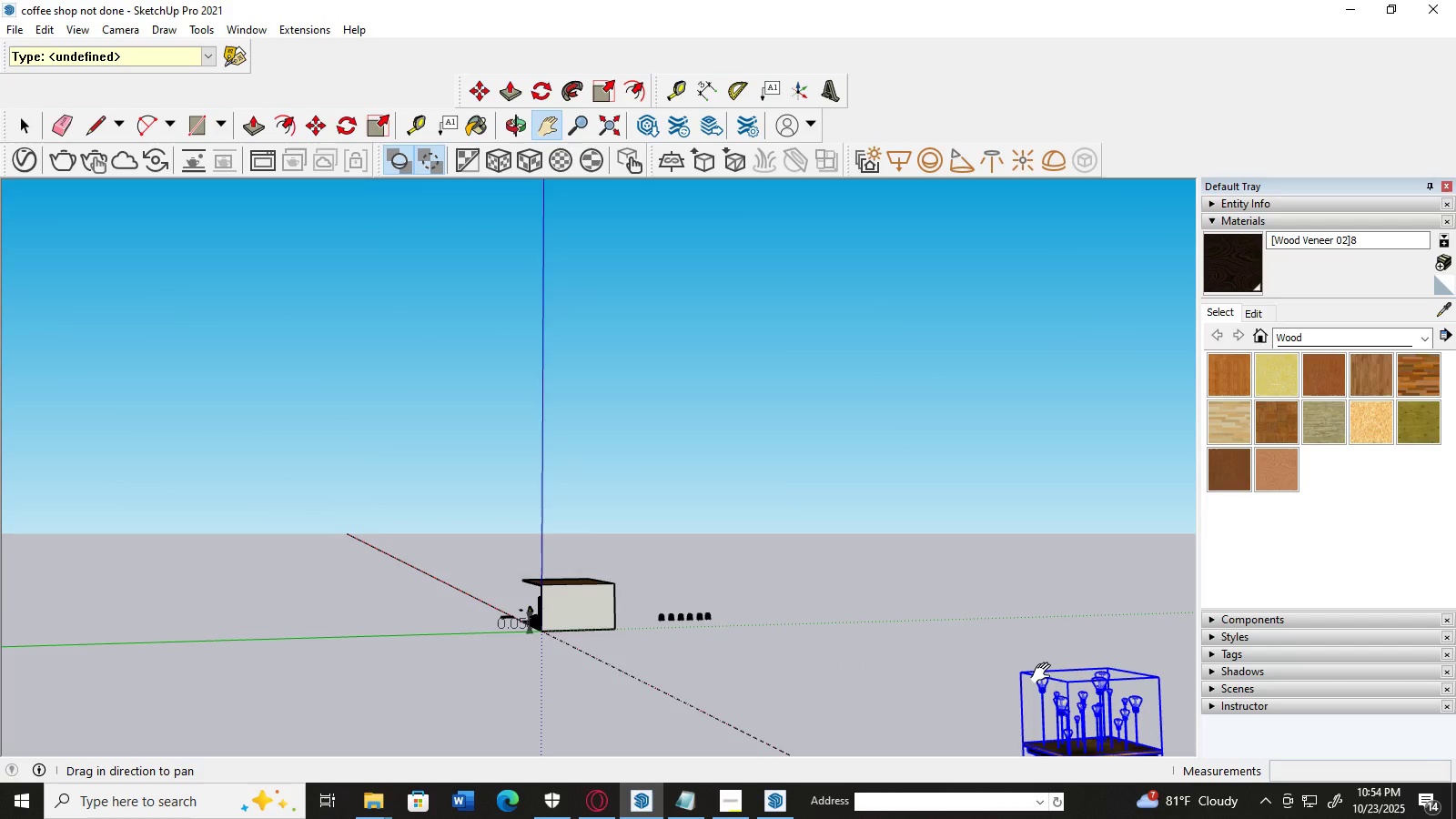 
left_click_drag(start_coordinate=[1045, 673], to_coordinate=[816, 559])
 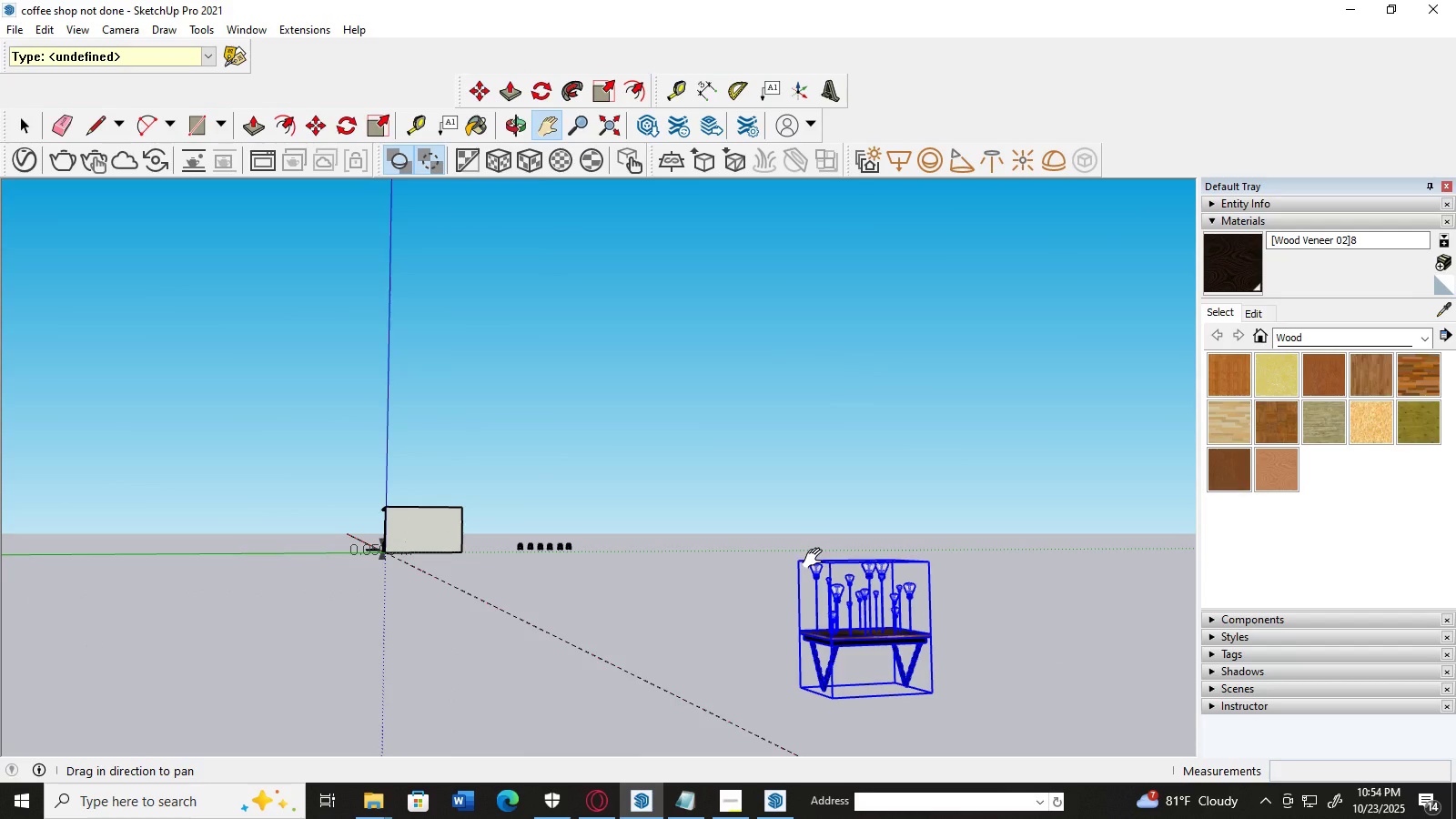 
scroll: coordinate [816, 559], scroll_direction: down, amount: 2.0
 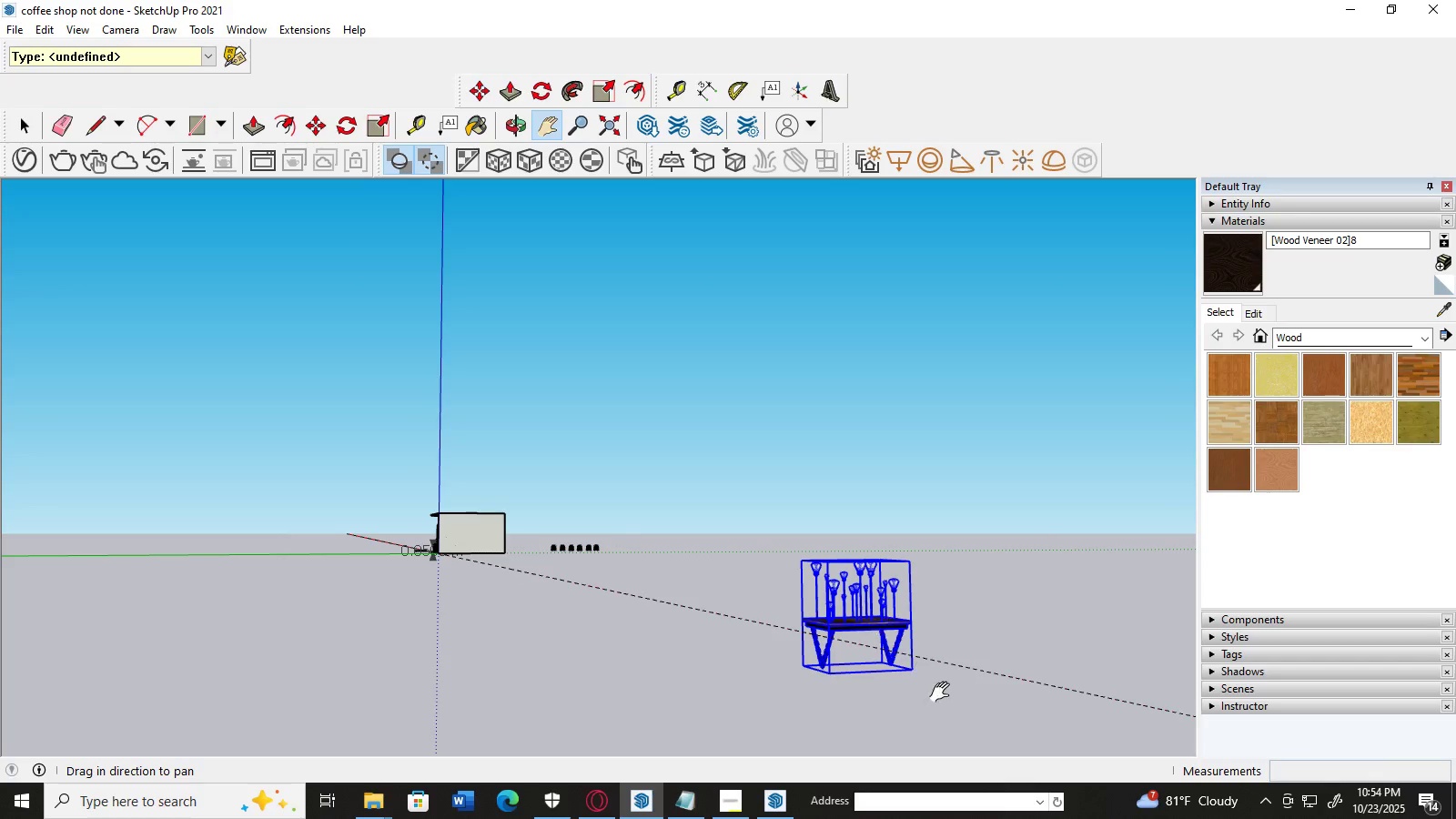 
left_click_drag(start_coordinate=[952, 708], to_coordinate=[734, 739])
 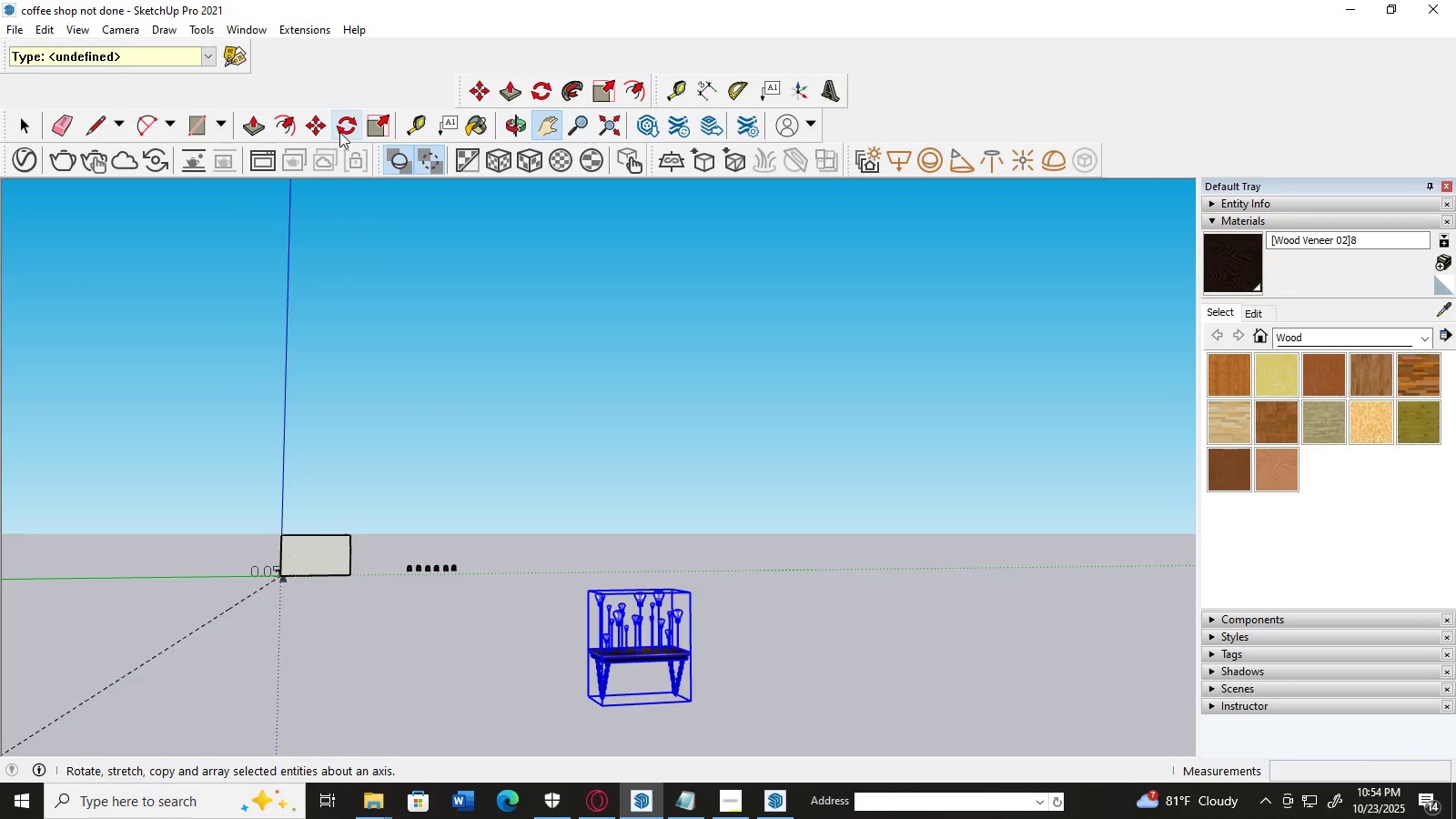 
left_click([339, 132])
 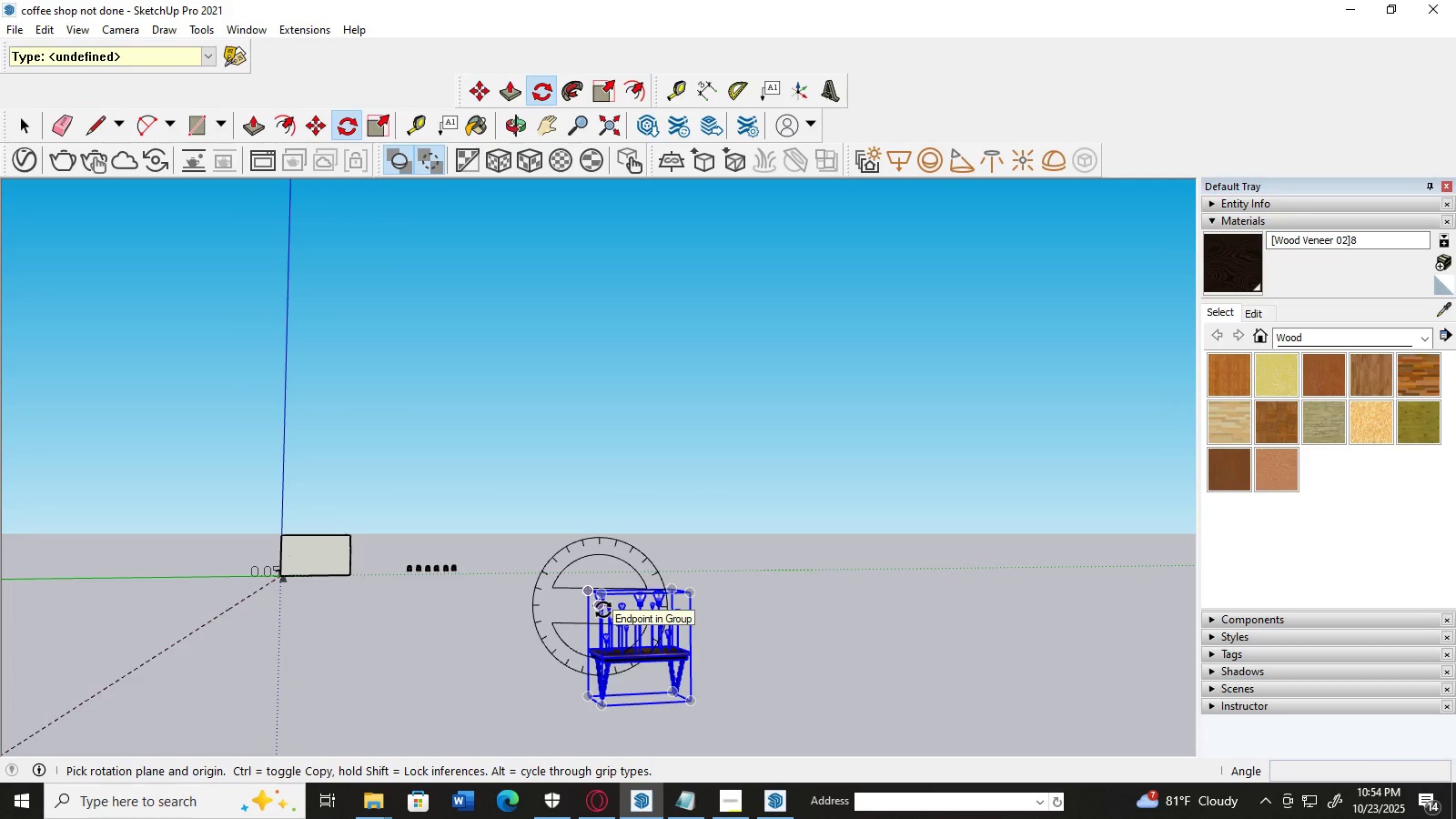 
wait(5.29)
 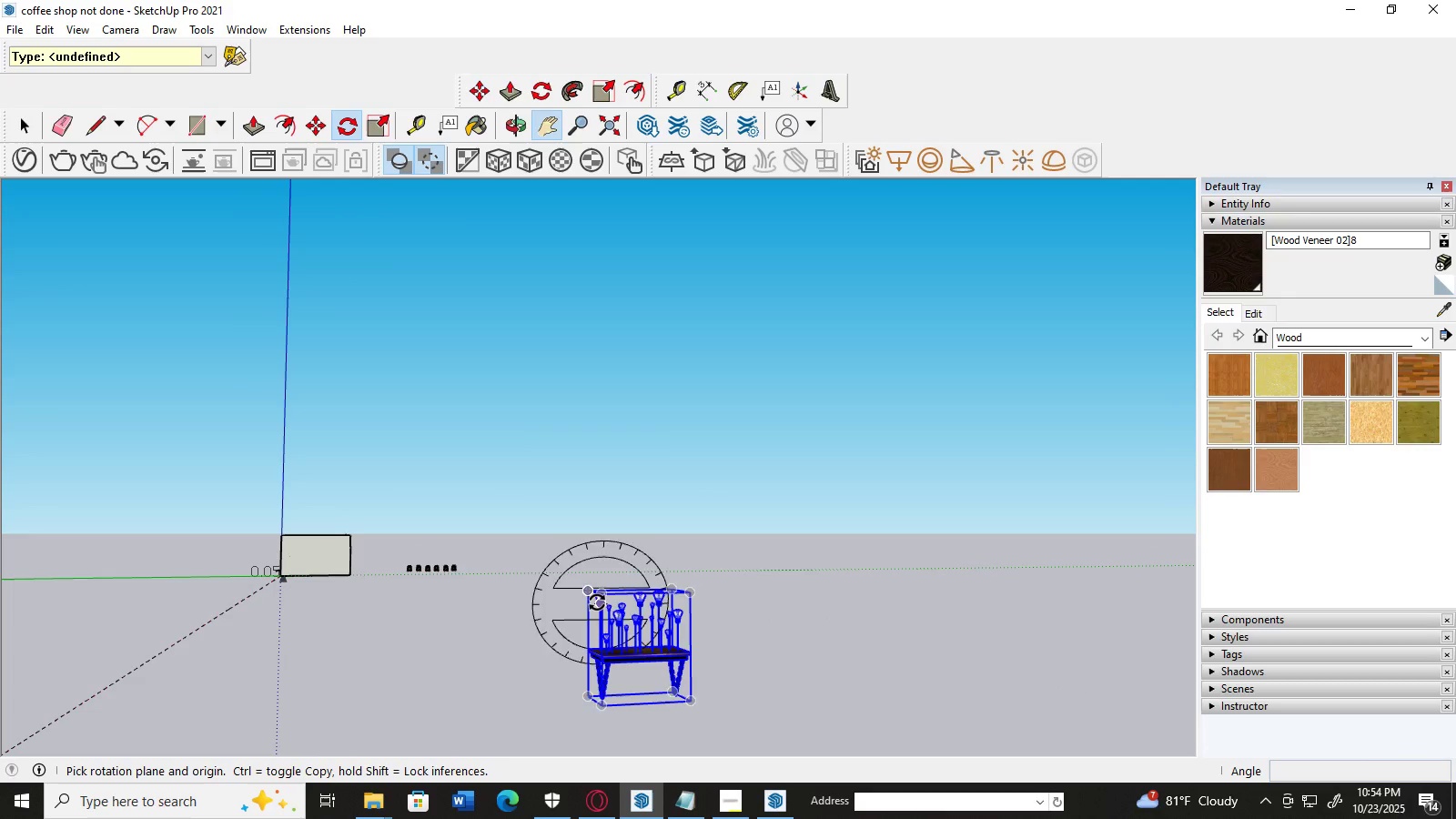 
scroll: coordinate [608, 597], scroll_direction: up, amount: 3.0
 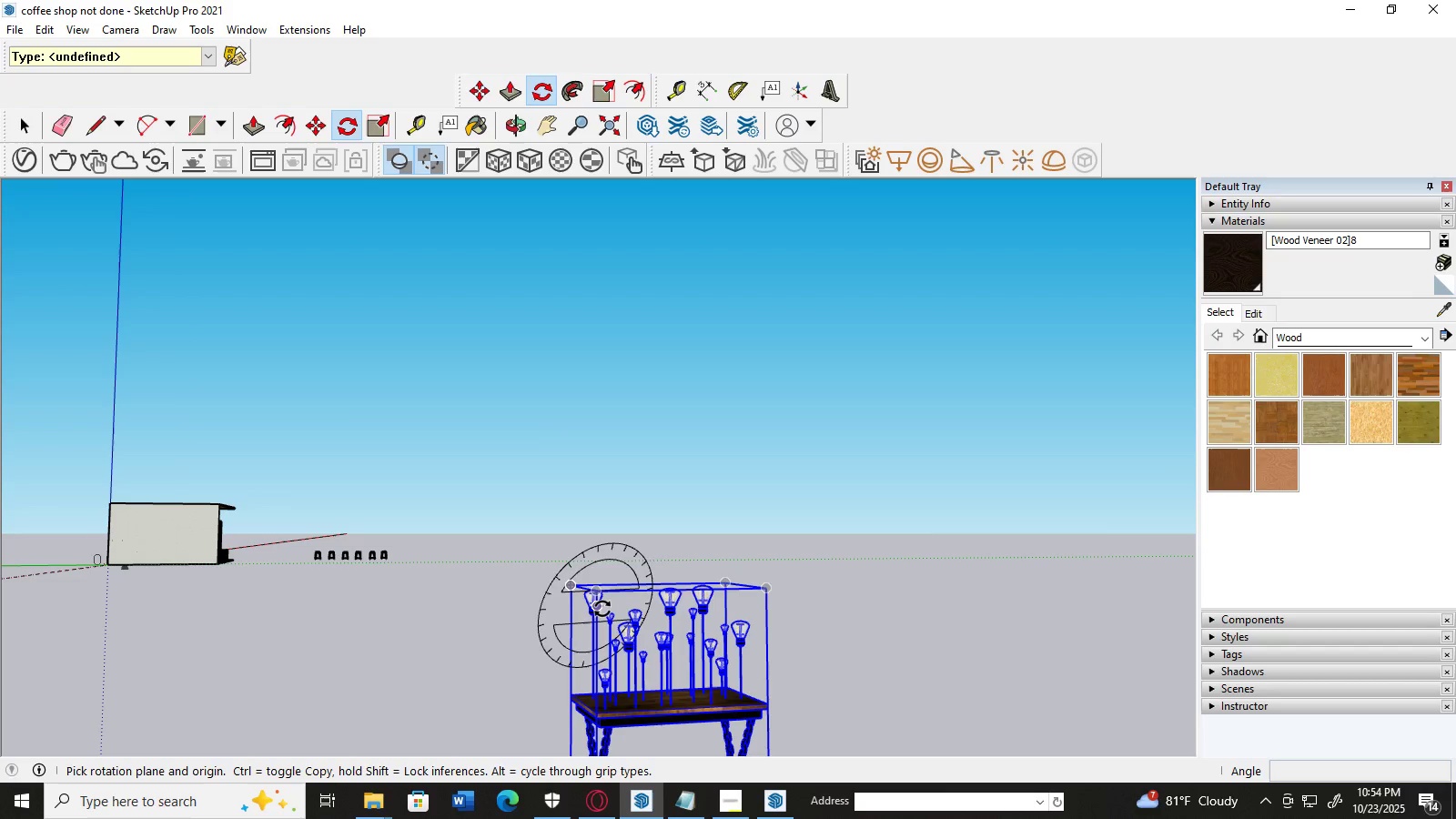 
wait(5.3)
 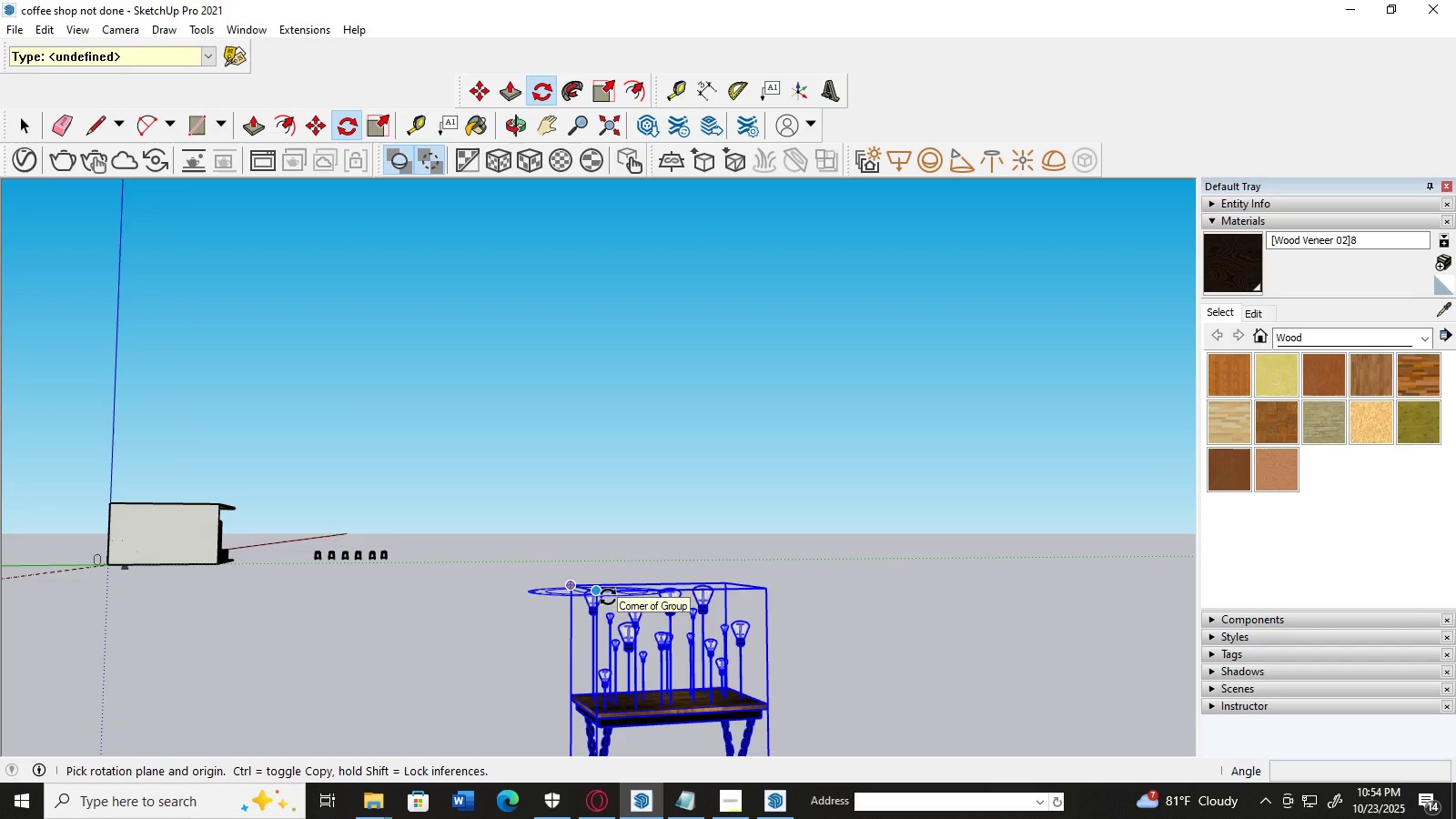 
scroll: coordinate [667, 612], scroll_direction: up, amount: 1.0
 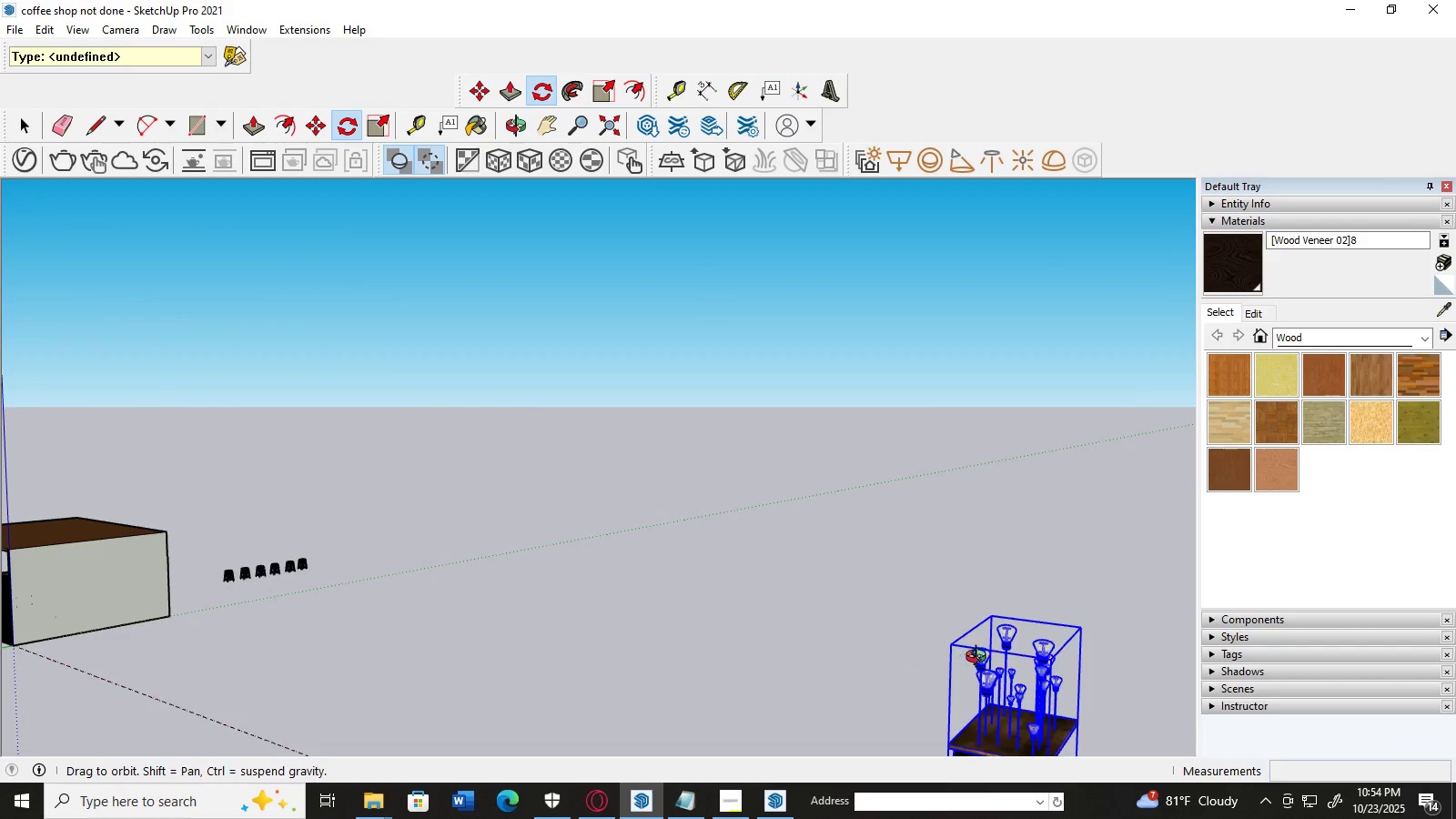 
scroll: coordinate [986, 652], scroll_direction: down, amount: 1.0
 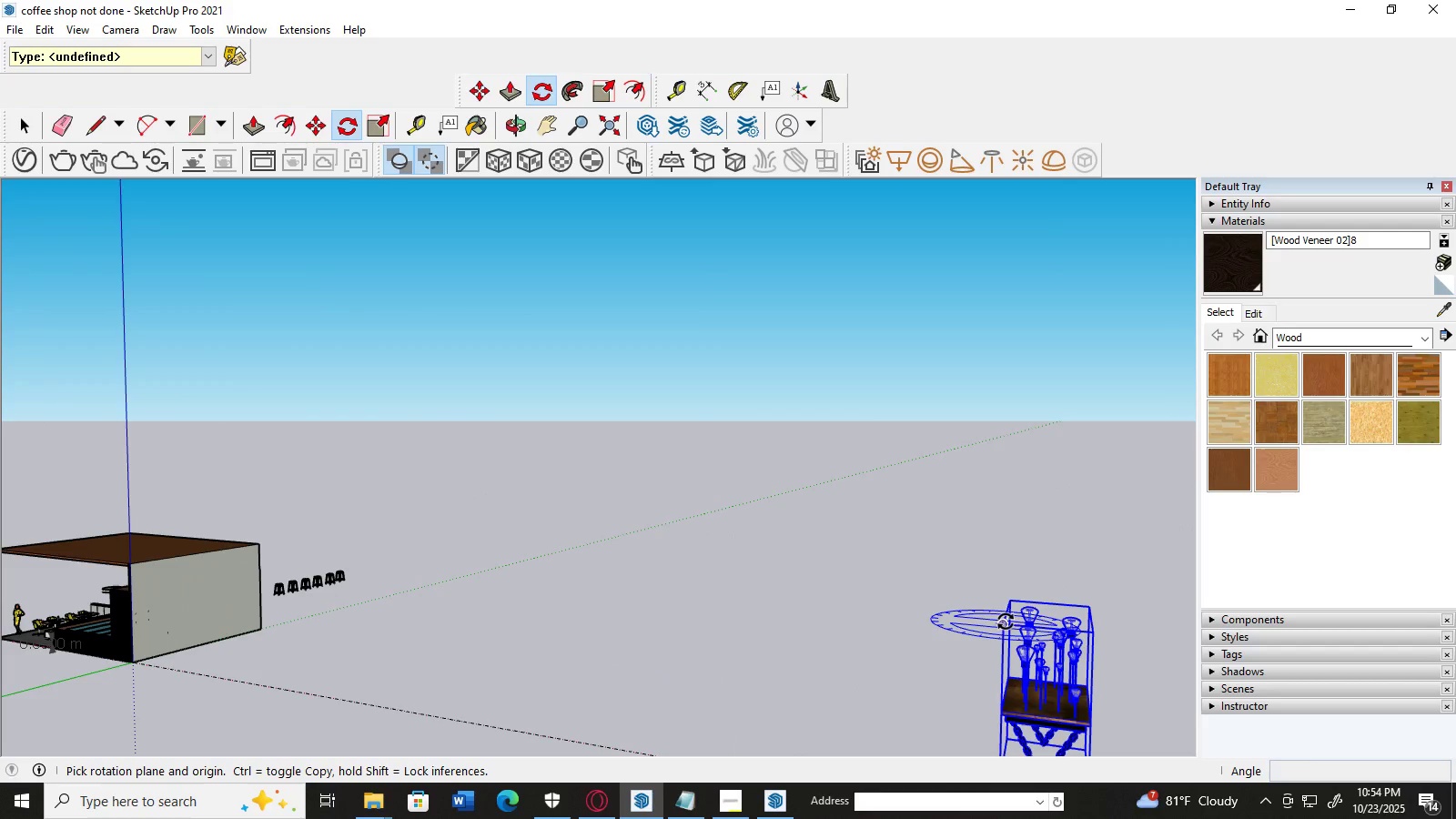 
left_click([1006, 622])
 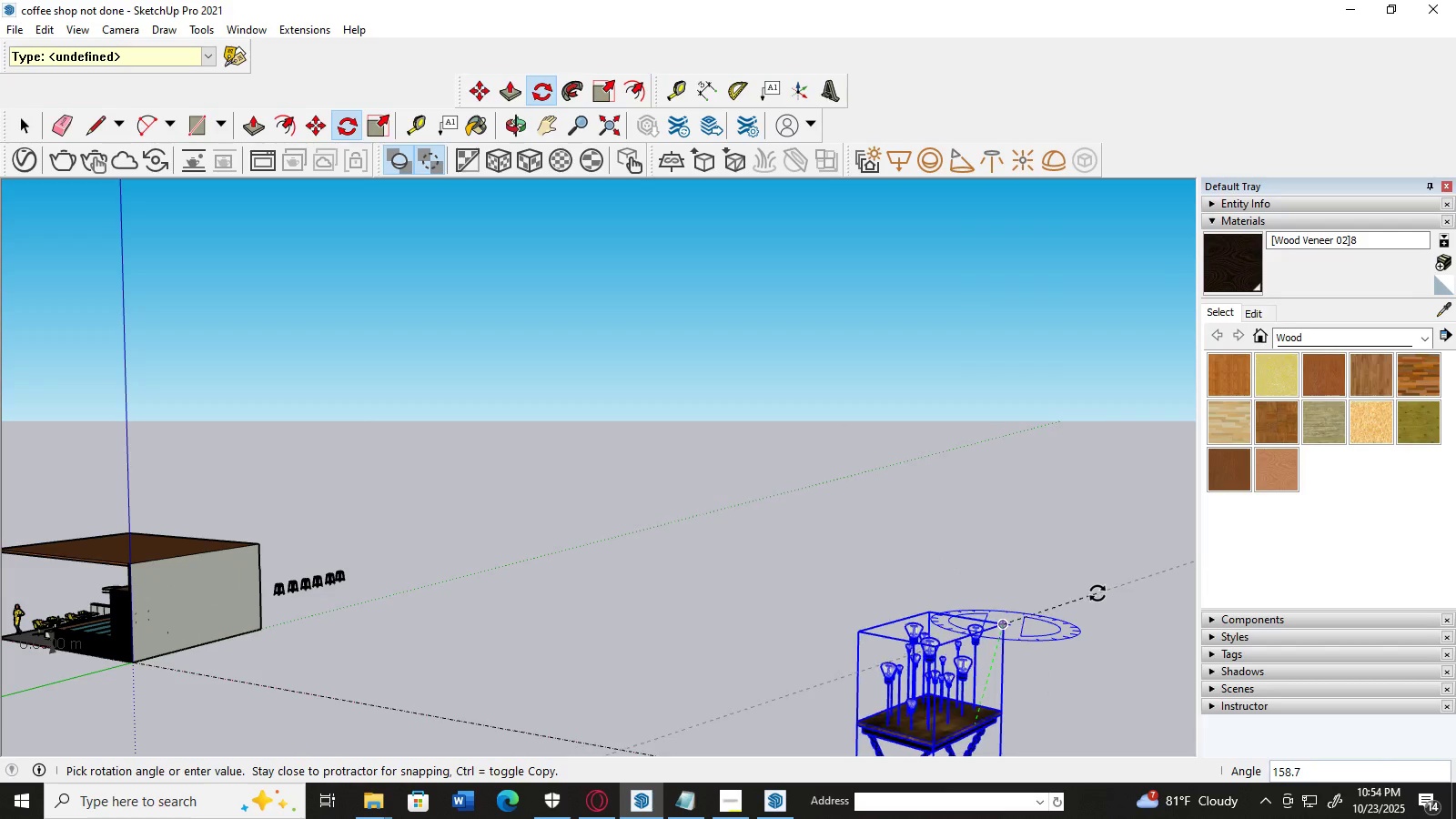 
wait(6.61)
 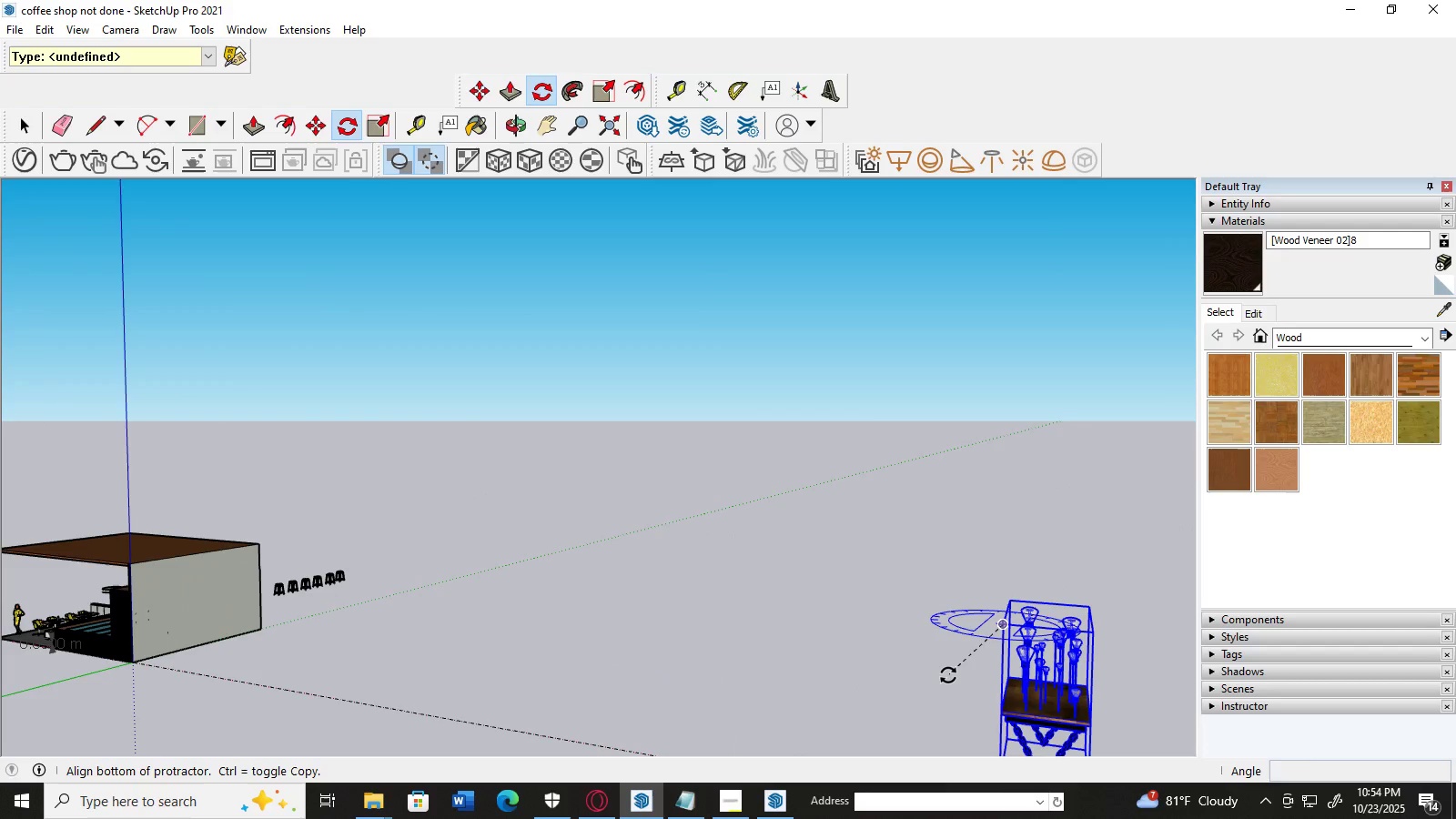 
left_click([1090, 629])
 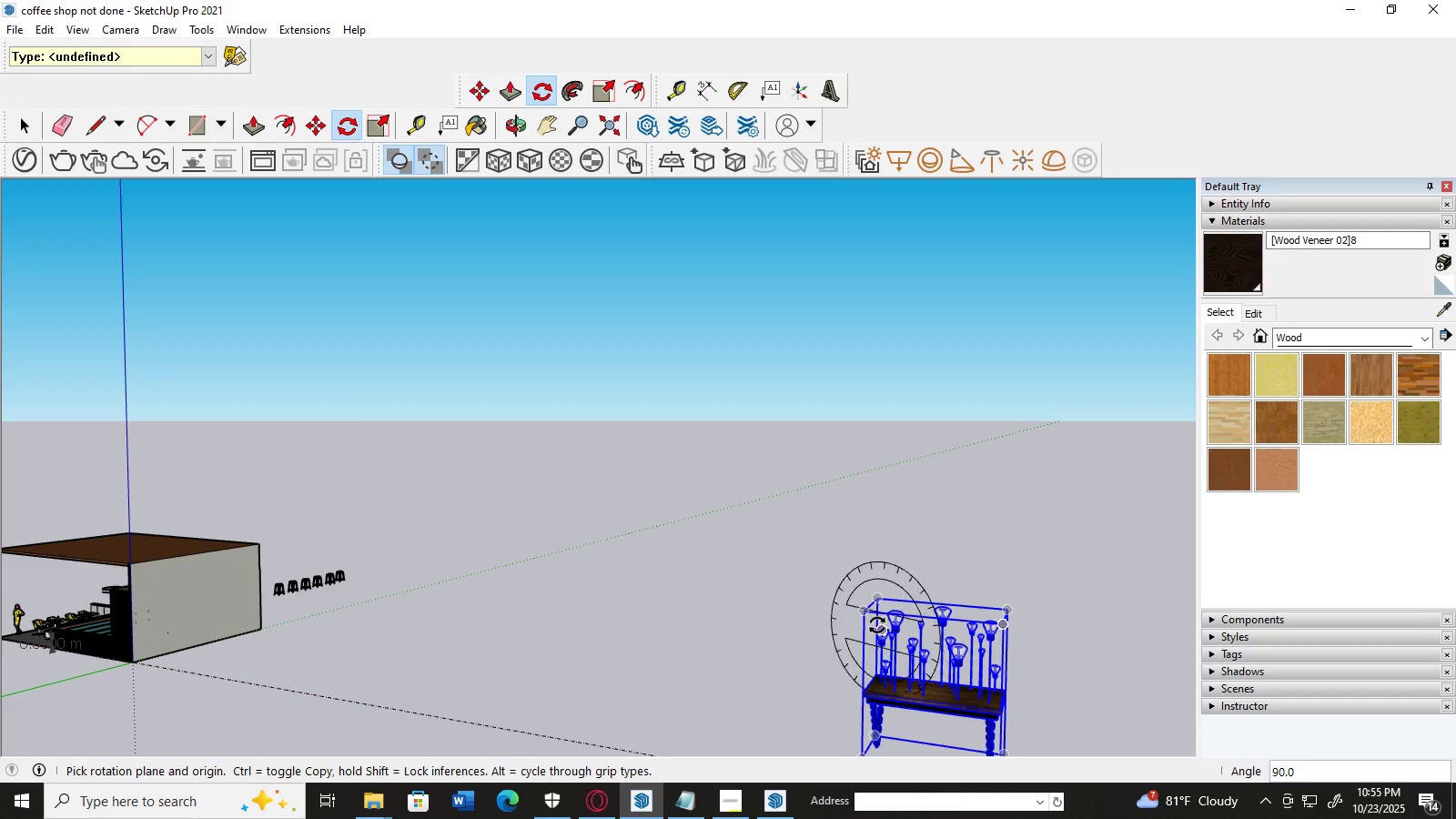 
wait(15.21)
 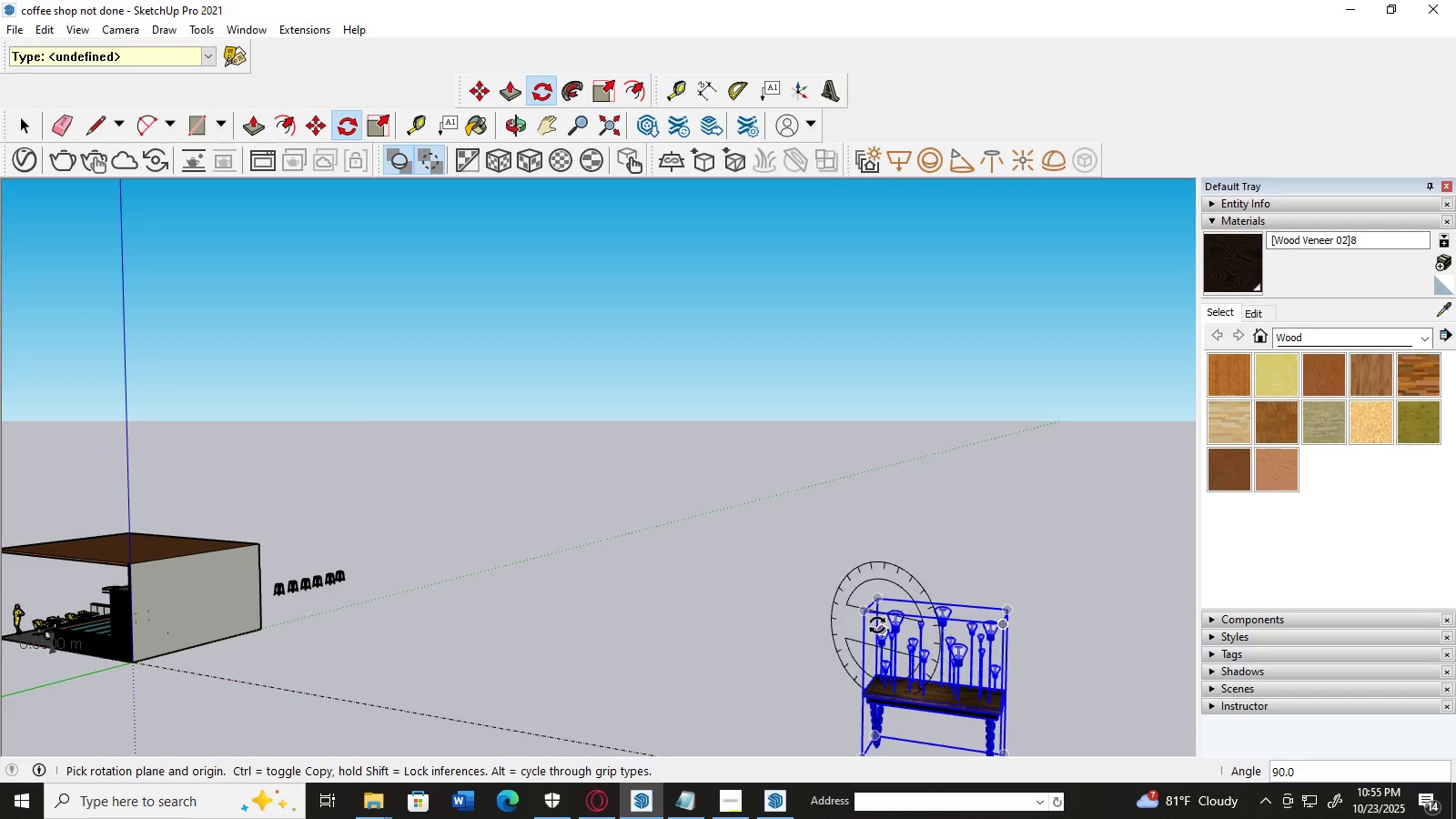 
left_click([870, 614])
 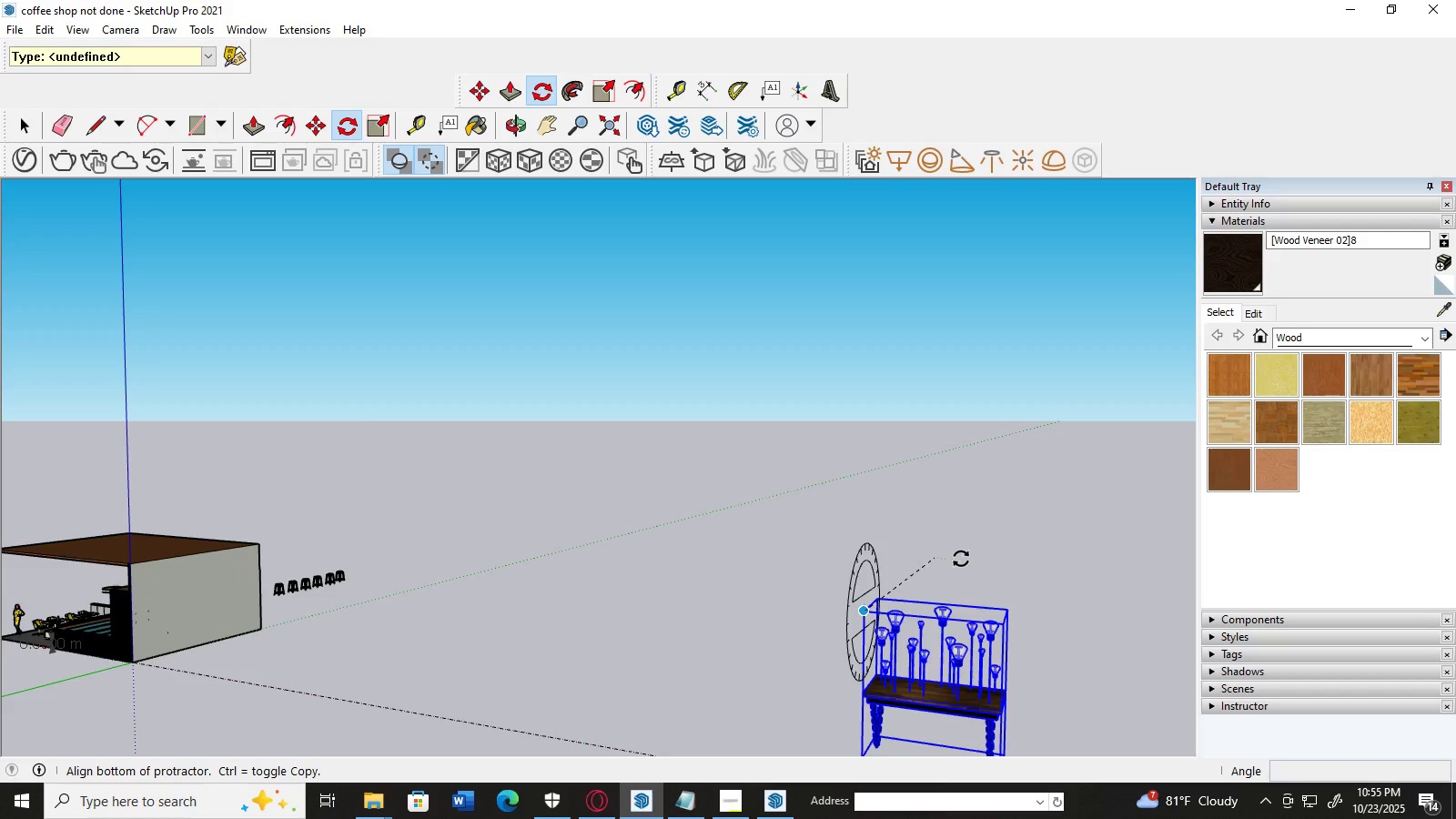 
left_click([961, 558])
 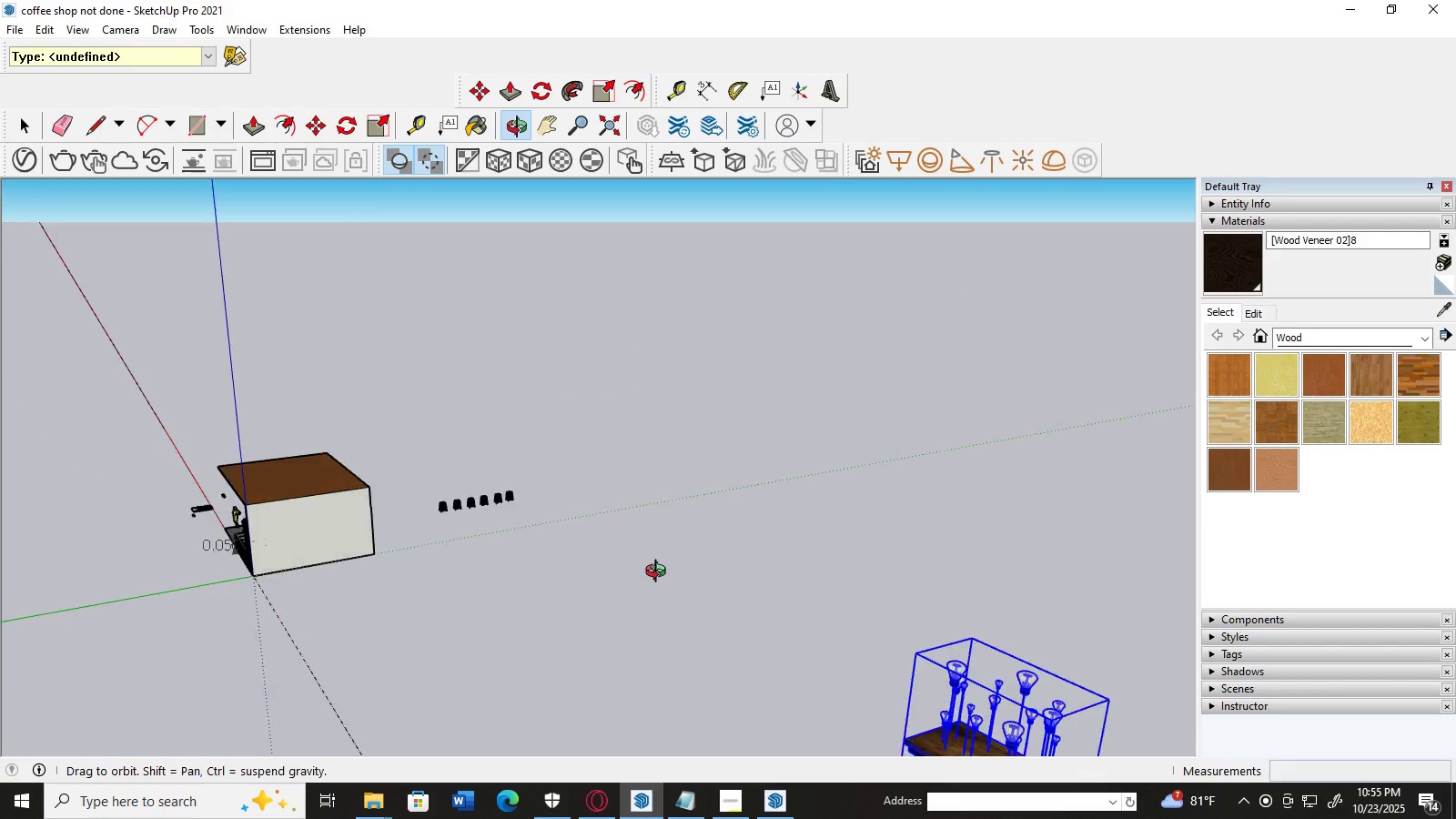 
scroll: coordinate [596, 539], scroll_direction: down, amount: 4.0
 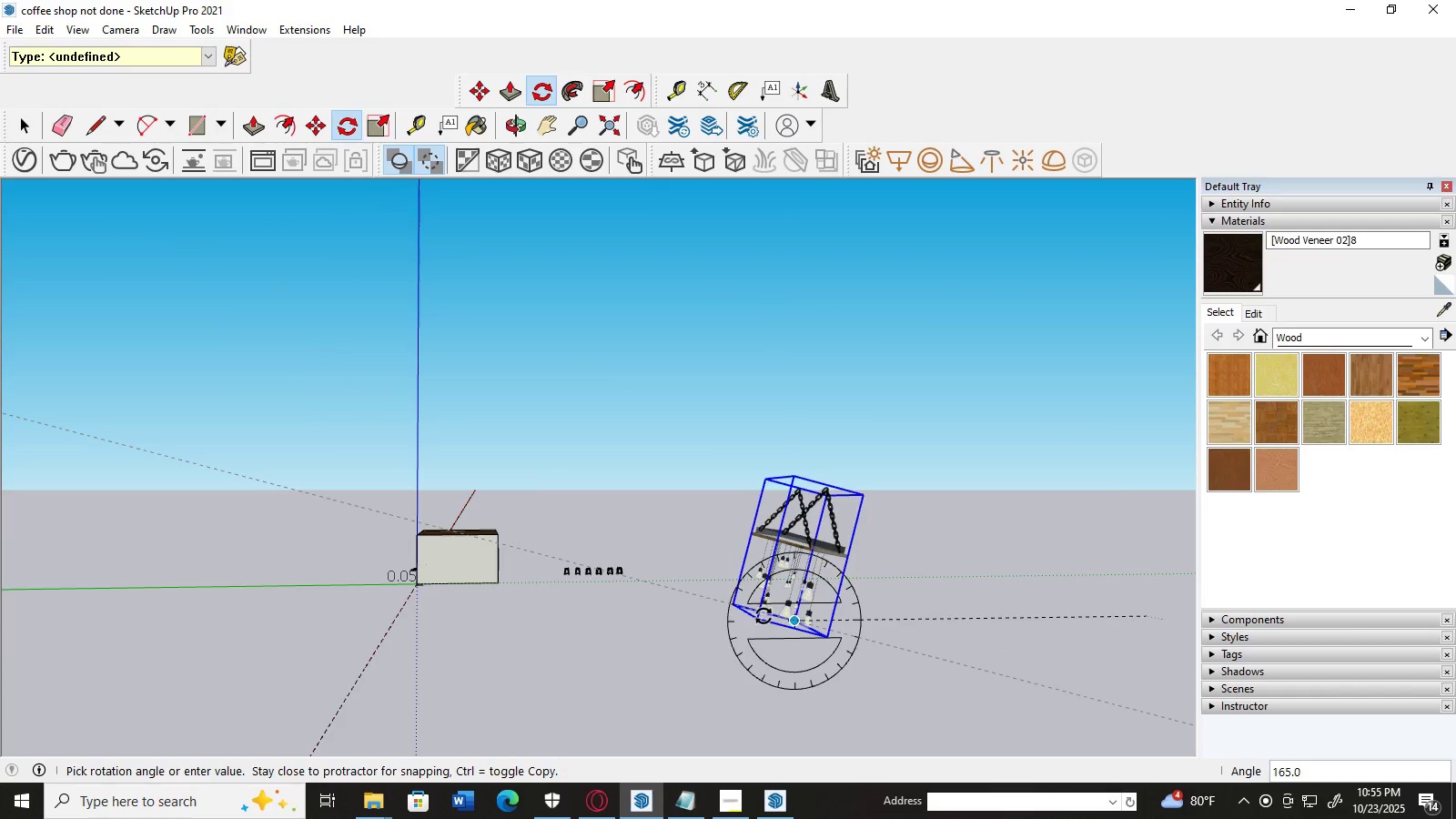 
left_click([760, 623])
 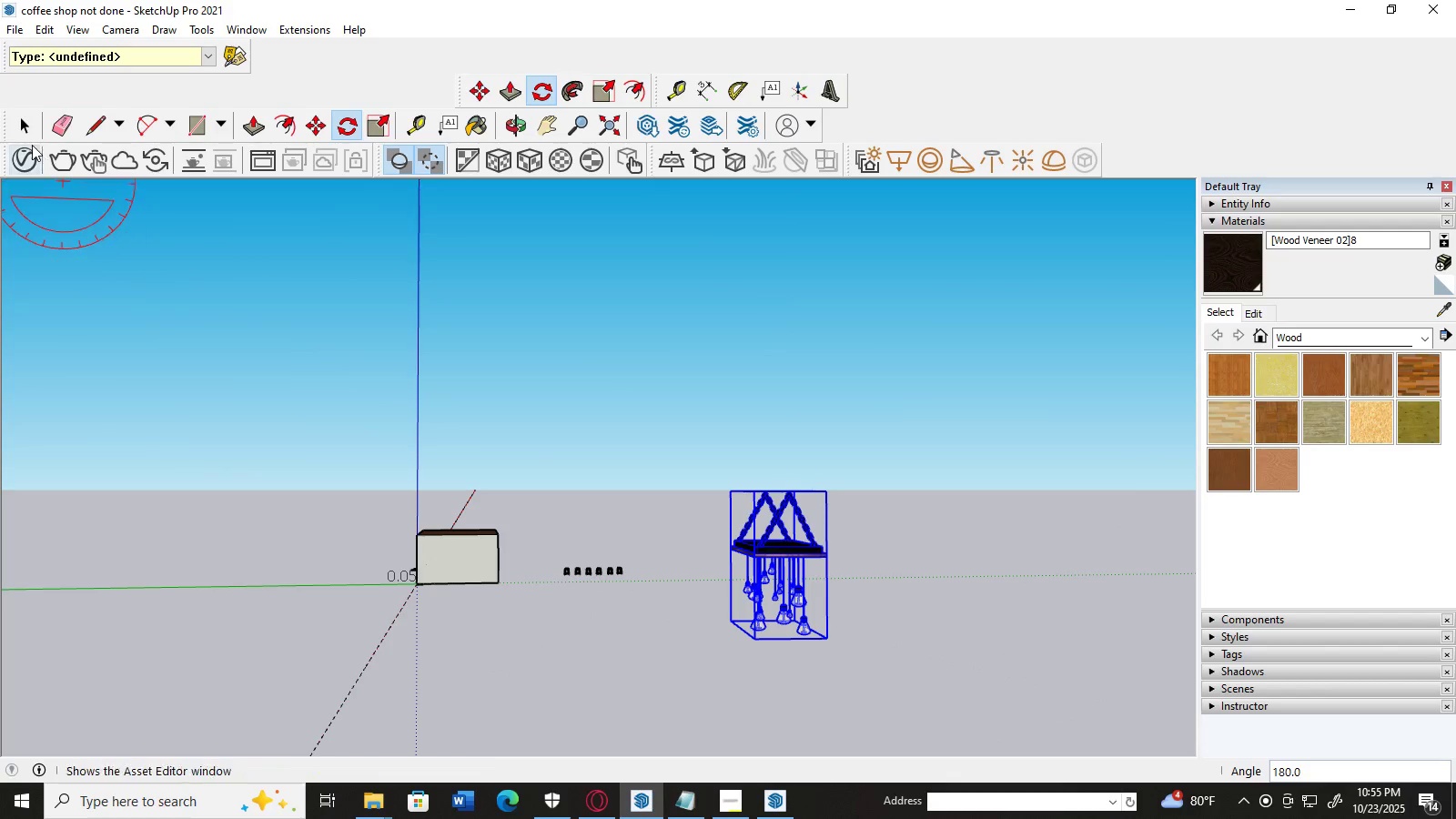 
left_click([25, 130])
 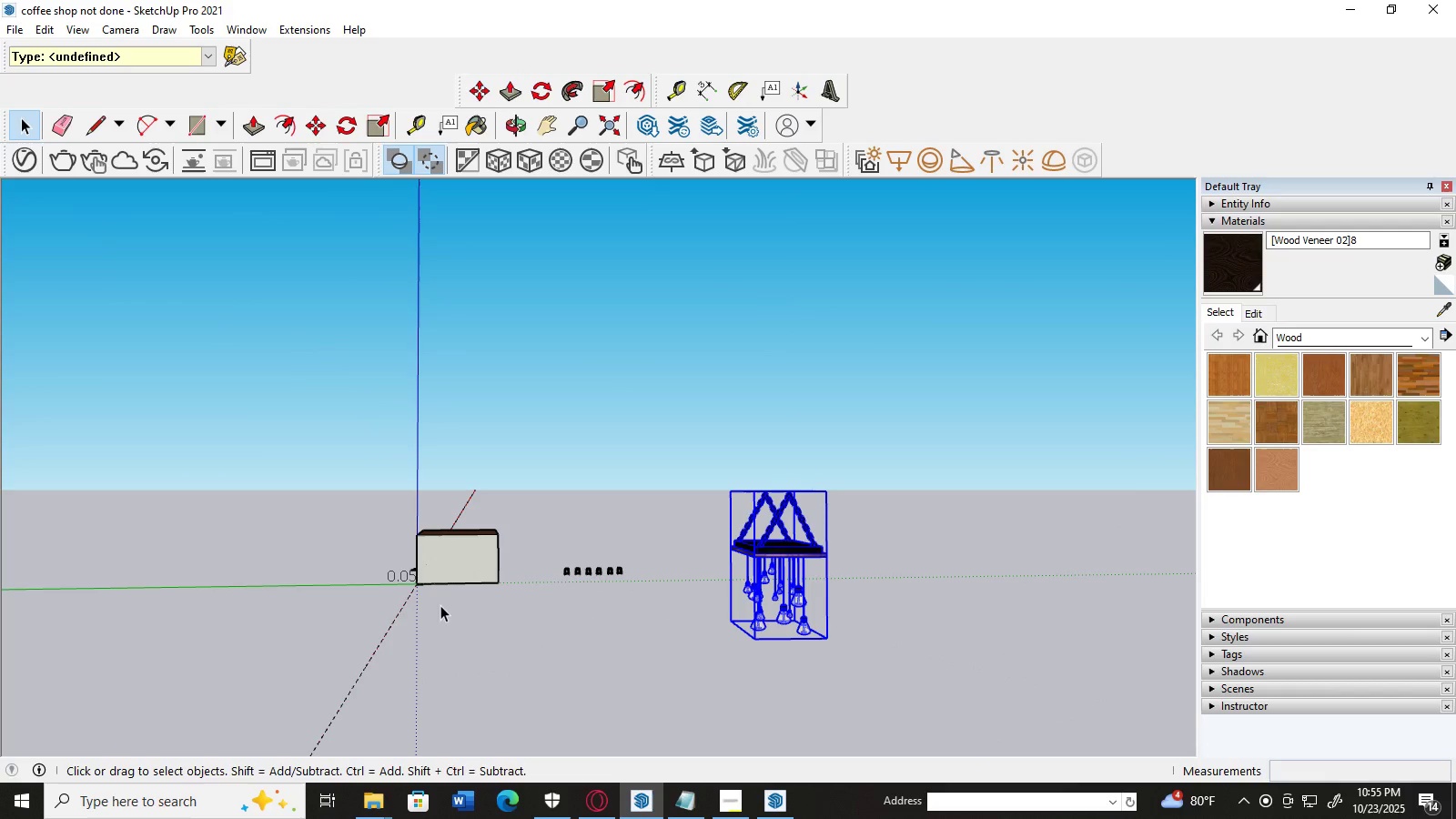 
key(M)
 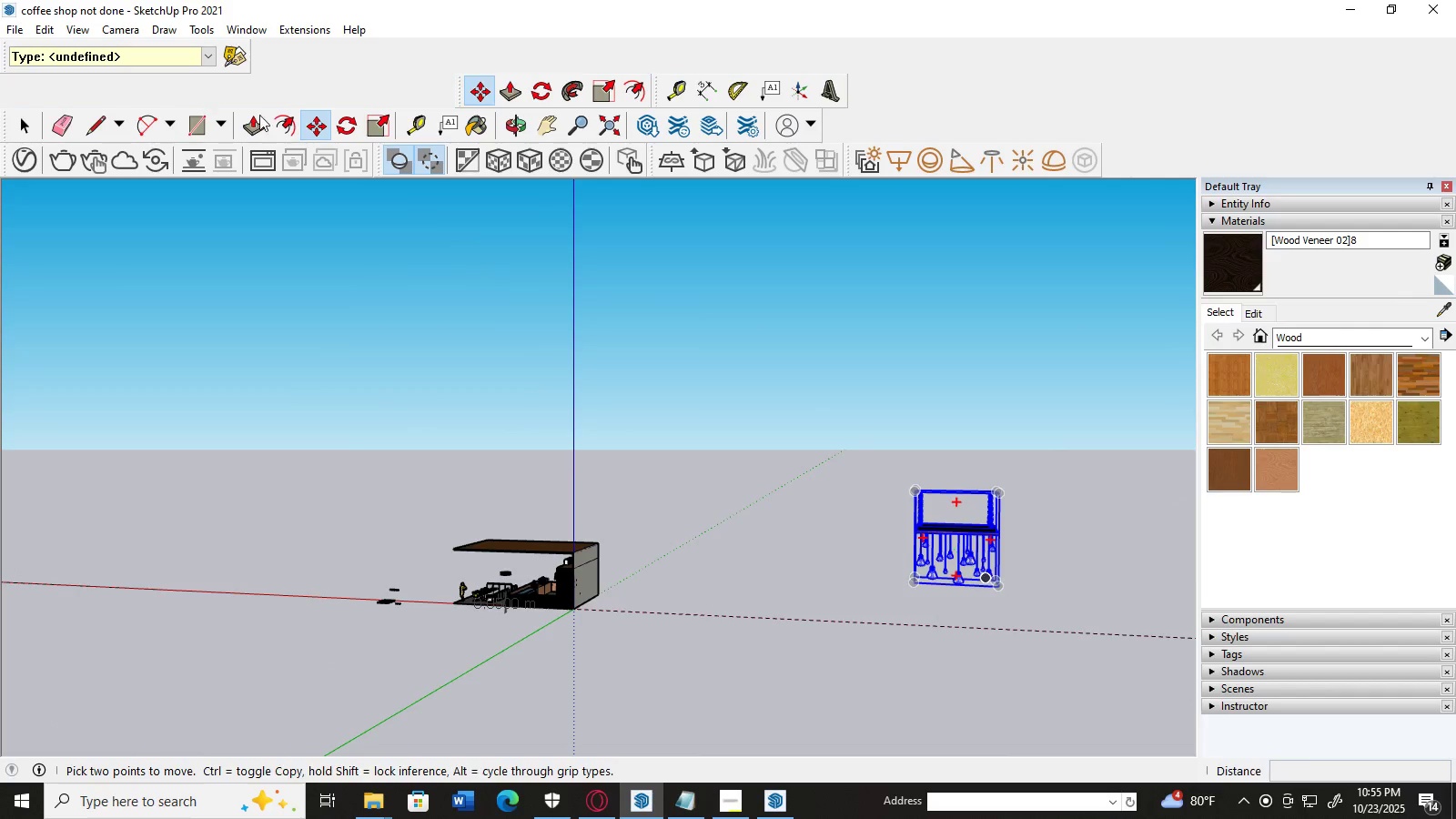 
left_click([380, 126])
 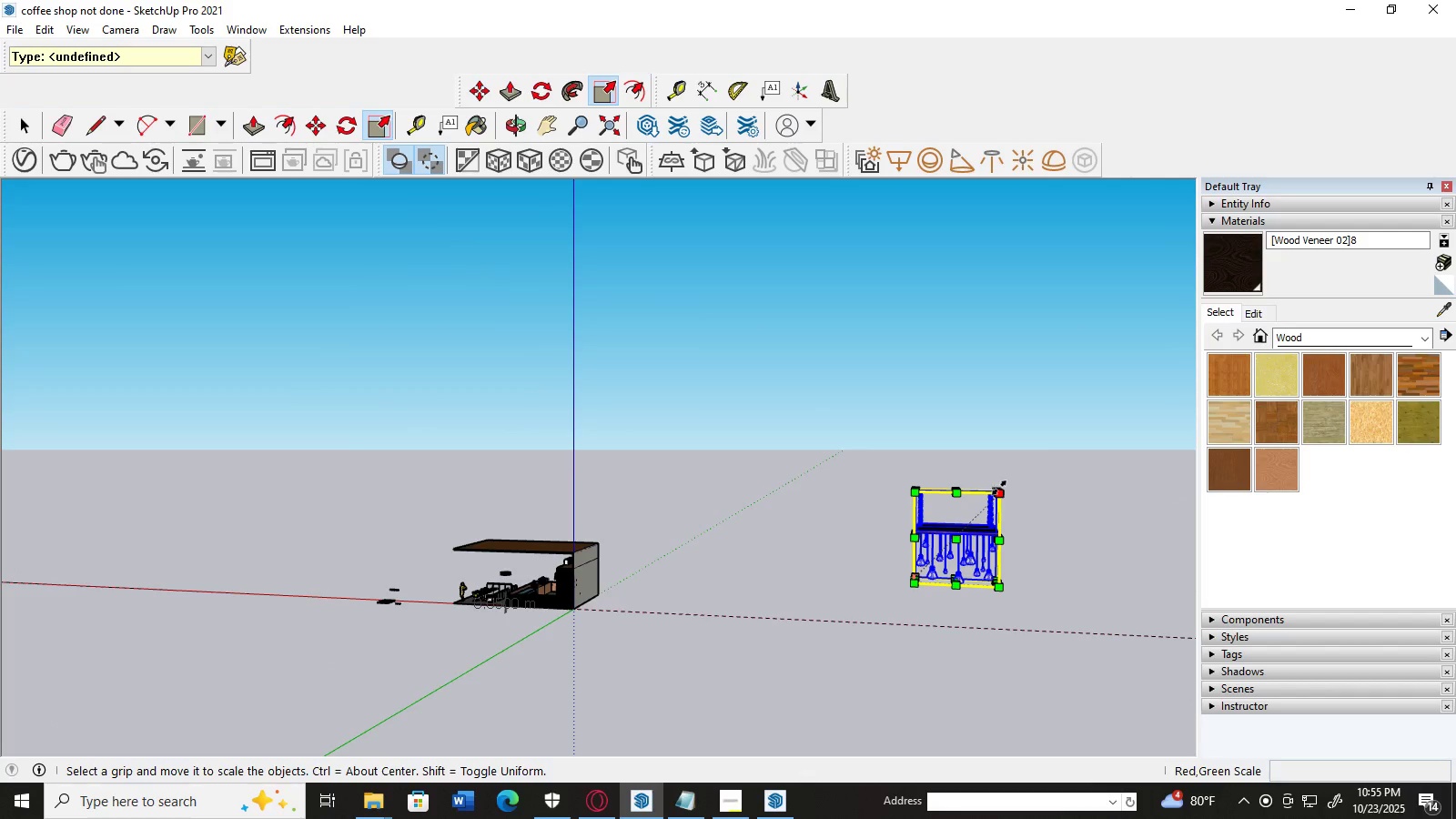 
left_click_drag(start_coordinate=[1003, 489], to_coordinate=[931, 541])
 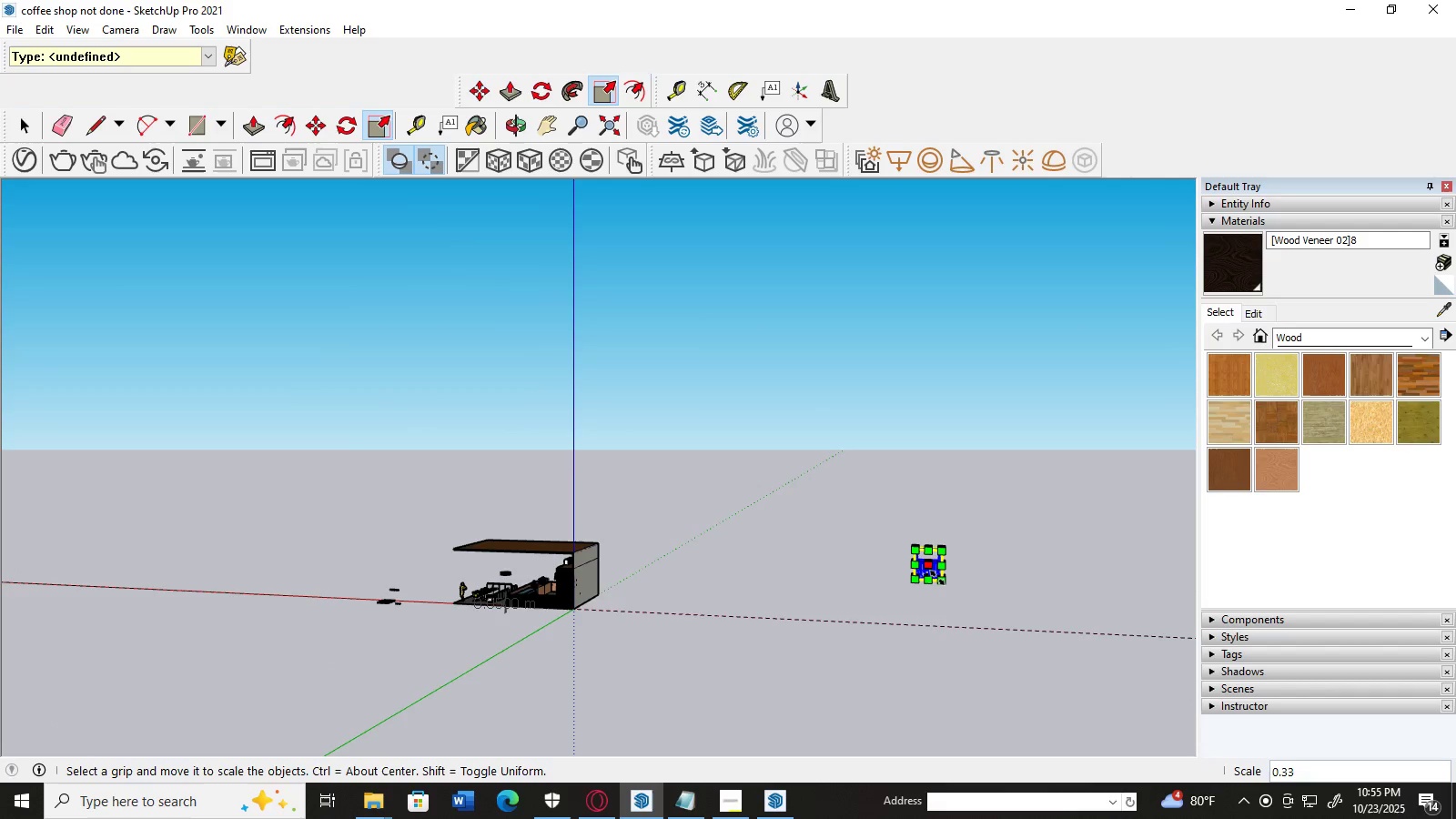 
scroll: coordinate [937, 578], scroll_direction: up, amount: 6.0
 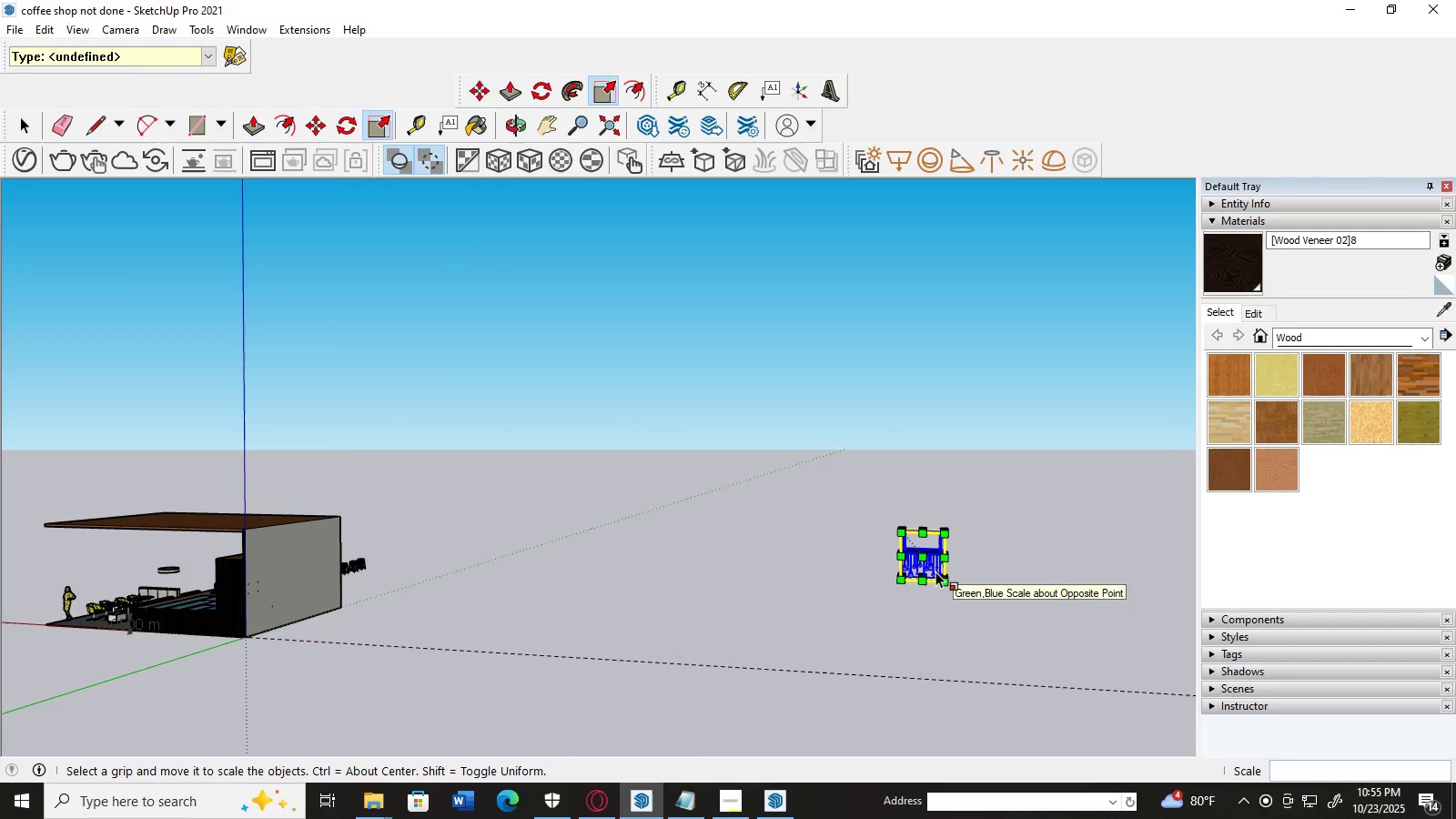 
key(M)
 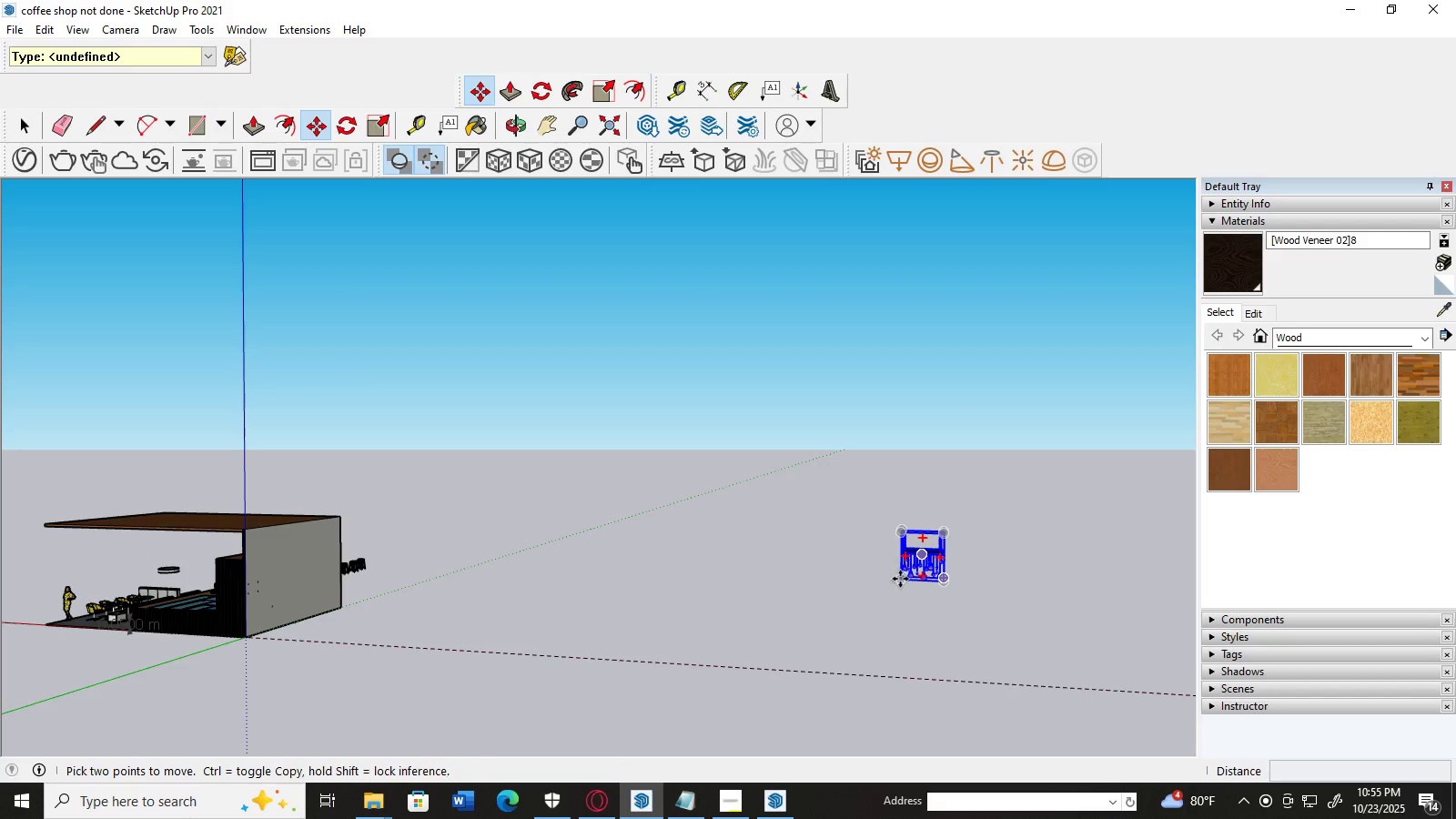 
left_click_drag(start_coordinate=[901, 579], to_coordinate=[83, 571])
 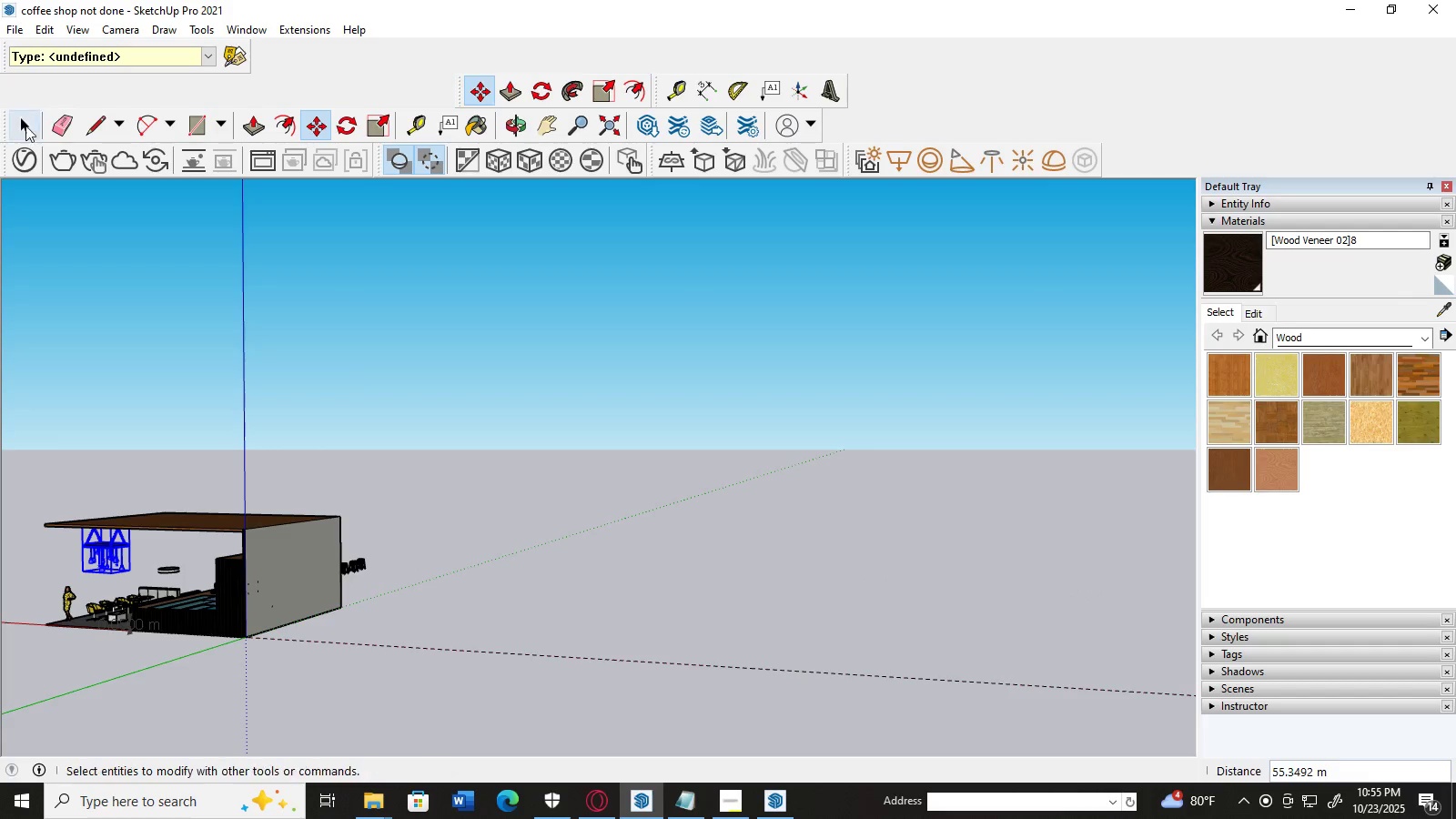 
left_click([25, 127])
 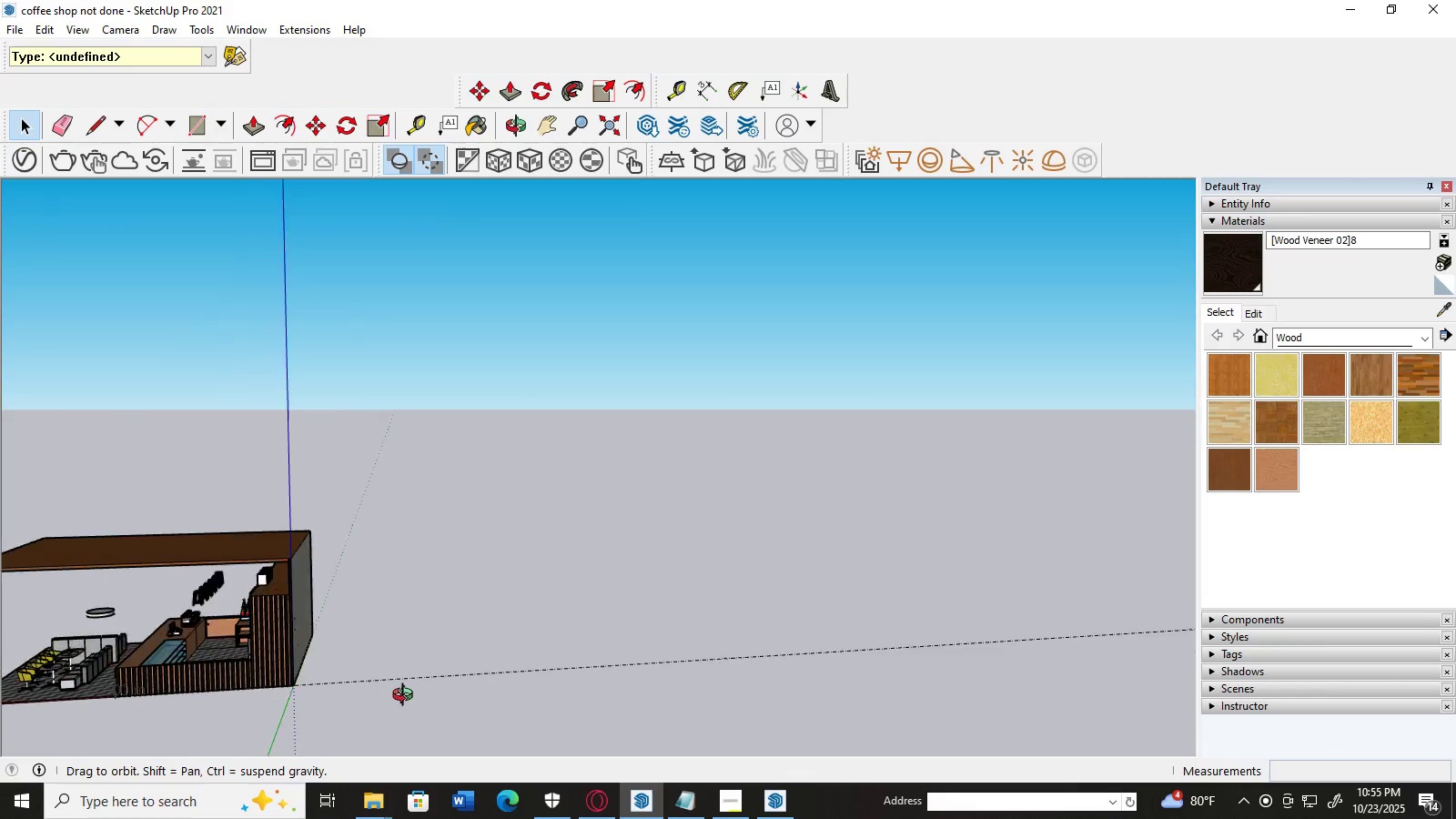 
scroll: coordinate [401, 685], scroll_direction: down, amount: 1.0
 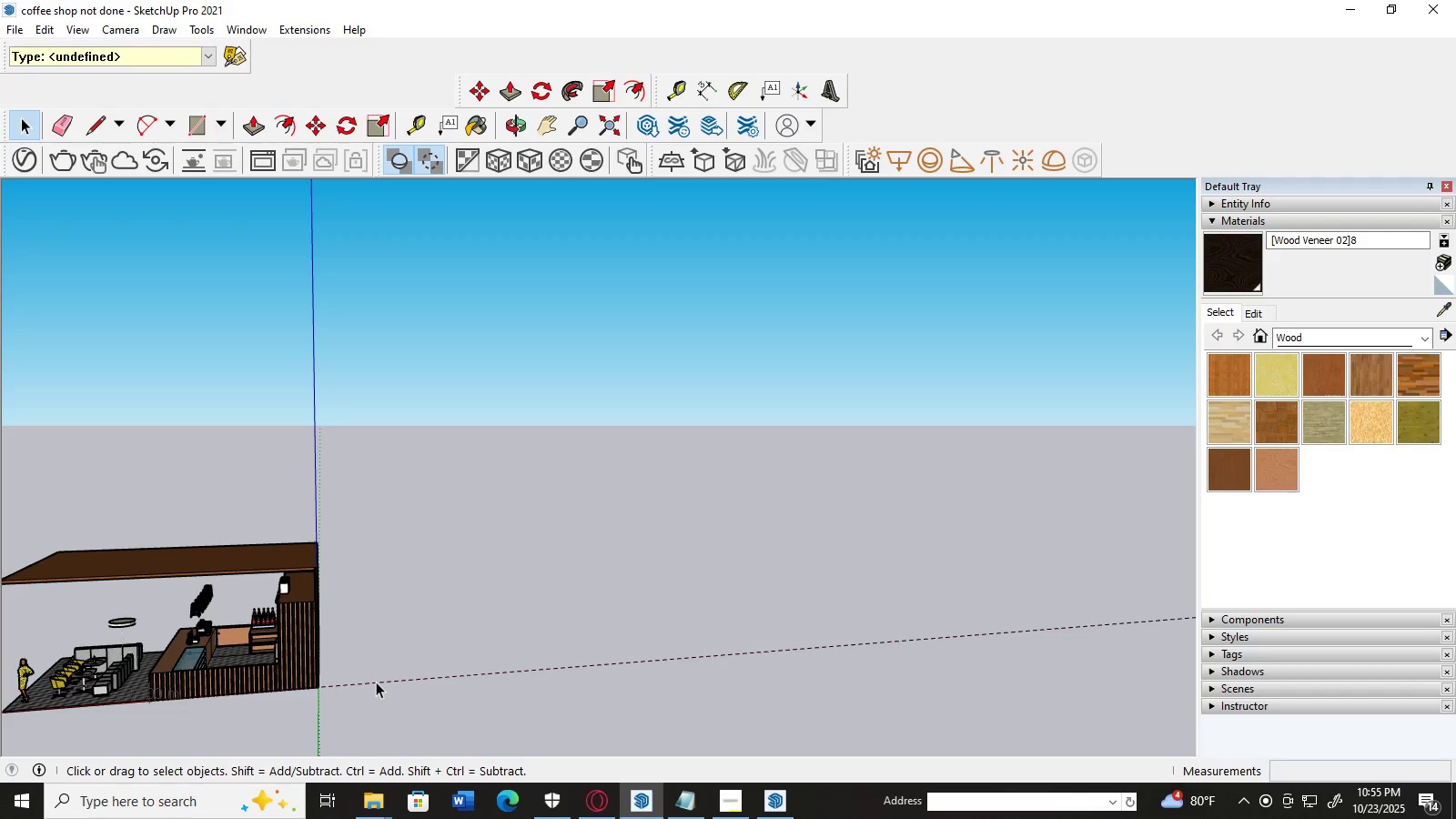 
key(H)
 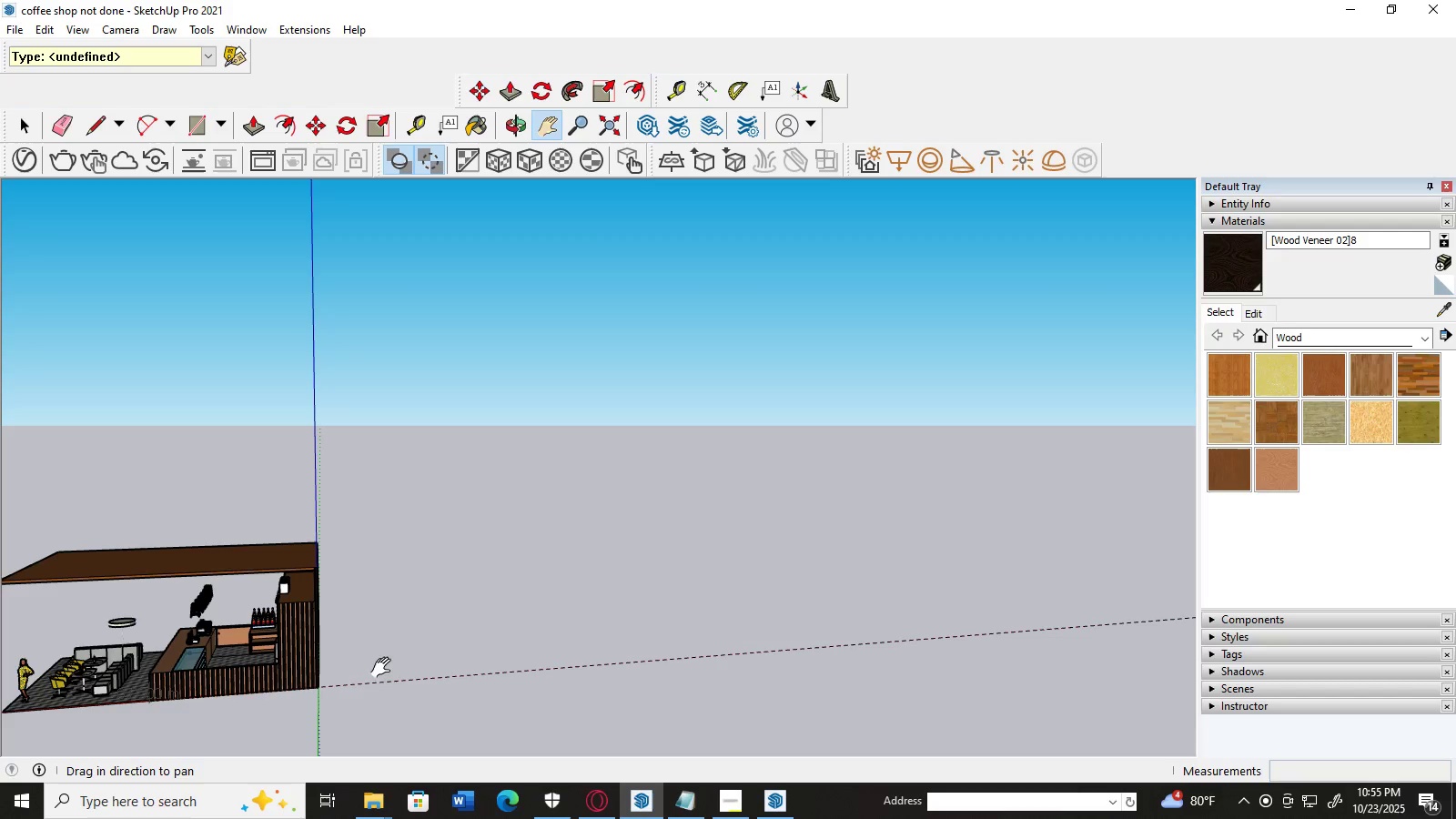 
left_click_drag(start_coordinate=[391, 666], to_coordinate=[572, 618])
 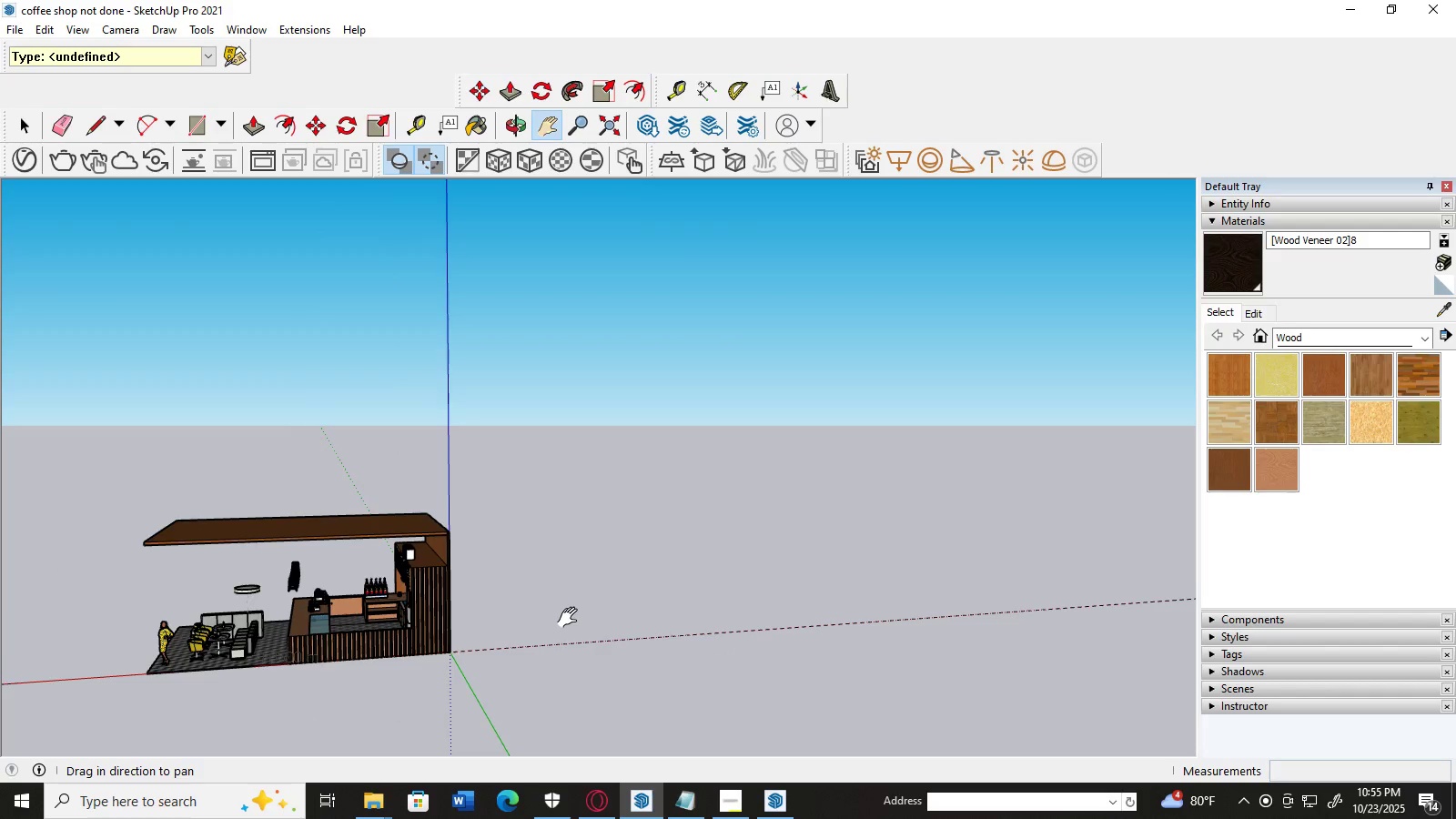 
scroll: coordinate [571, 618], scroll_direction: down, amount: 8.0
 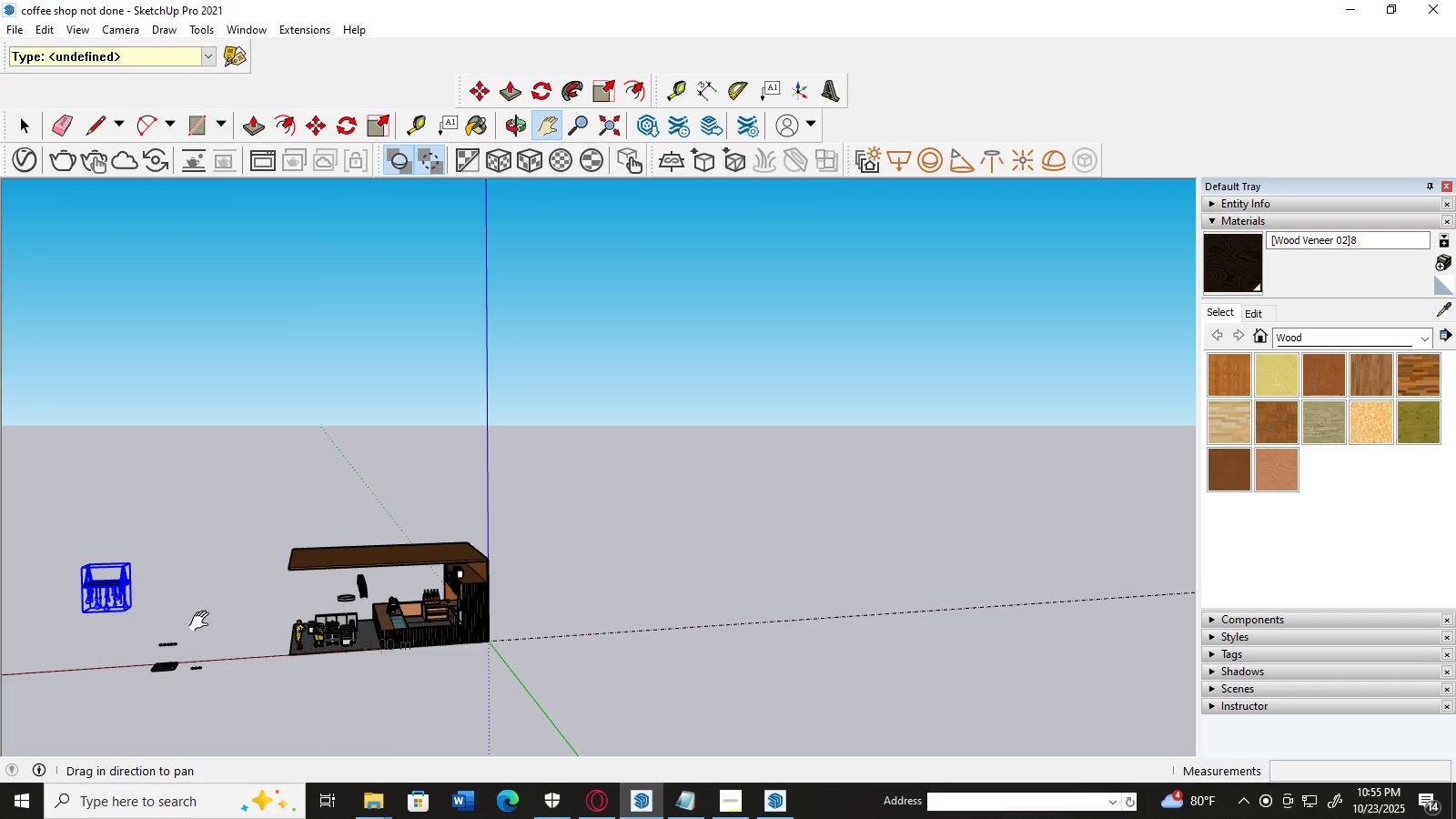 
key(M)
 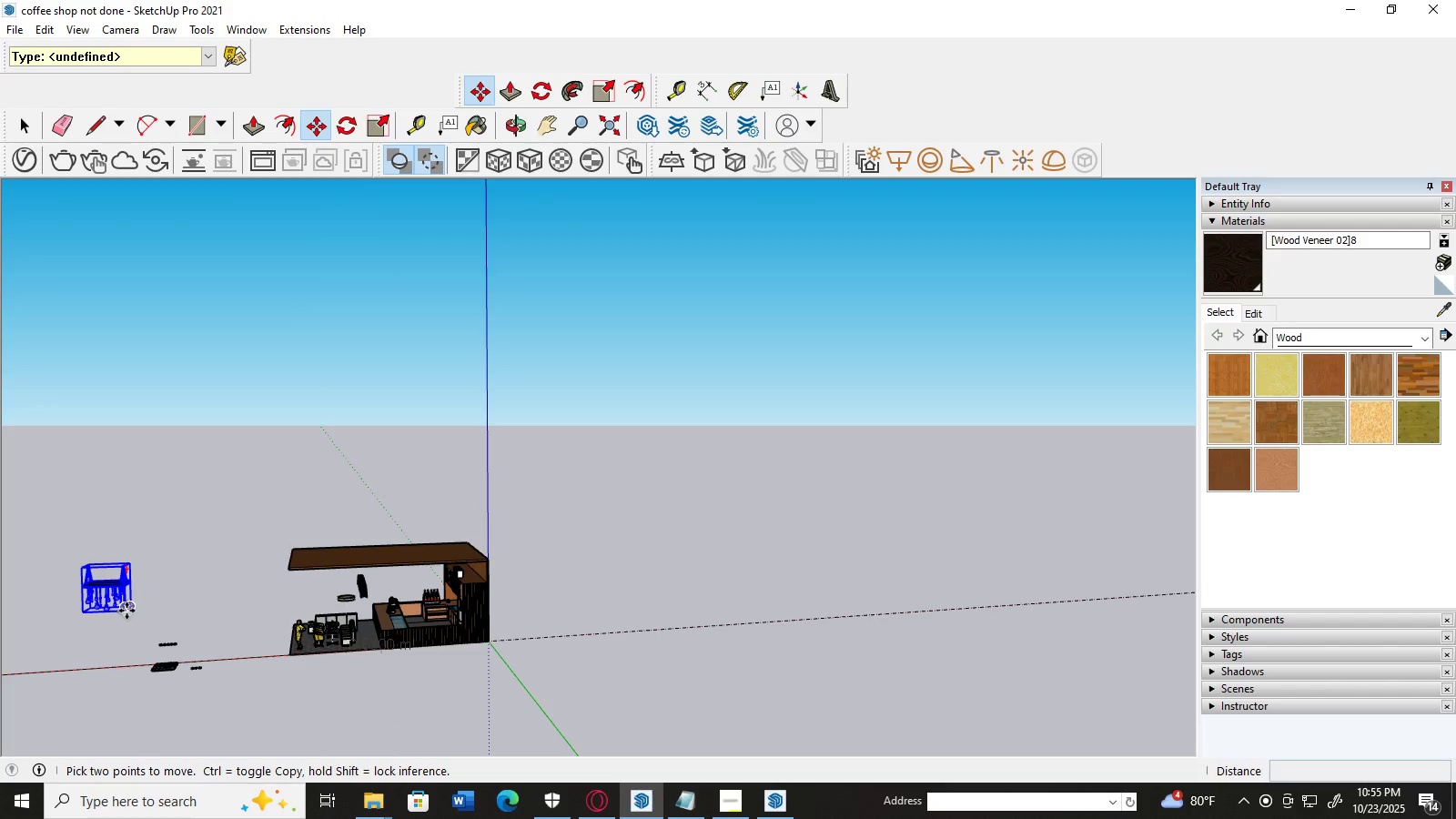 
left_click_drag(start_coordinate=[126, 610], to_coordinate=[331, 602])
 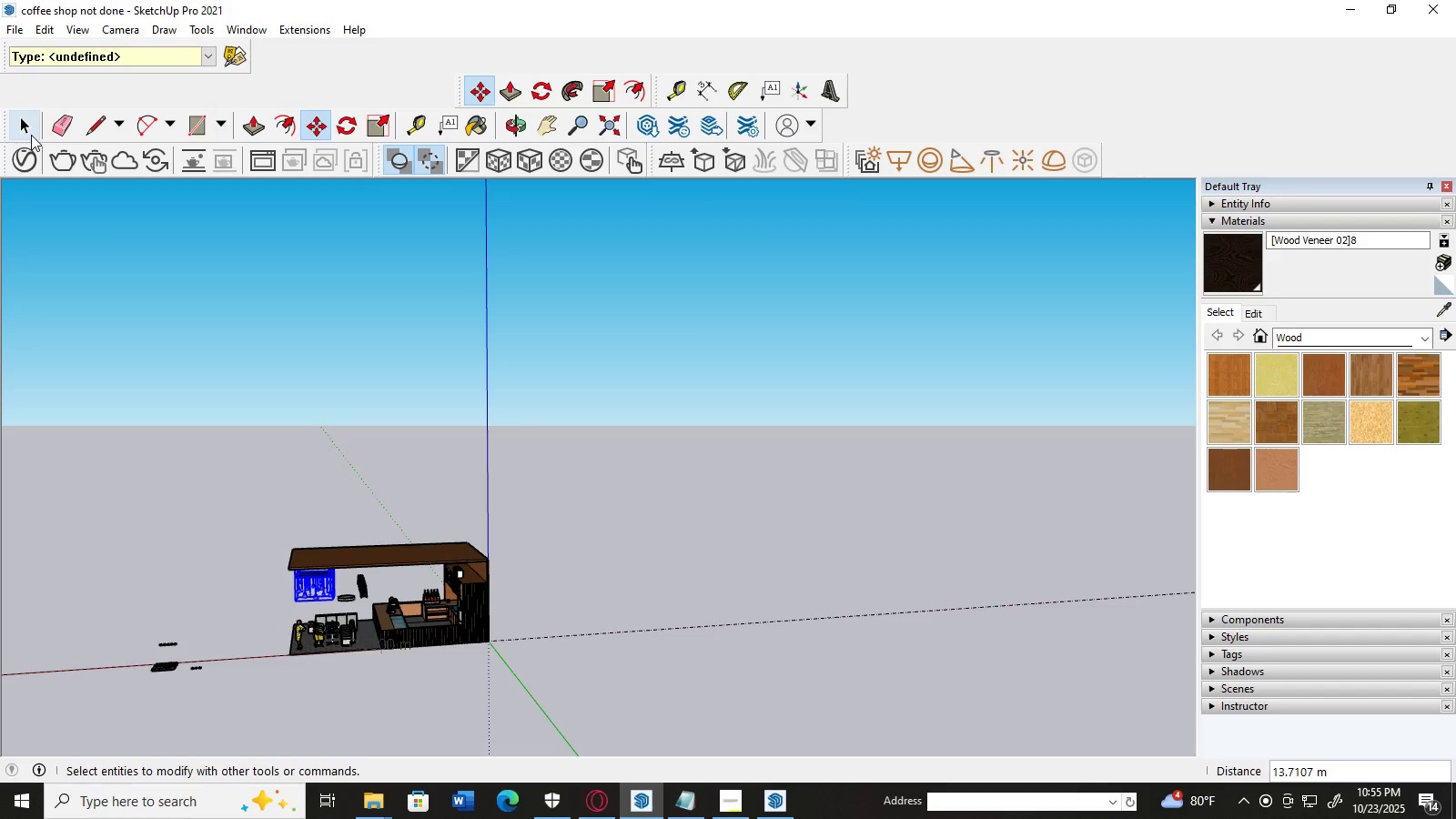 
left_click([25, 128])
 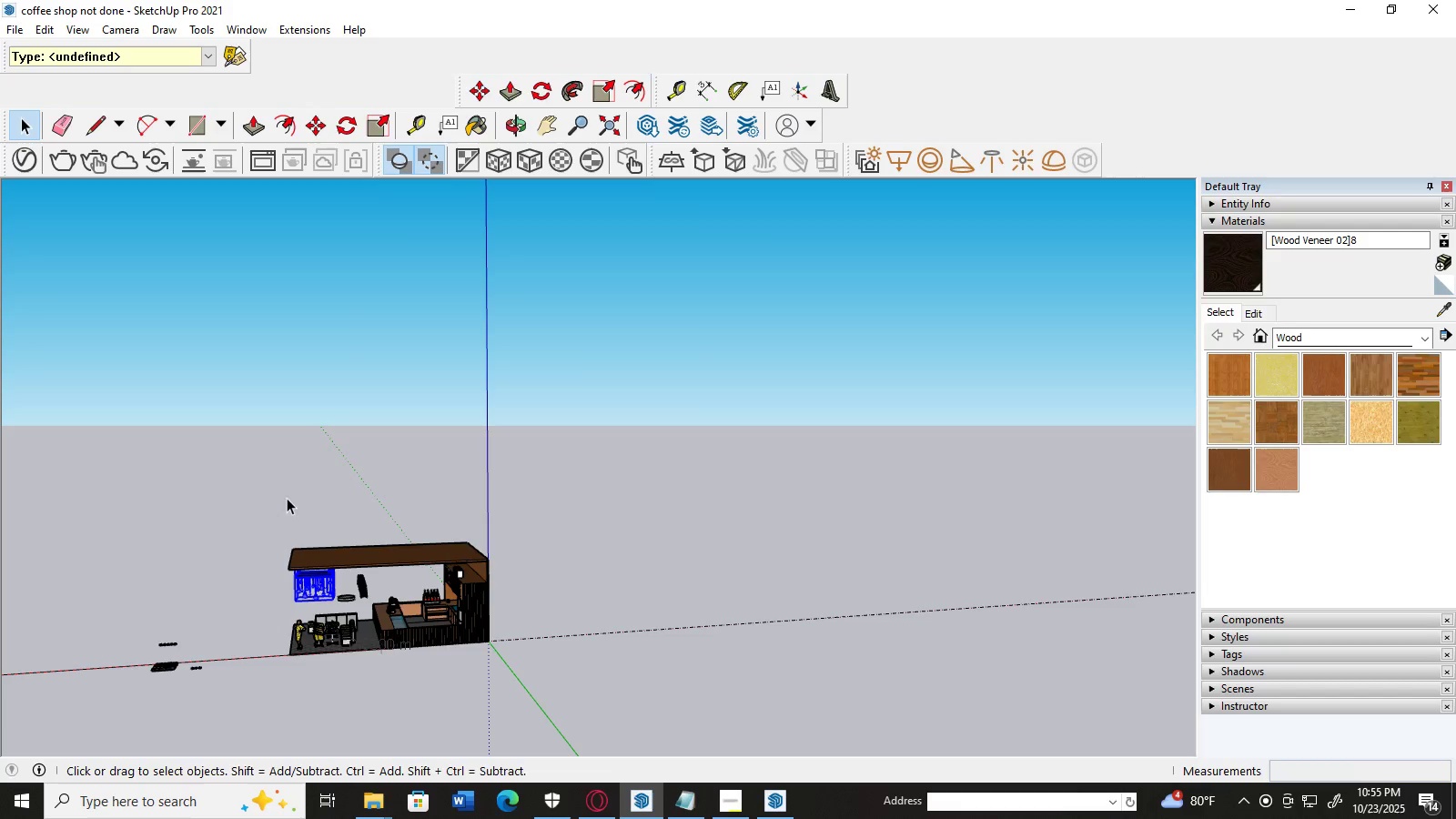 
scroll: coordinate [348, 668], scroll_direction: up, amount: 13.0
 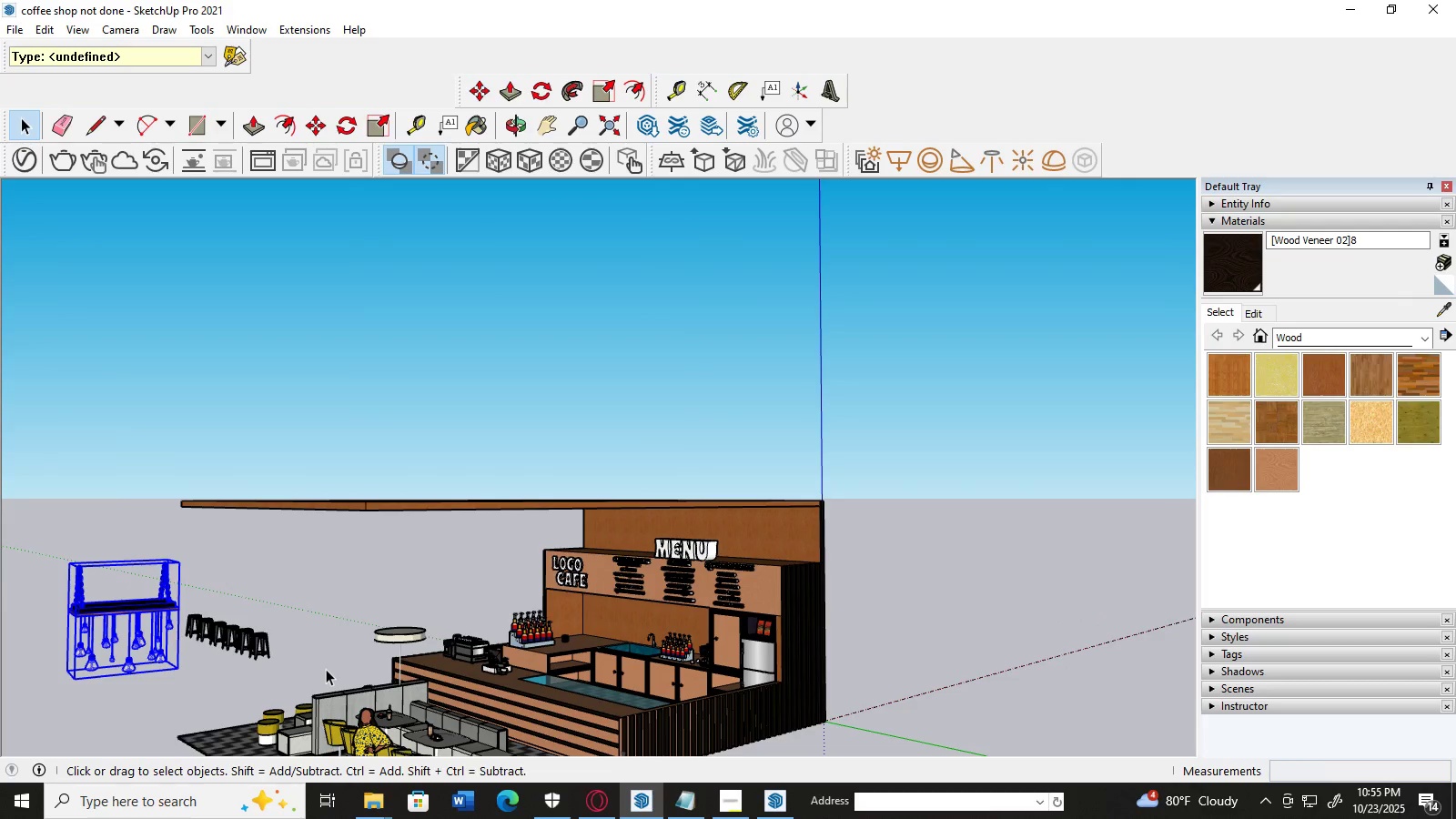 
key(M)
 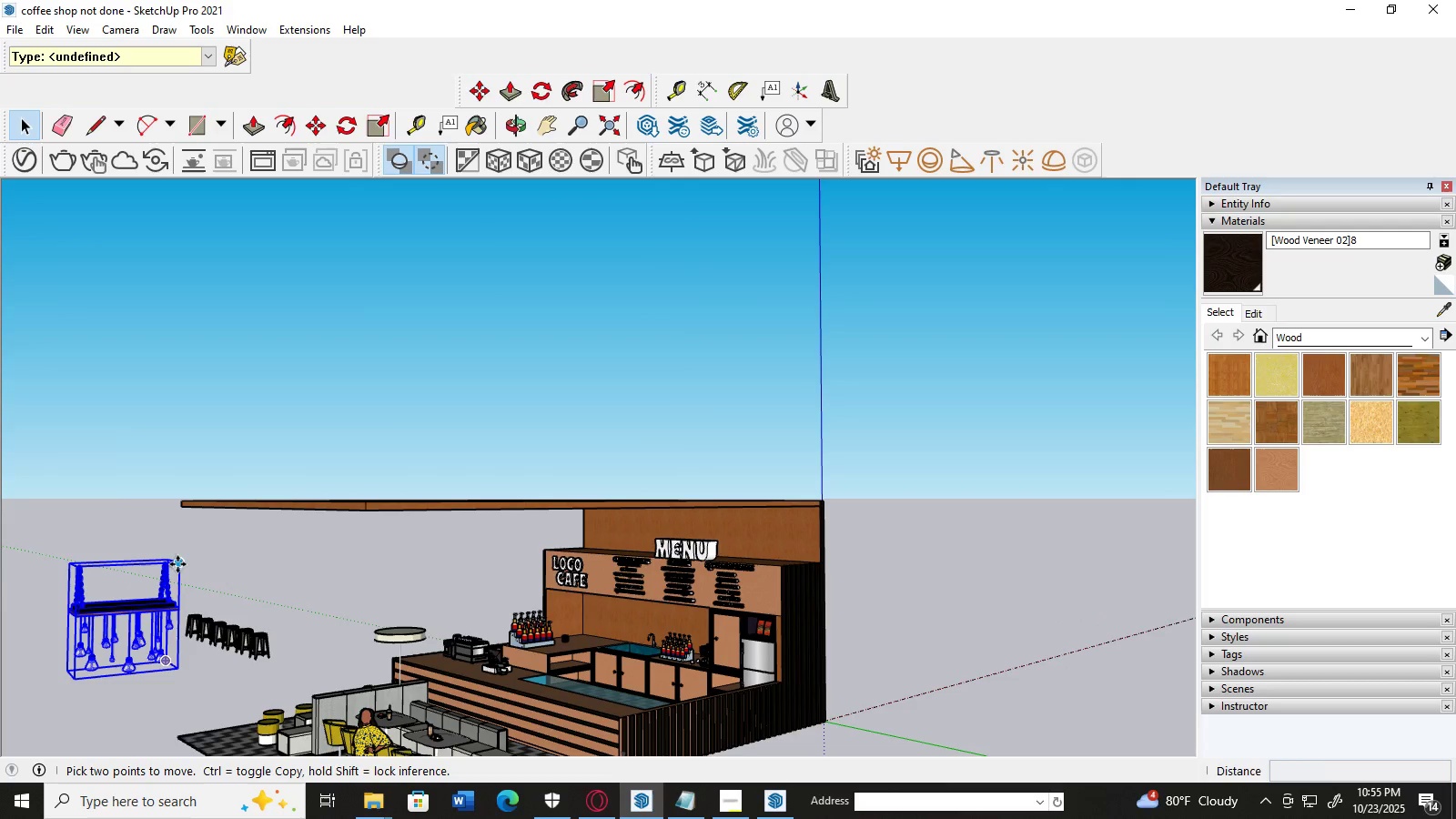 
left_click_drag(start_coordinate=[177, 564], to_coordinate=[363, 531])
 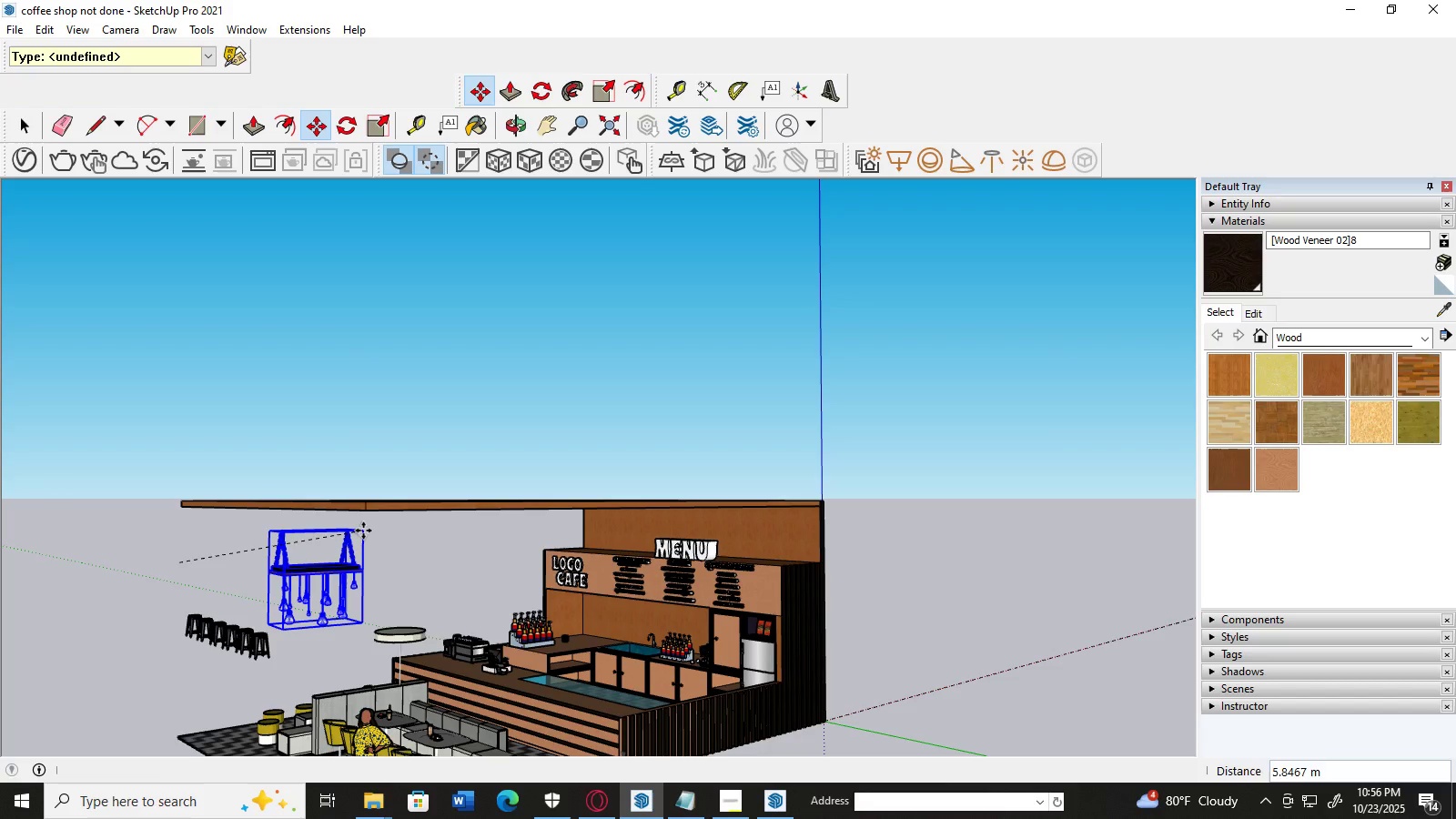 
scroll: coordinate [363, 531], scroll_direction: up, amount: 2.0
 